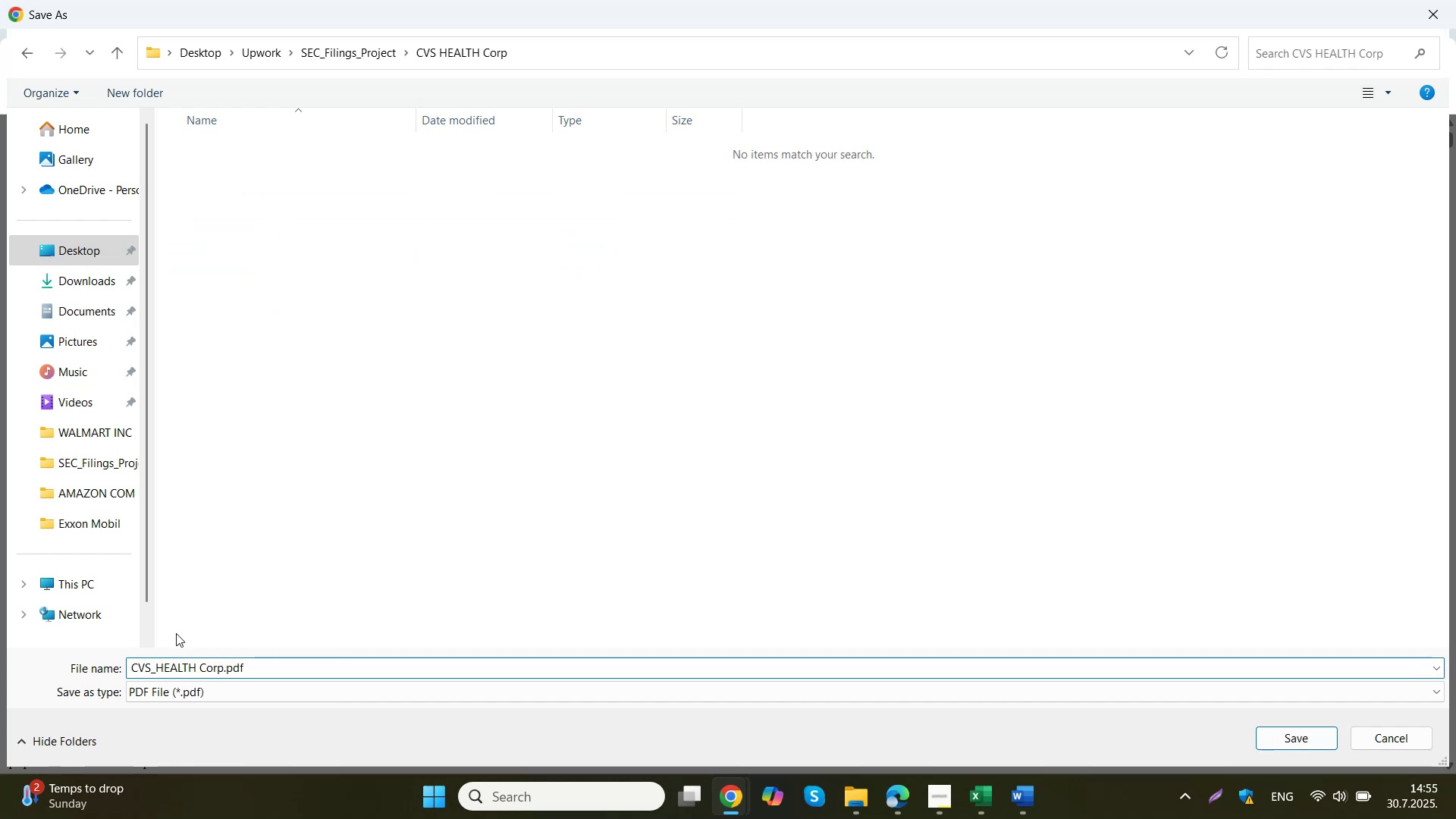 
key(ArrowRight)
 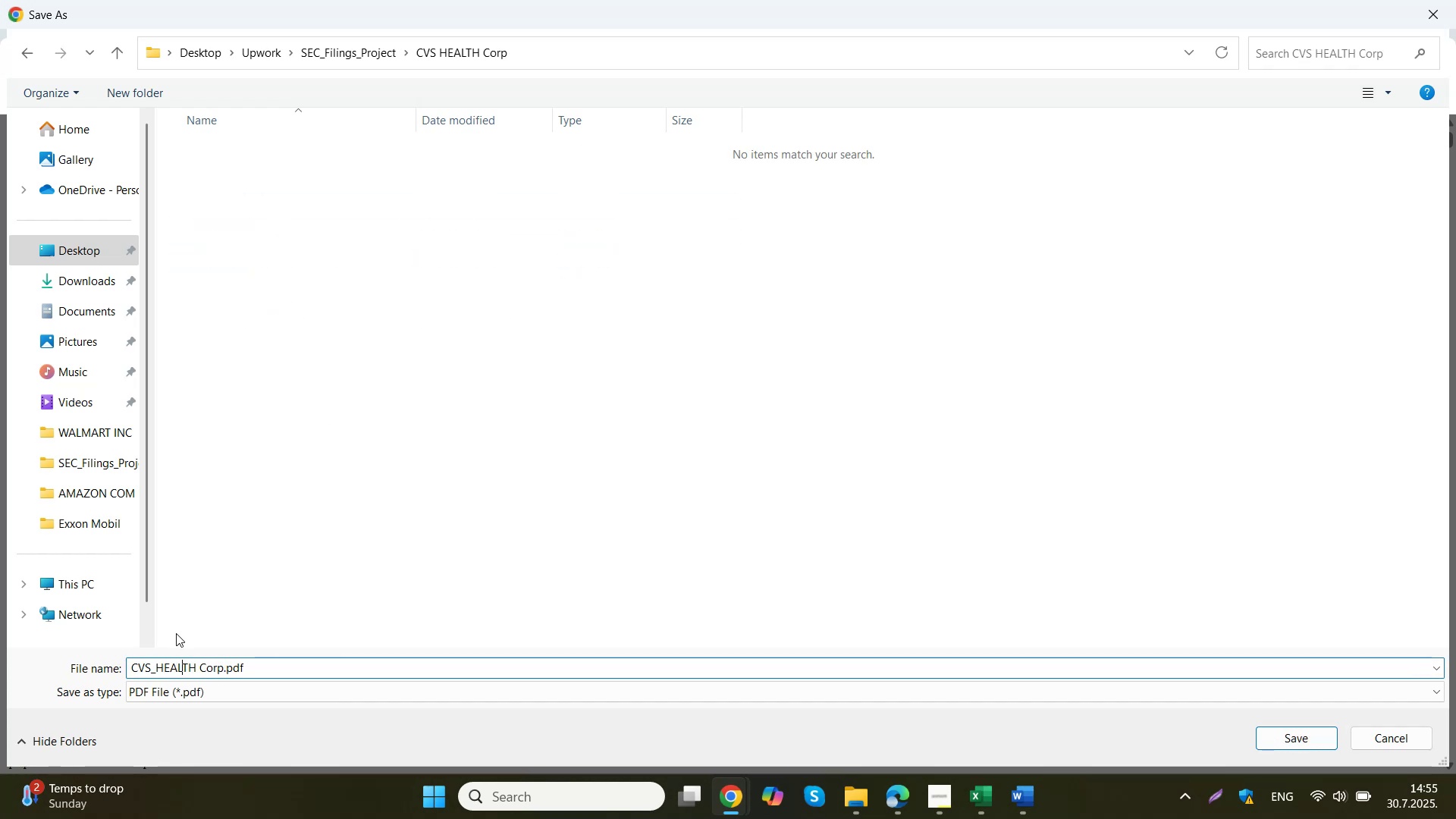 
key(ArrowRight)
 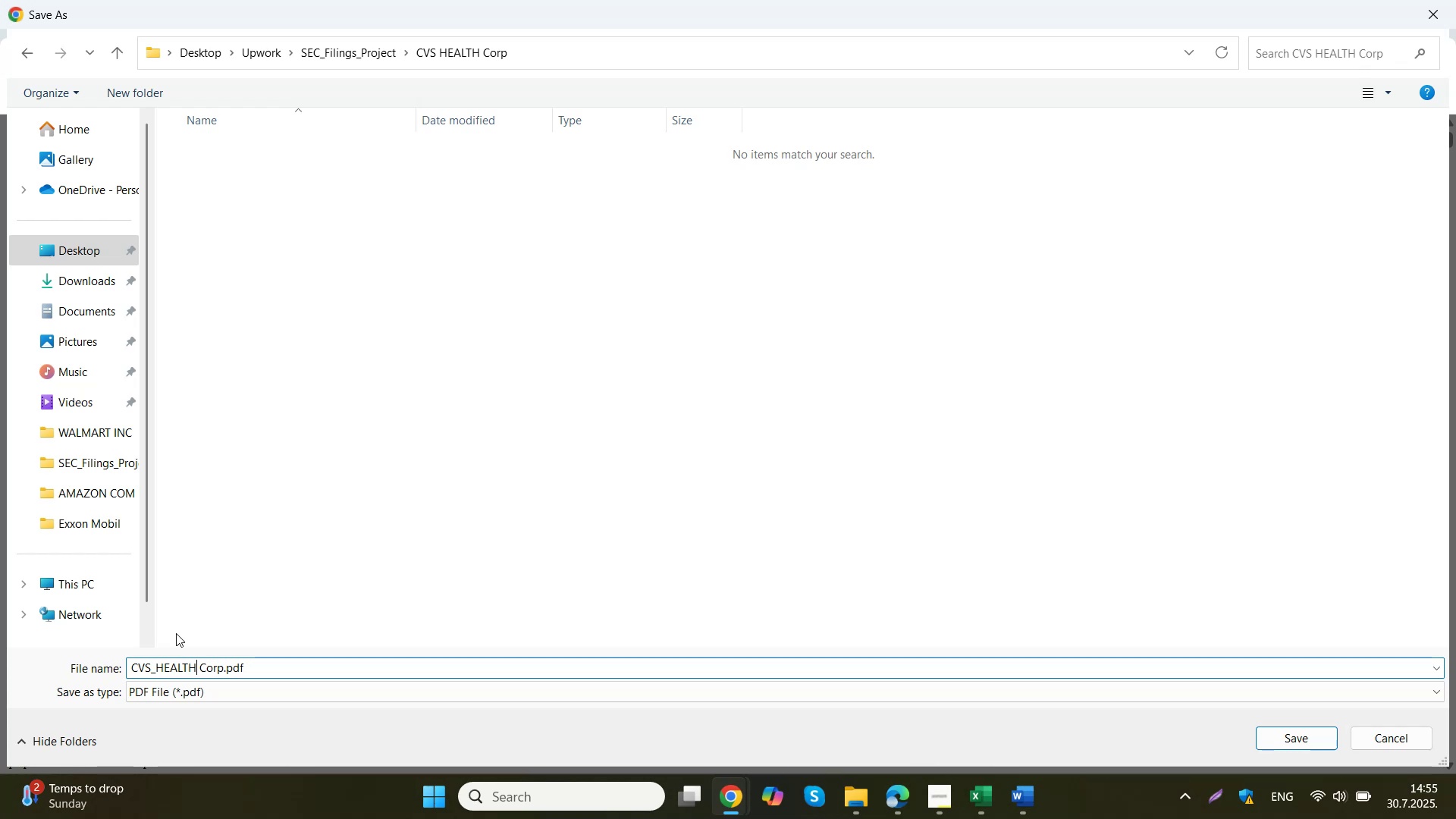 
key(ArrowRight)
 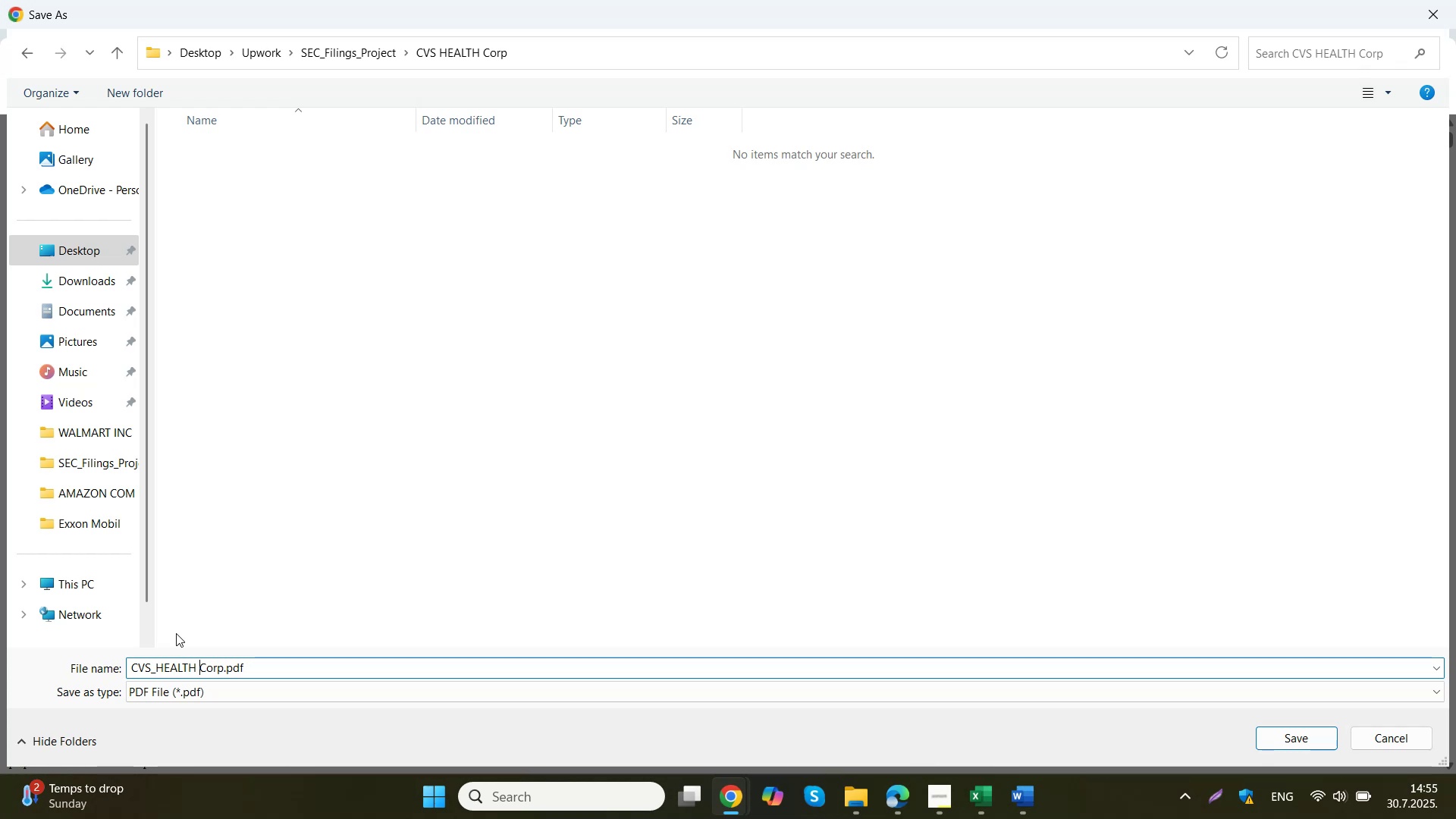 
key(ArrowRight)
 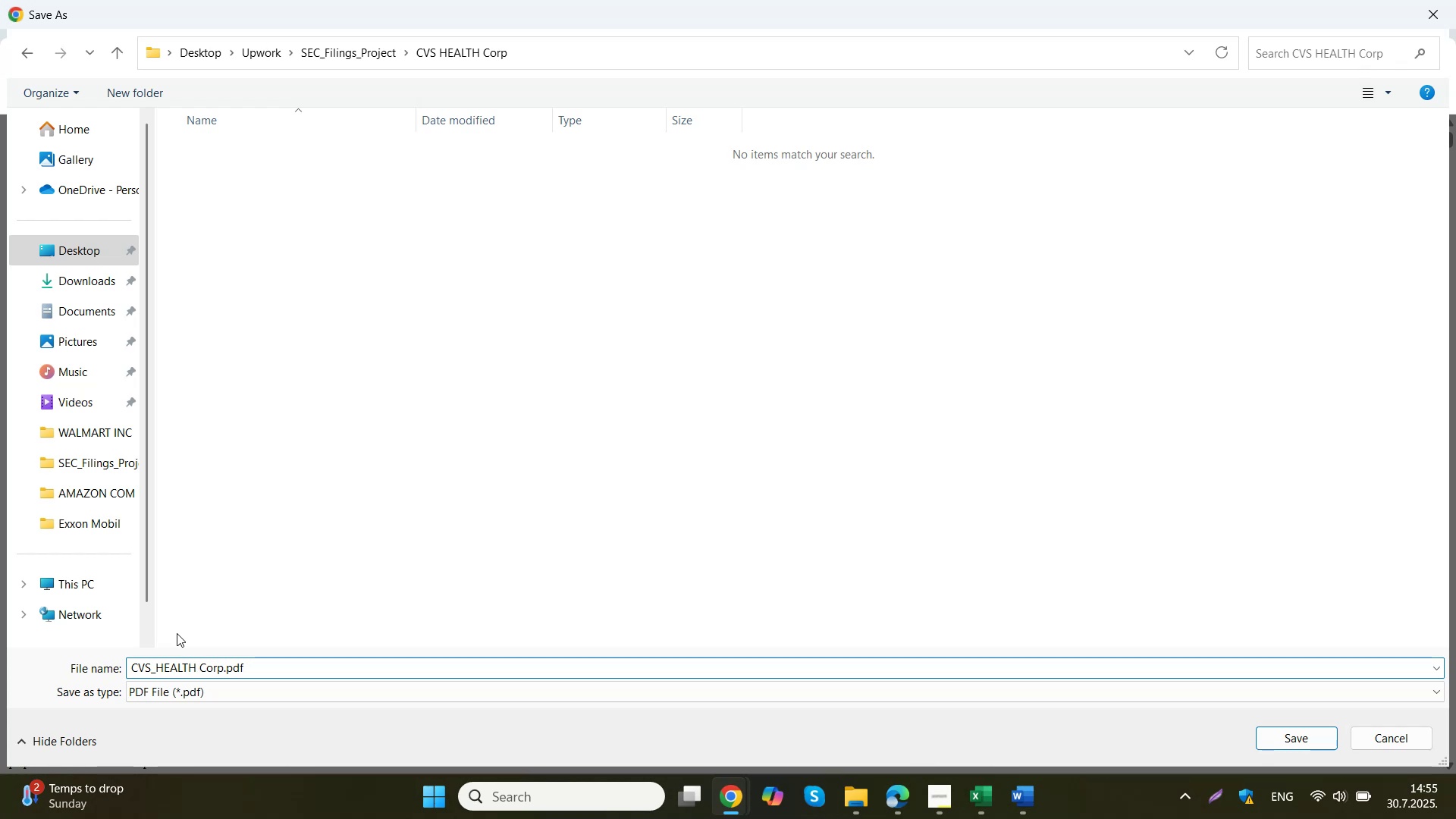 
key(Backspace)
 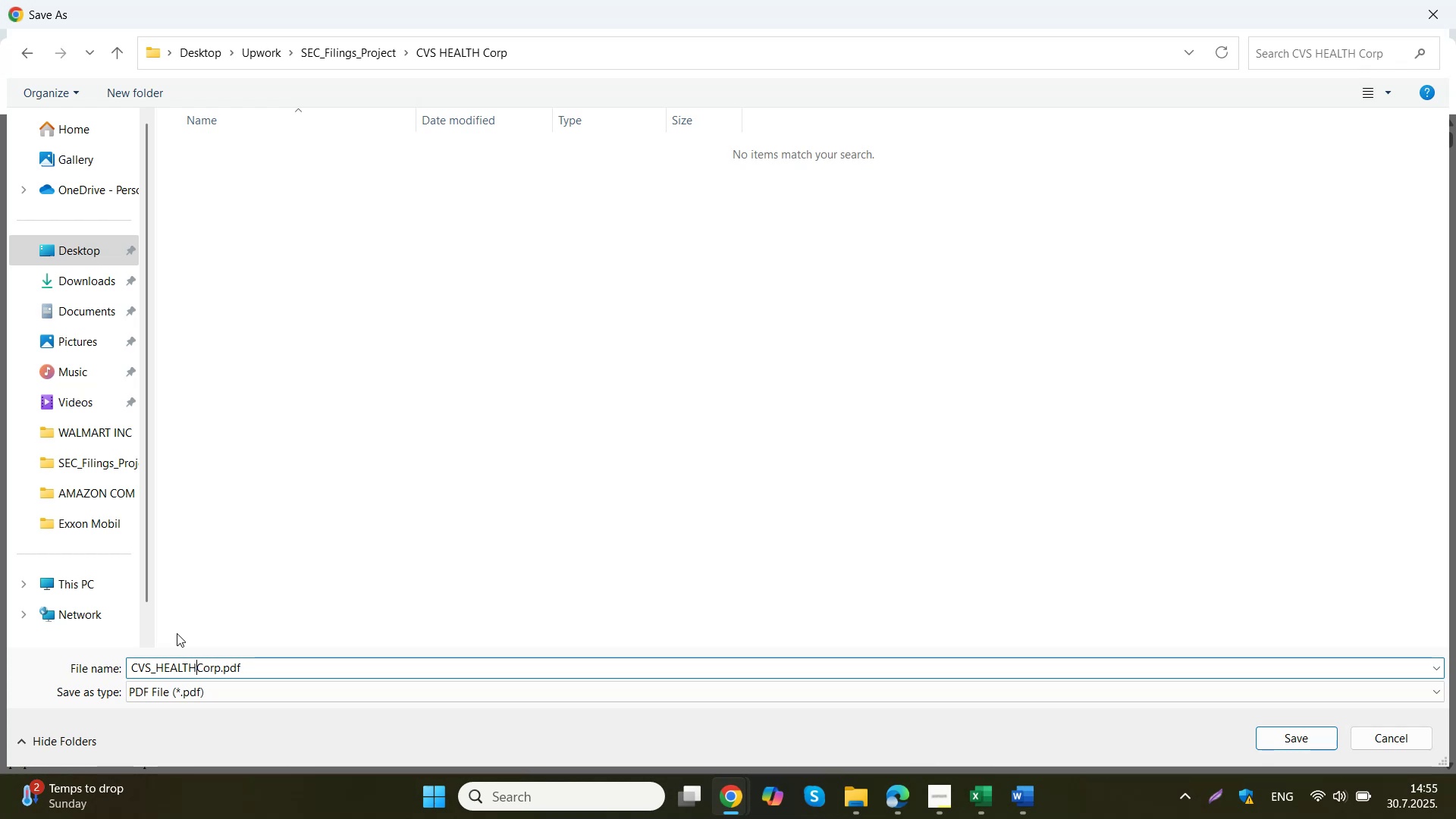 
key(Shift+Minus)
 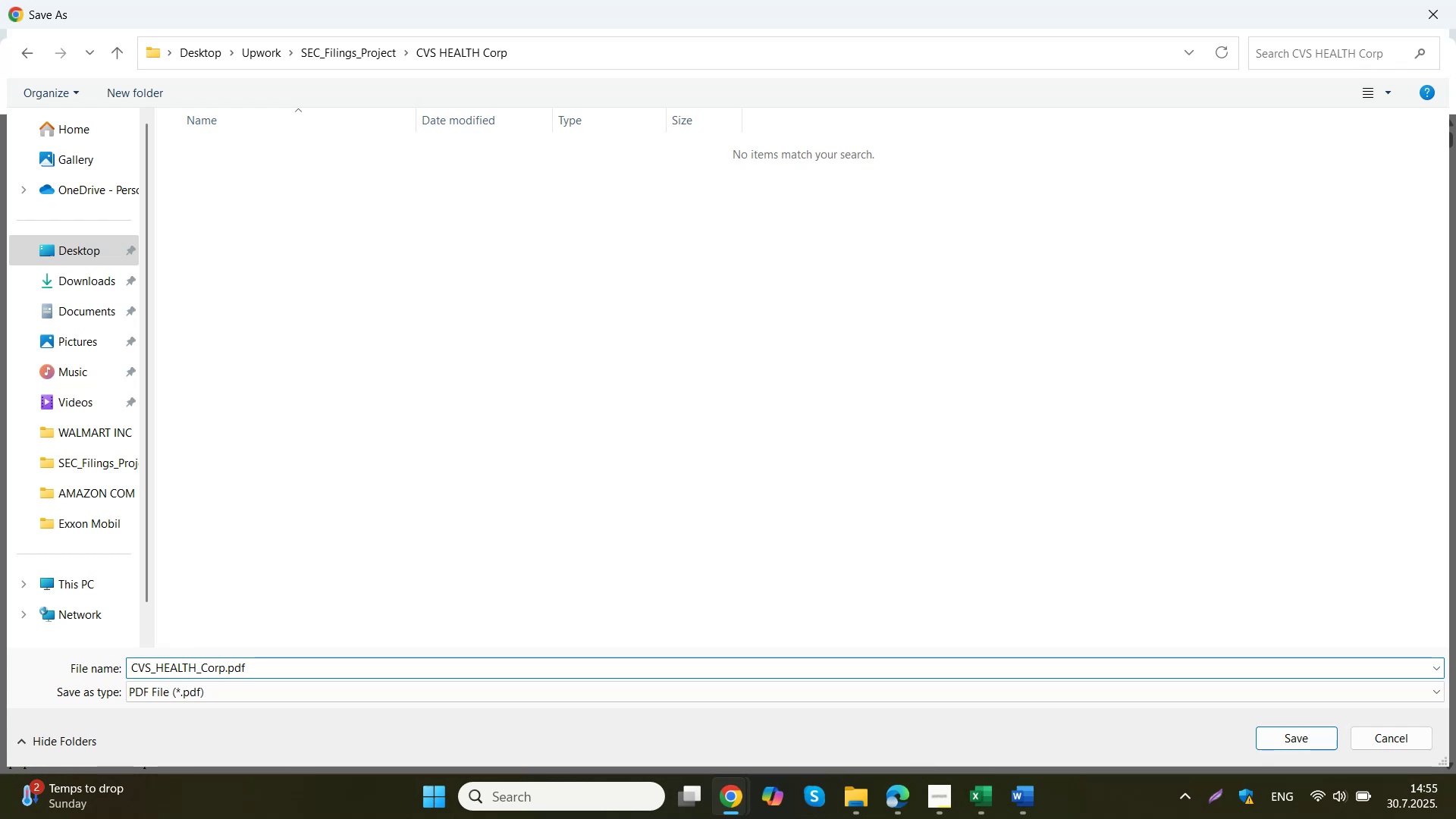 
key(ArrowRight)
 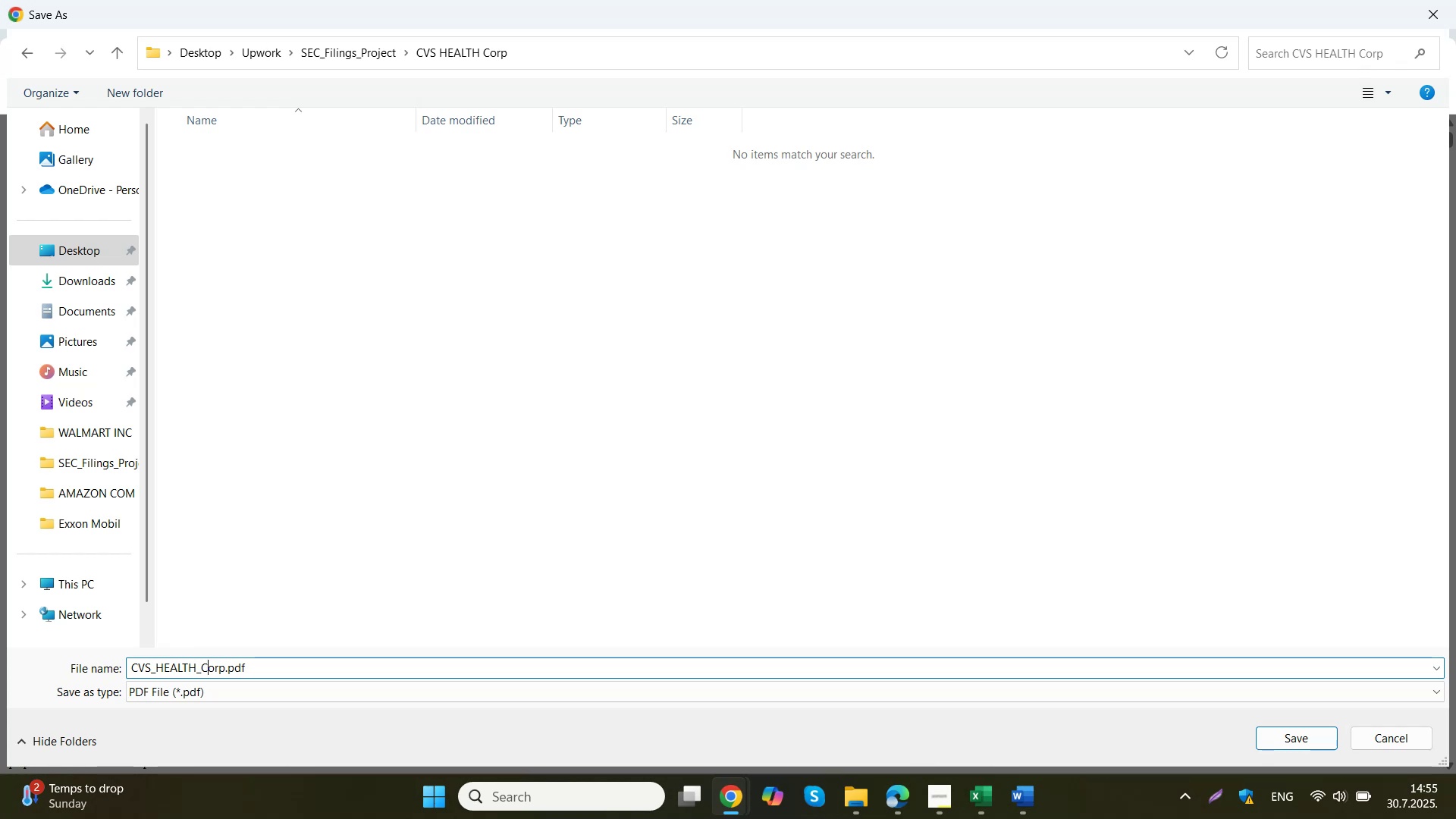 
key(ArrowRight)
 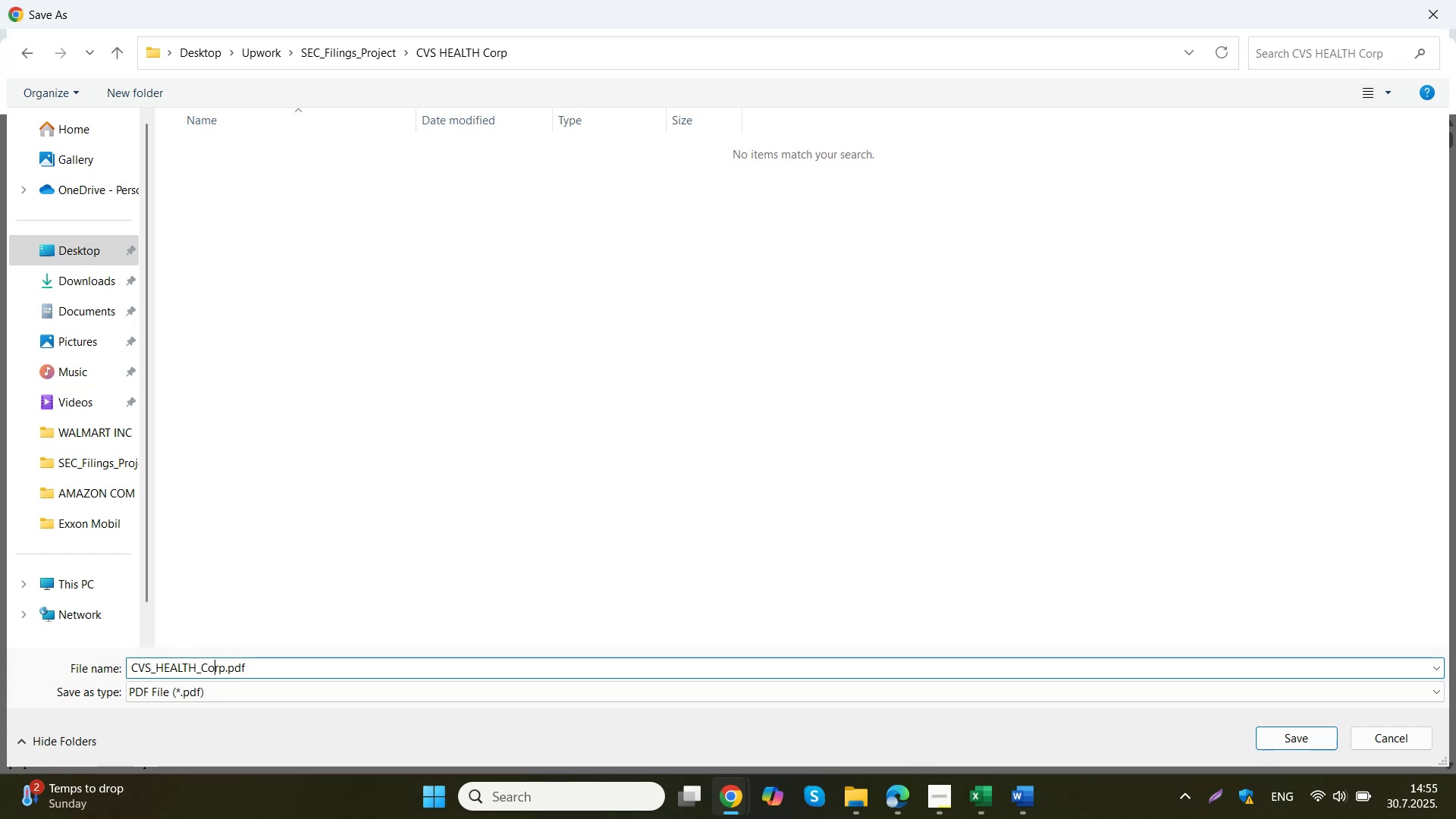 
key(ArrowRight)
 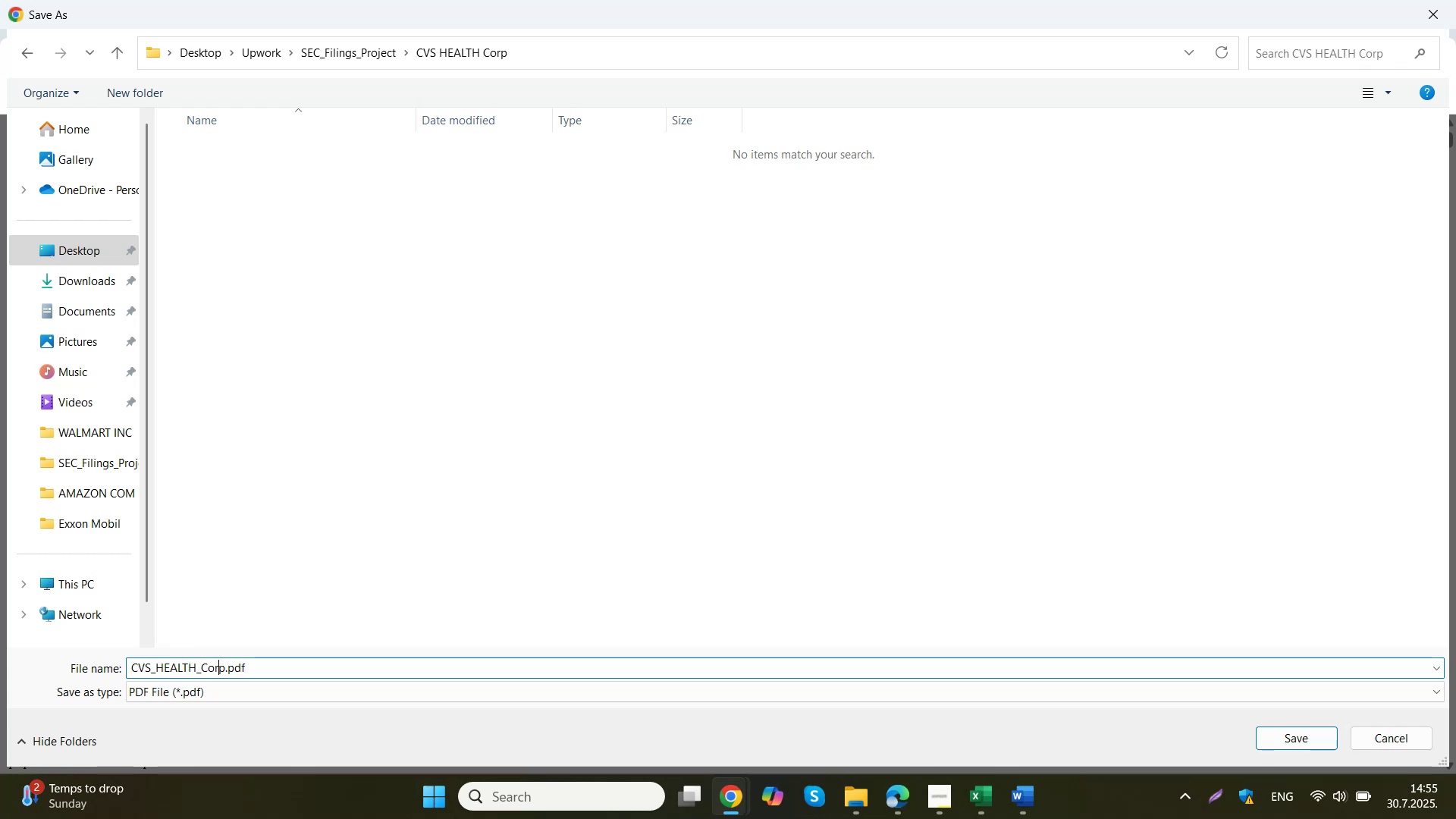 
key(ArrowRight)
 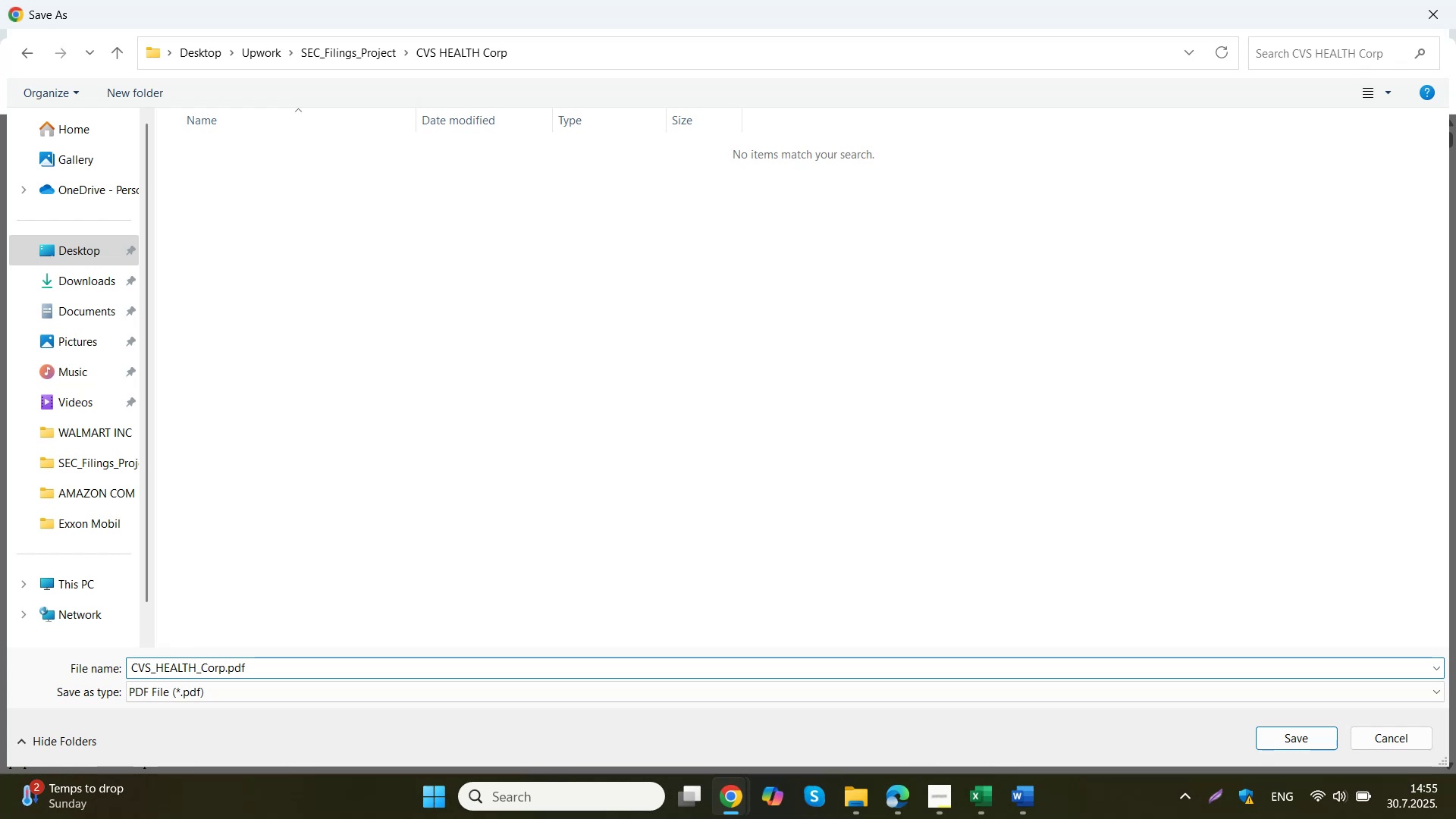 
key(Shift+Minus)
 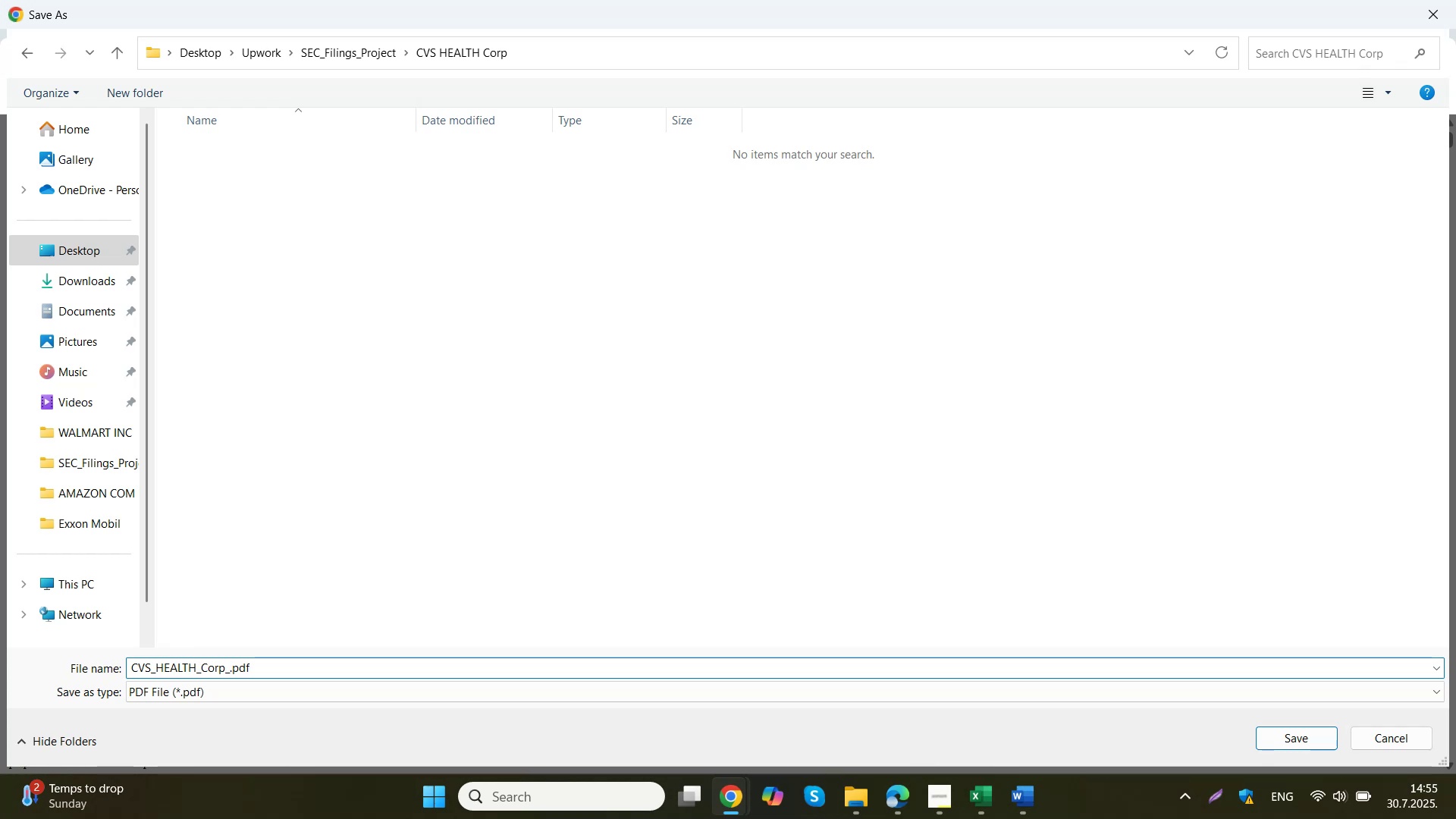 
key(Numpad2)
 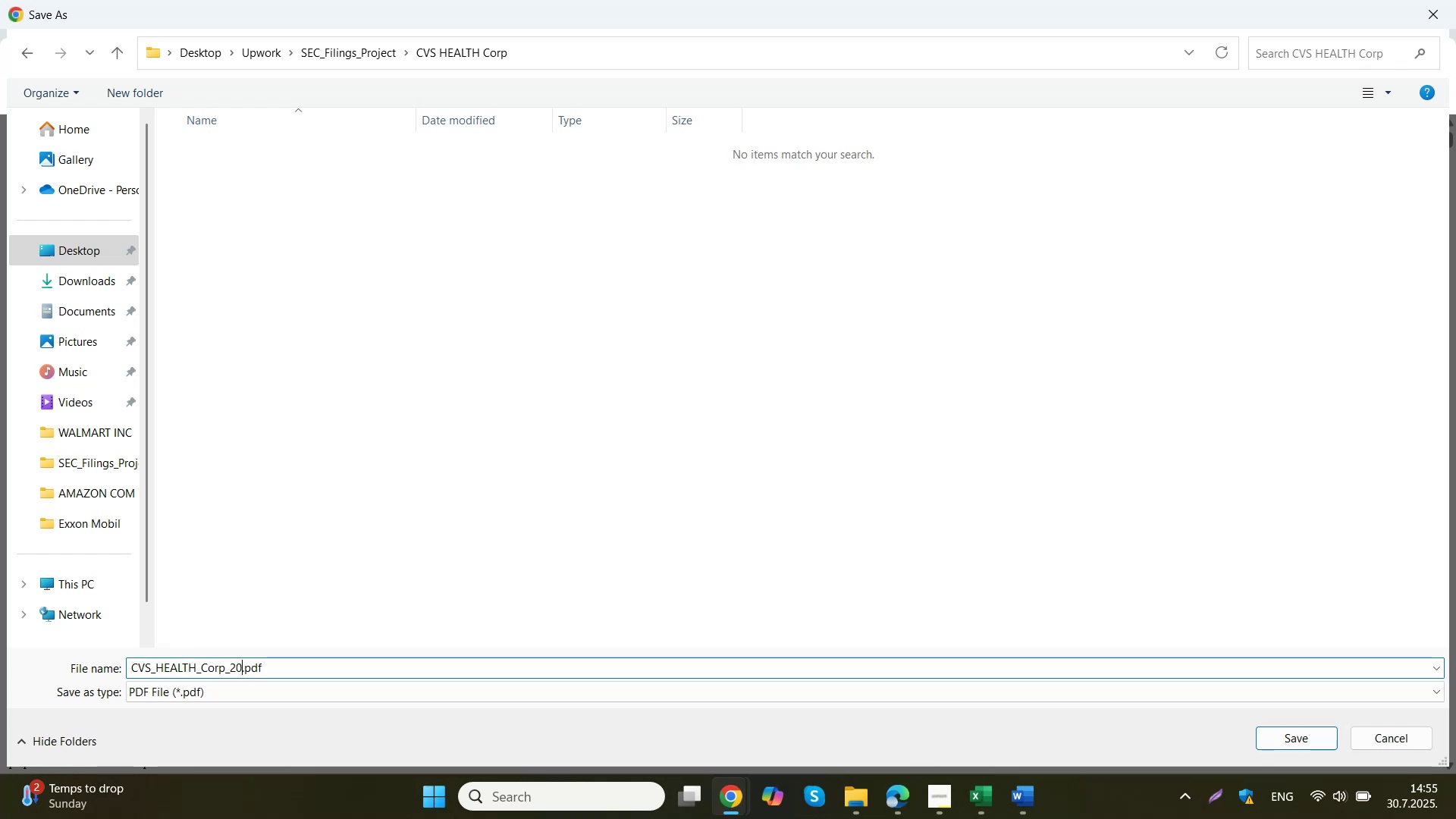 
key(Numpad0)
 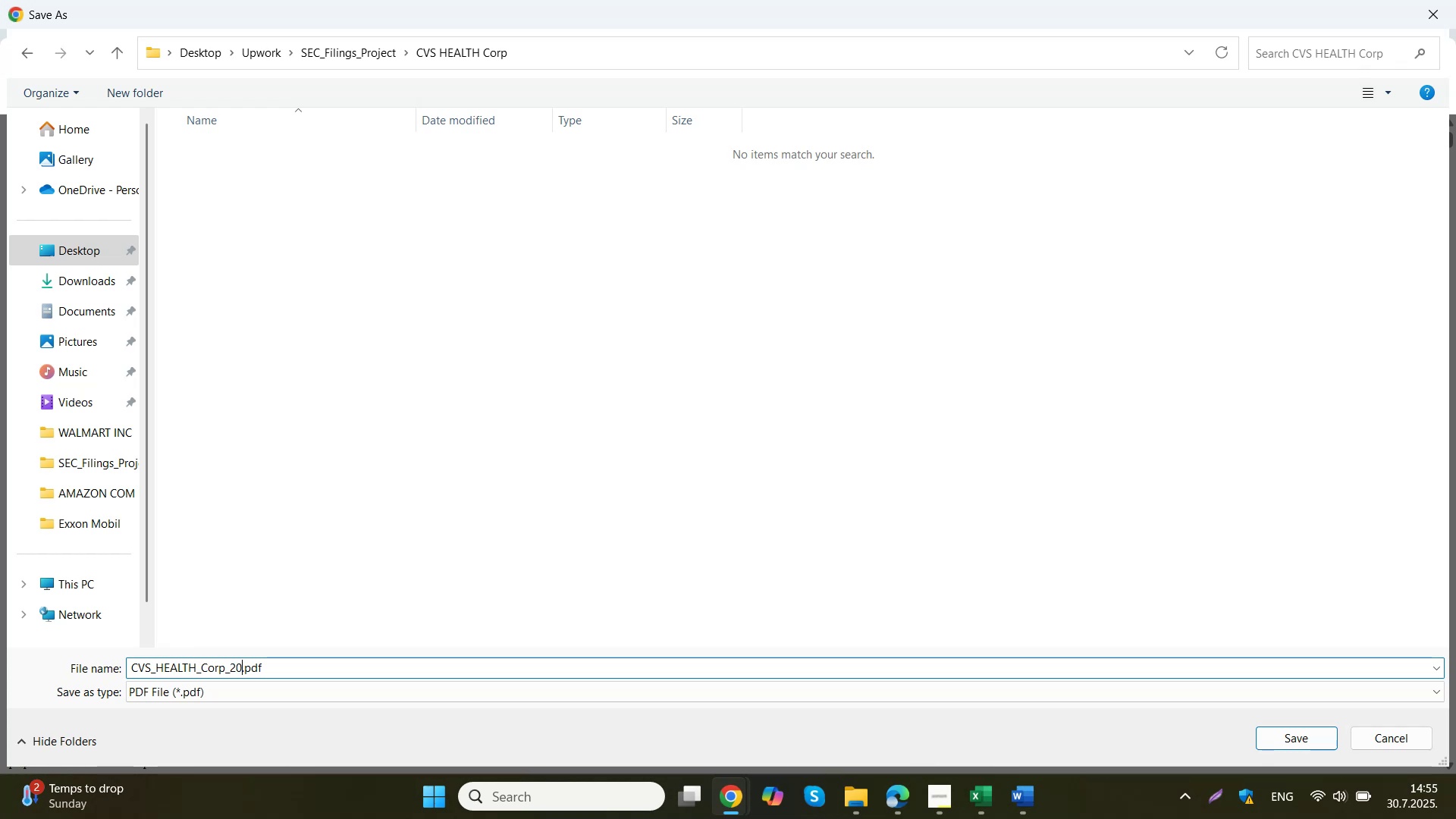 
key(Numpad2)
 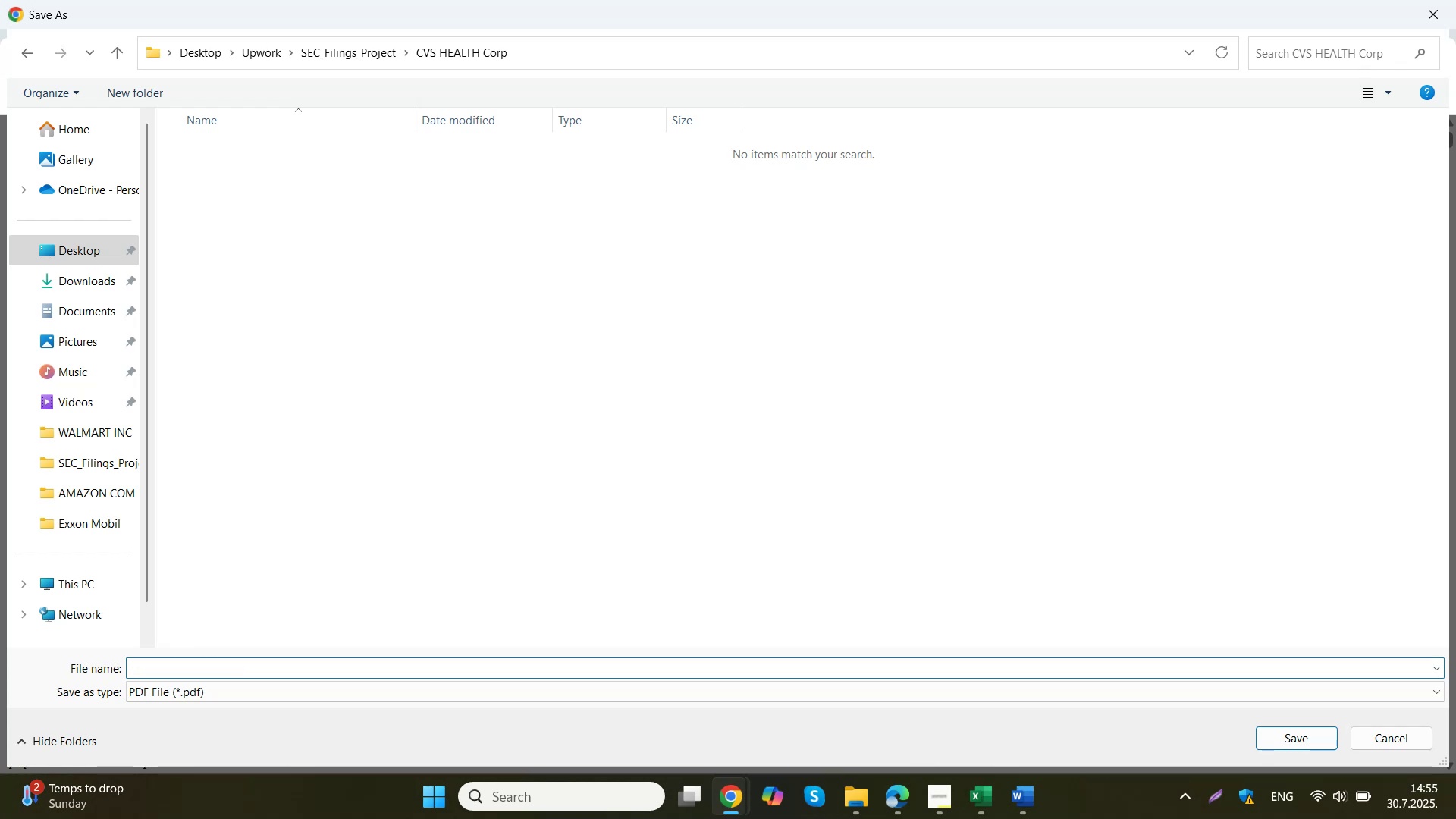 
key(Numpad4)
 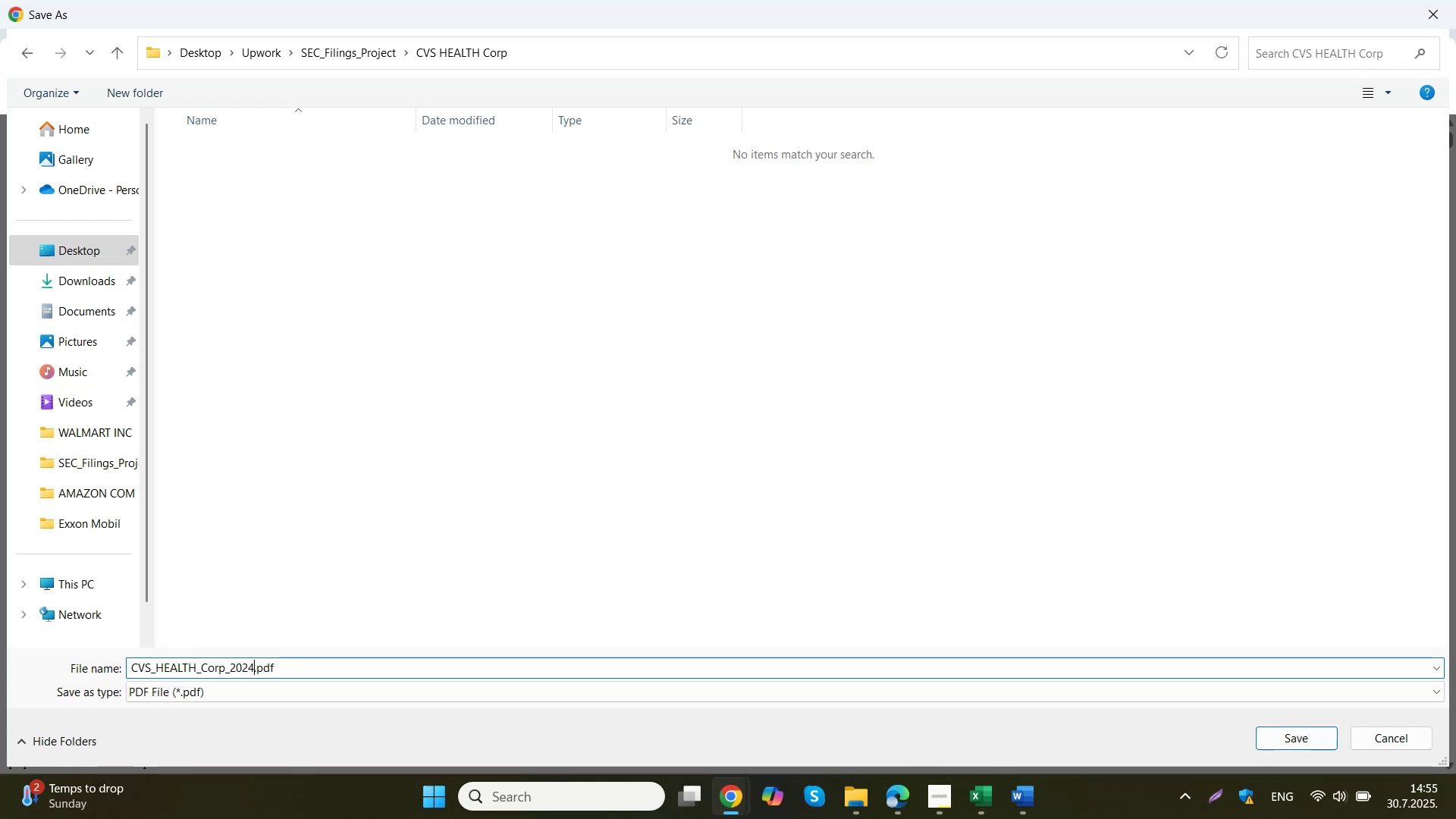 
key(Shift+Minus)
 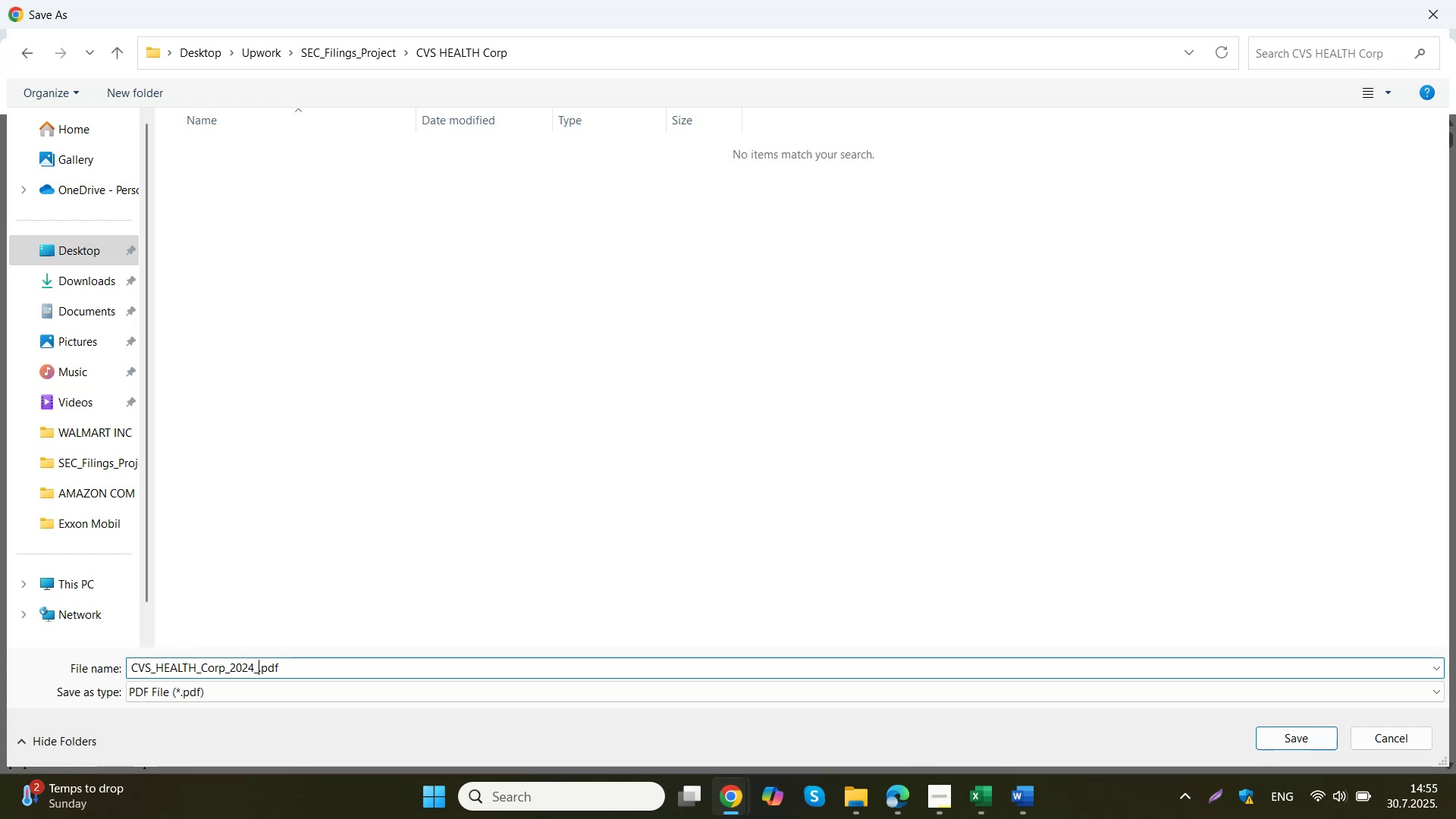 
key(Numpad1)
 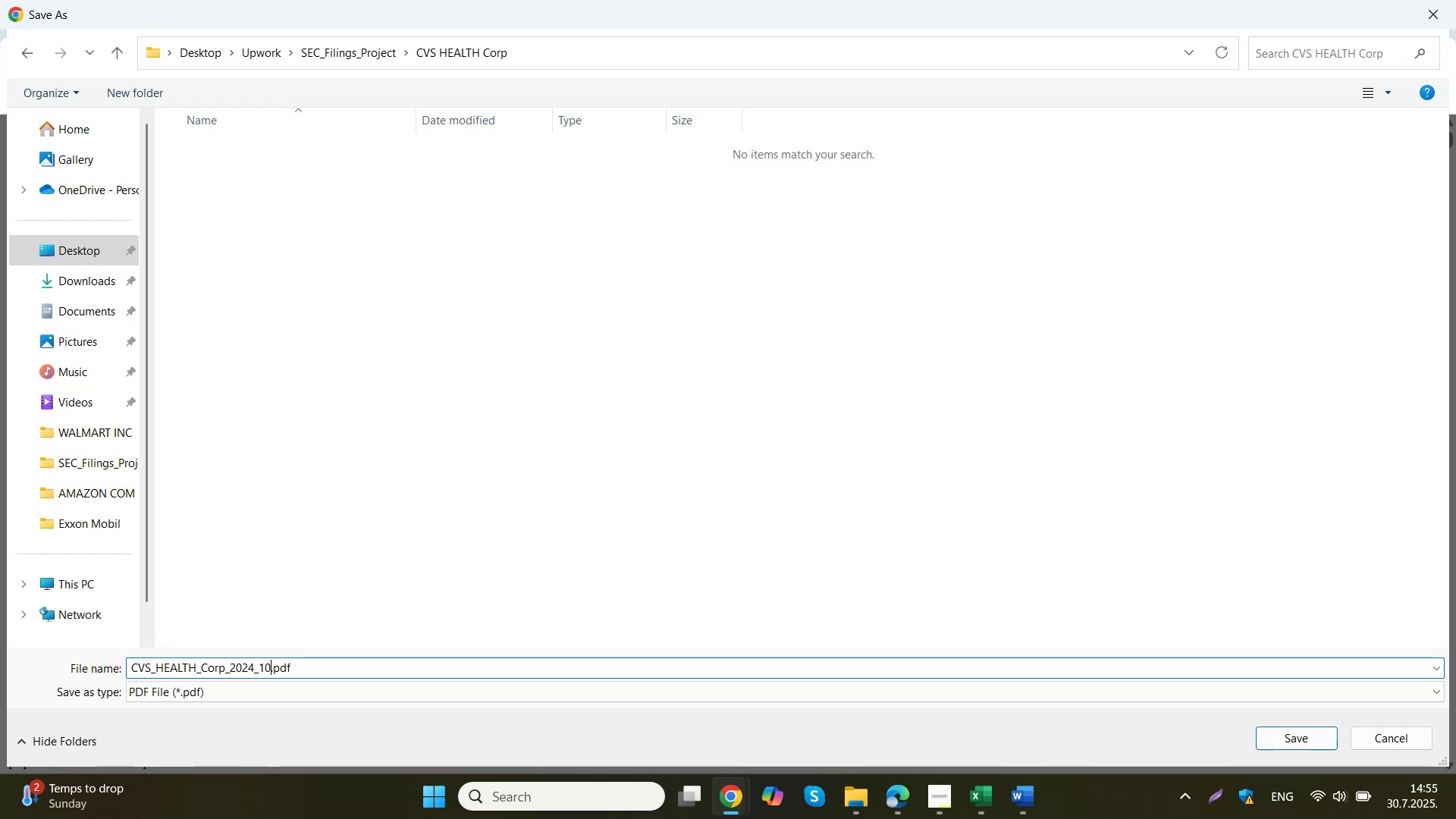 
key(Numpad0)
 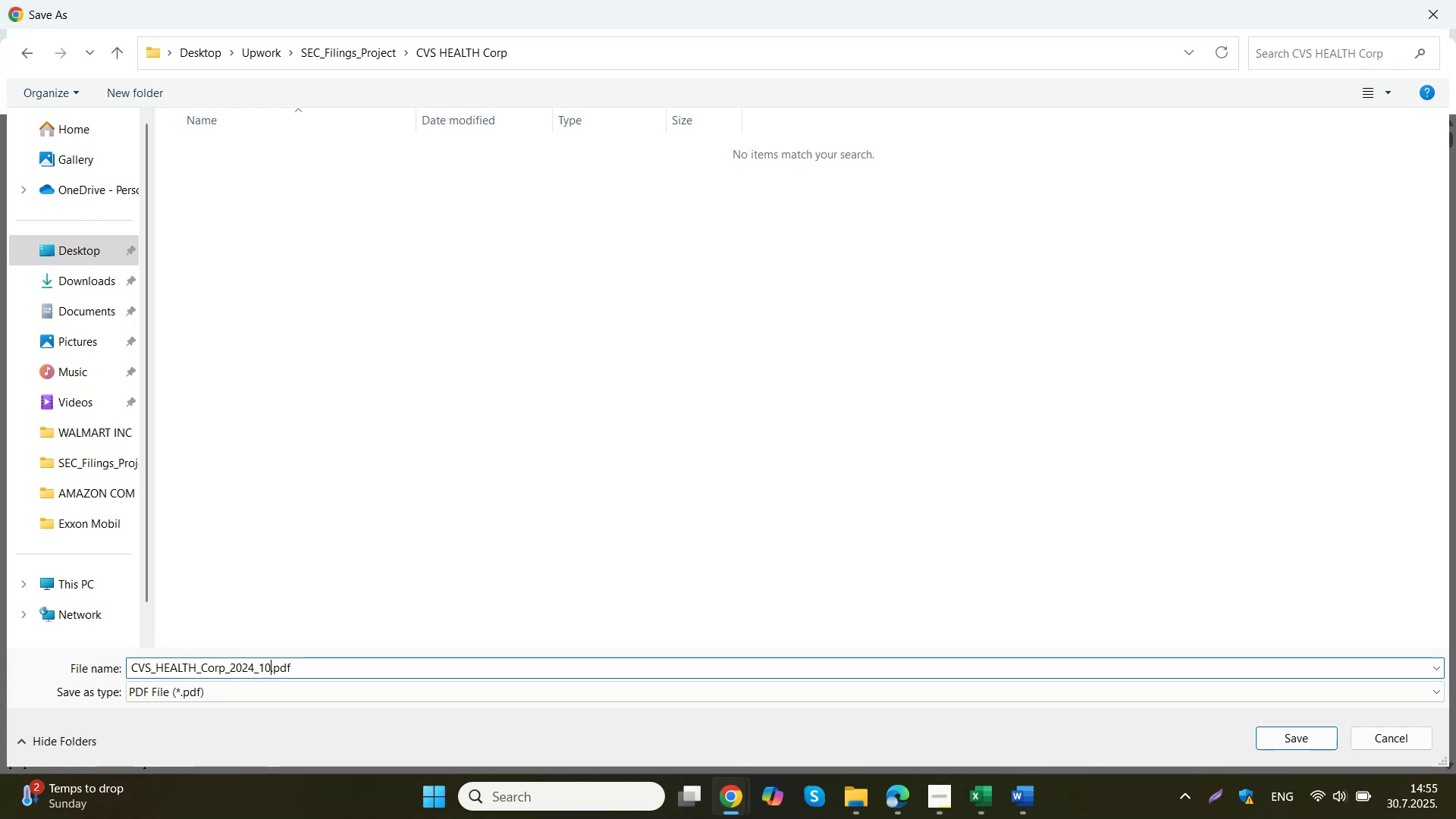 
key(Shift+K)
 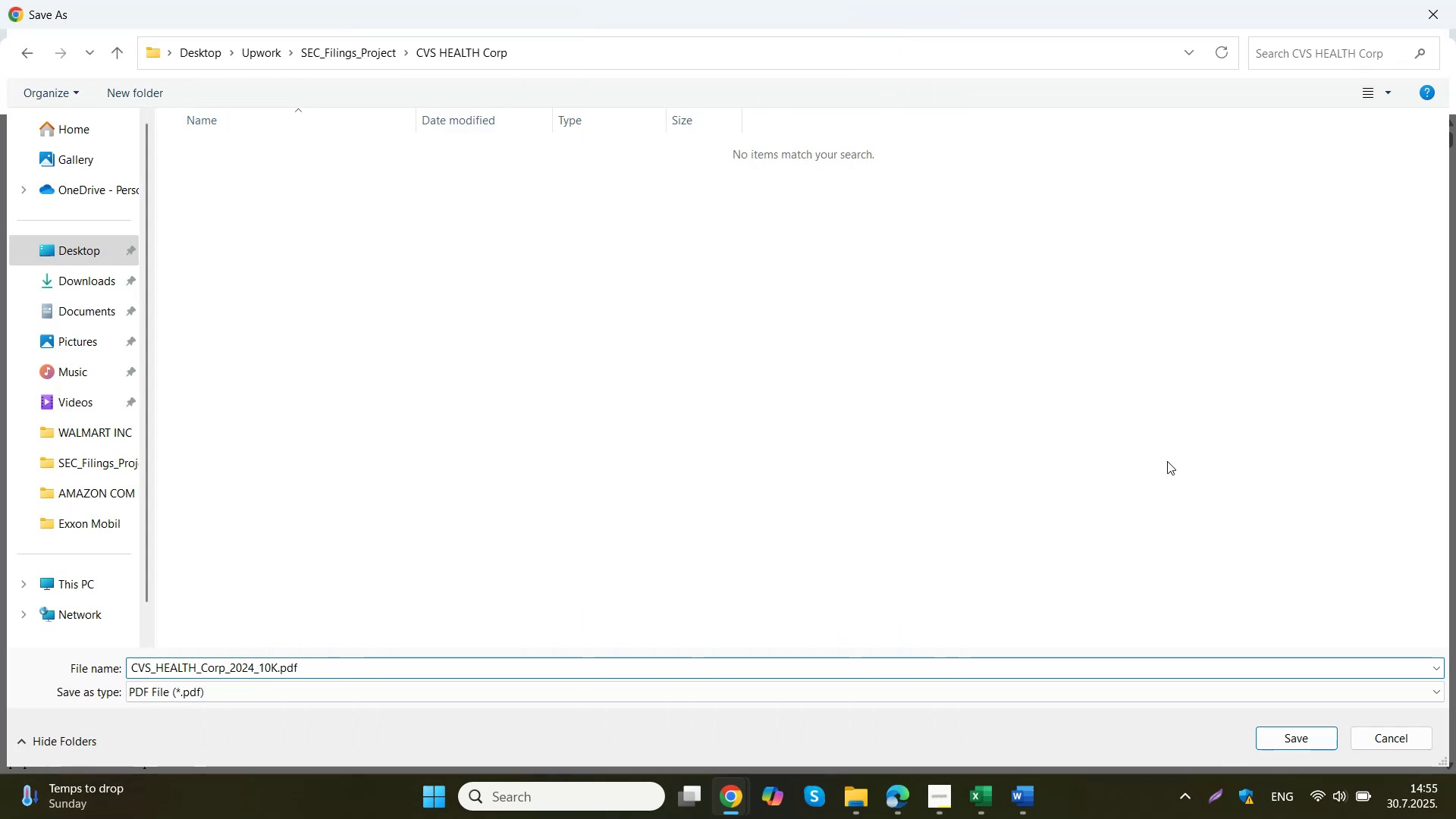 
wait(7.15)
 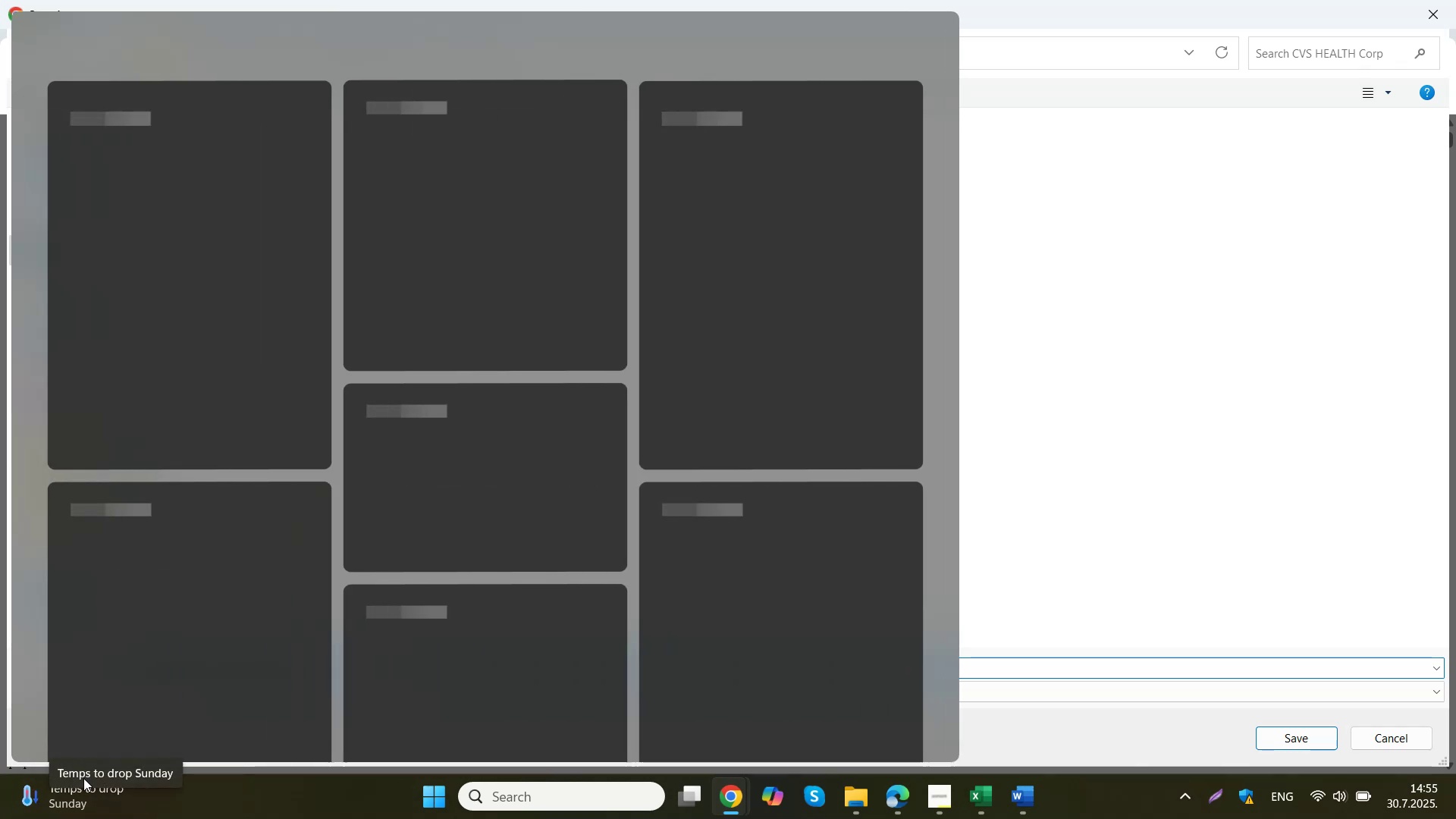 
left_click([1167, 461])
 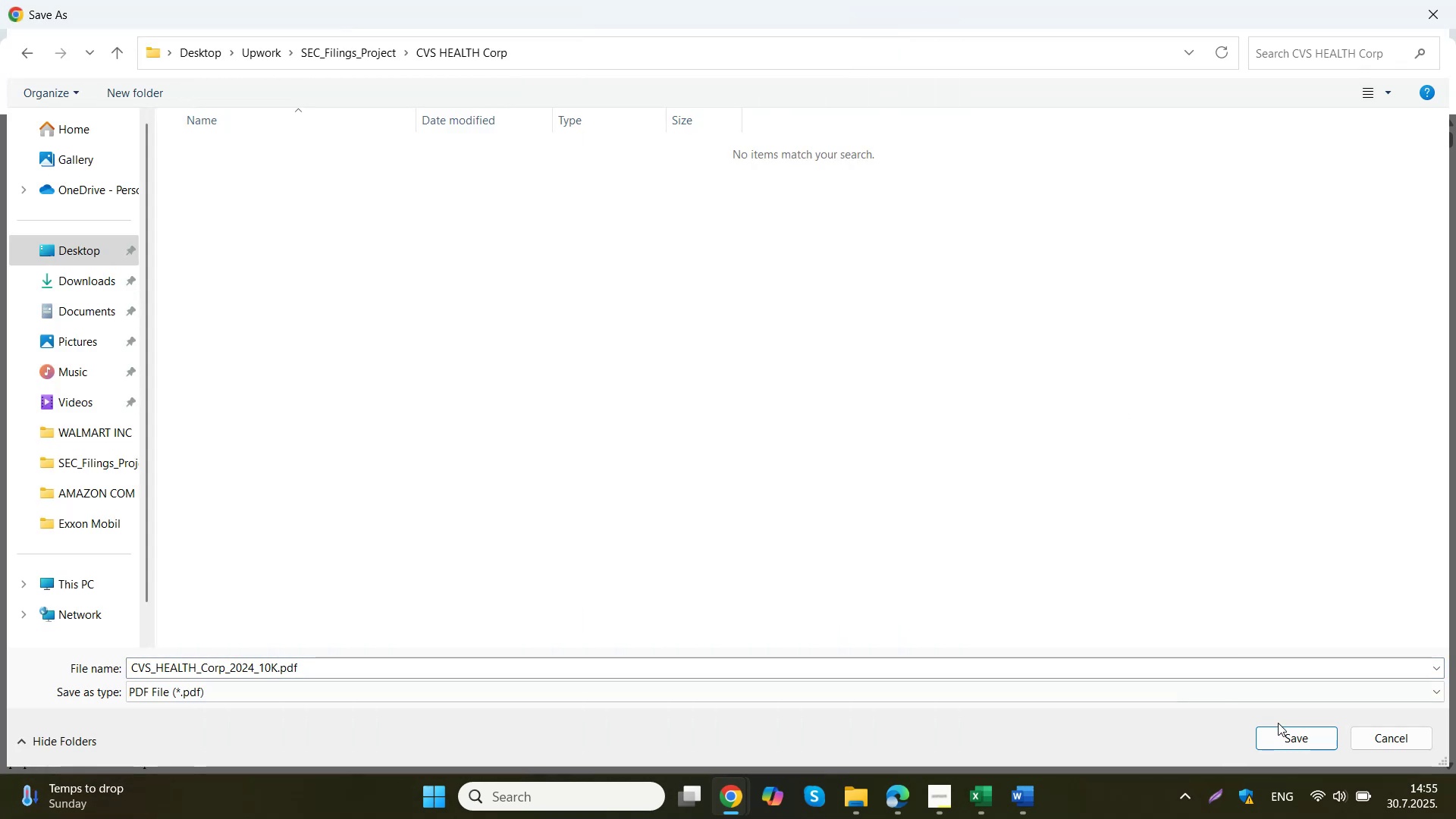 
left_click([1308, 748])
 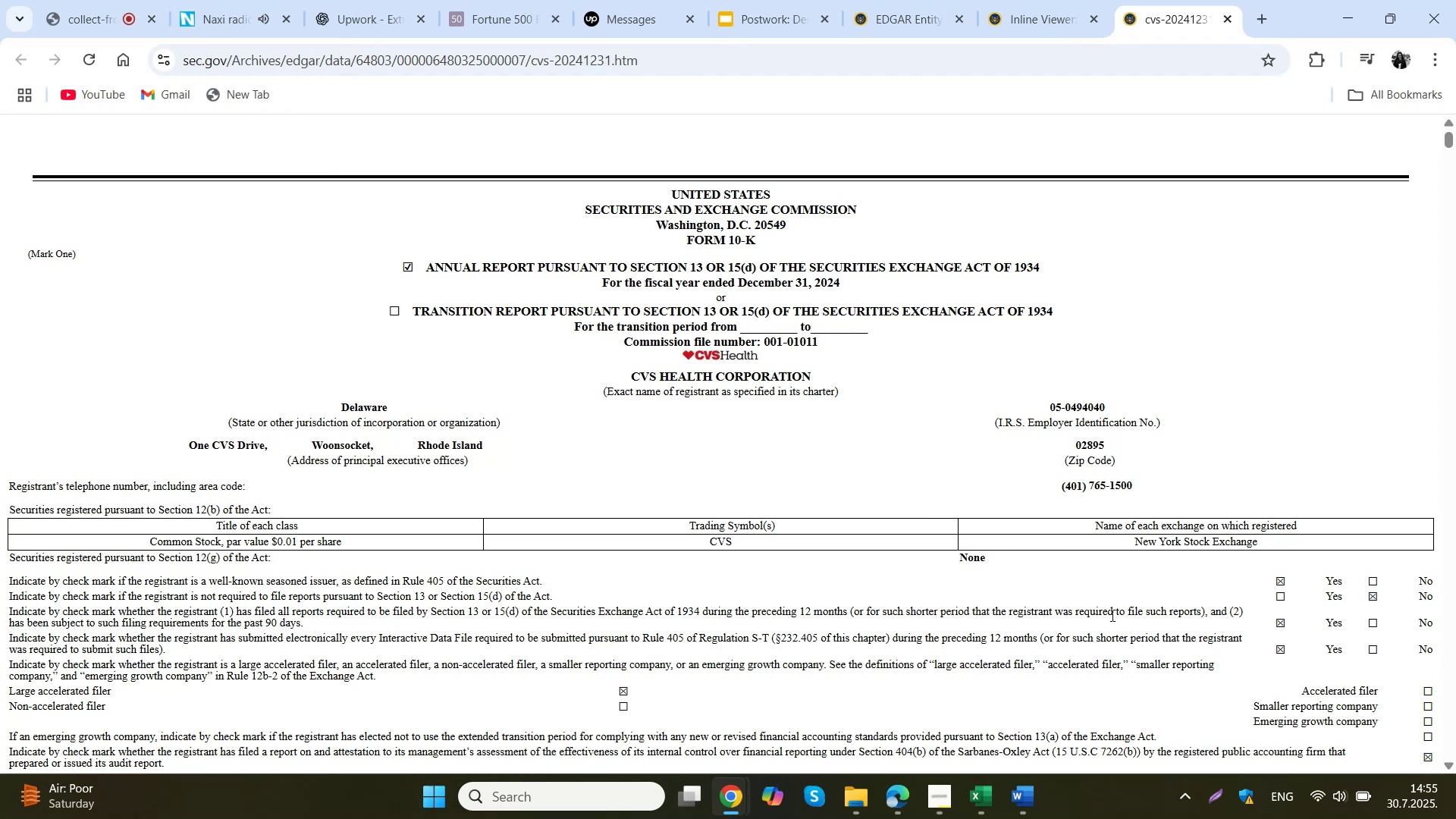 
wait(30.46)
 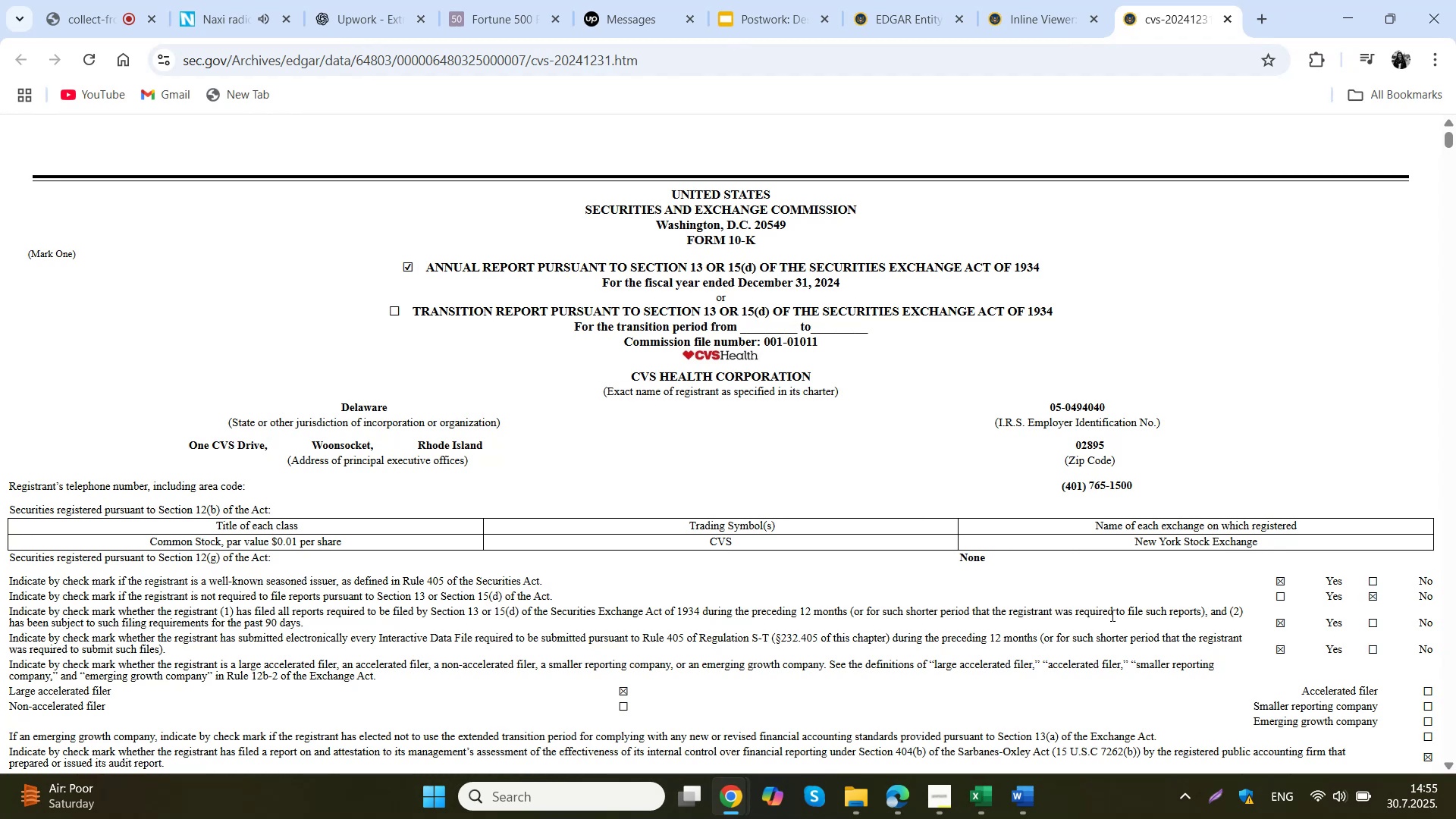 
left_click([919, 0])
 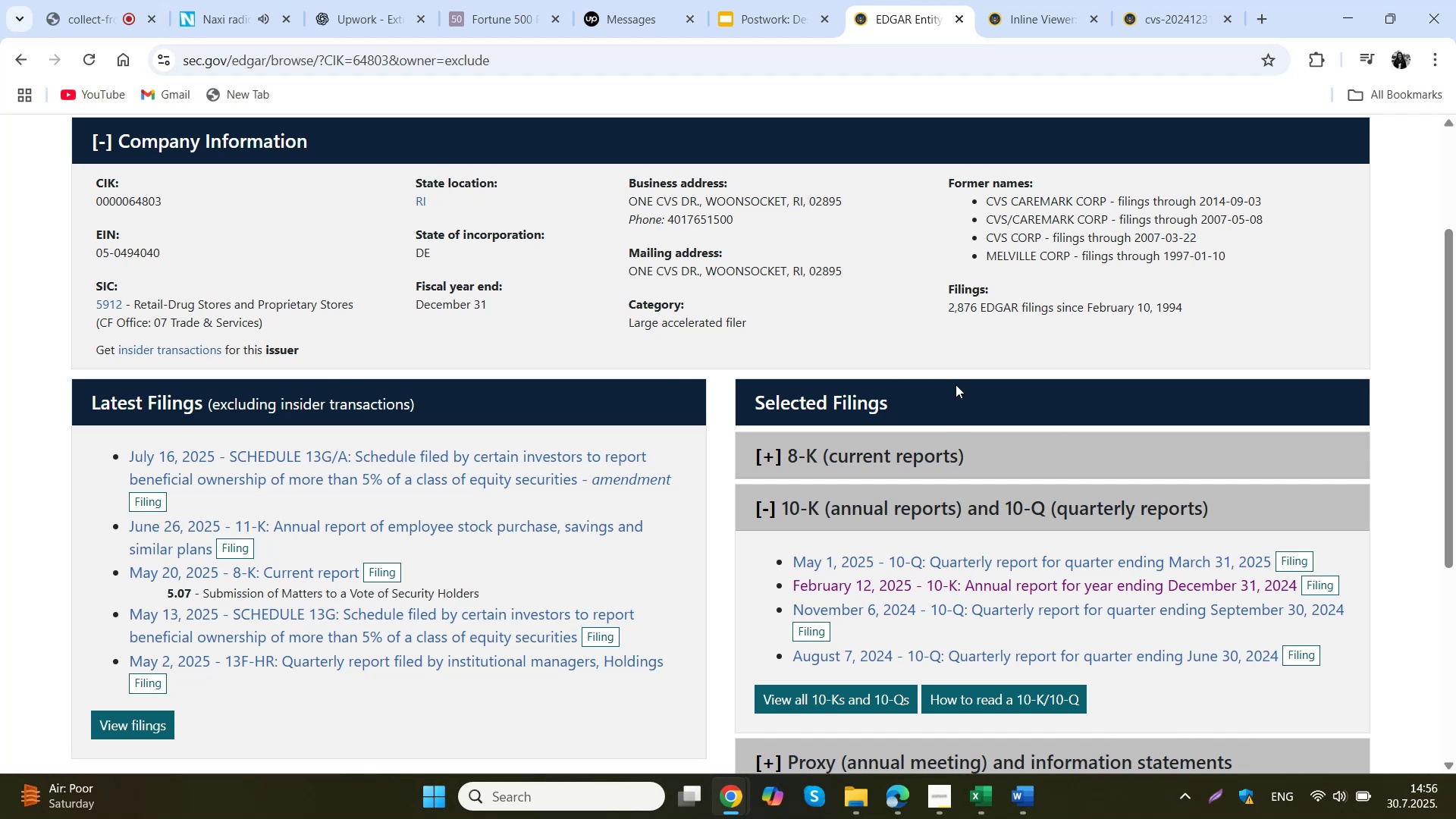 
scroll: coordinate [956, 384], scroll_direction: down, amount: 3.0
 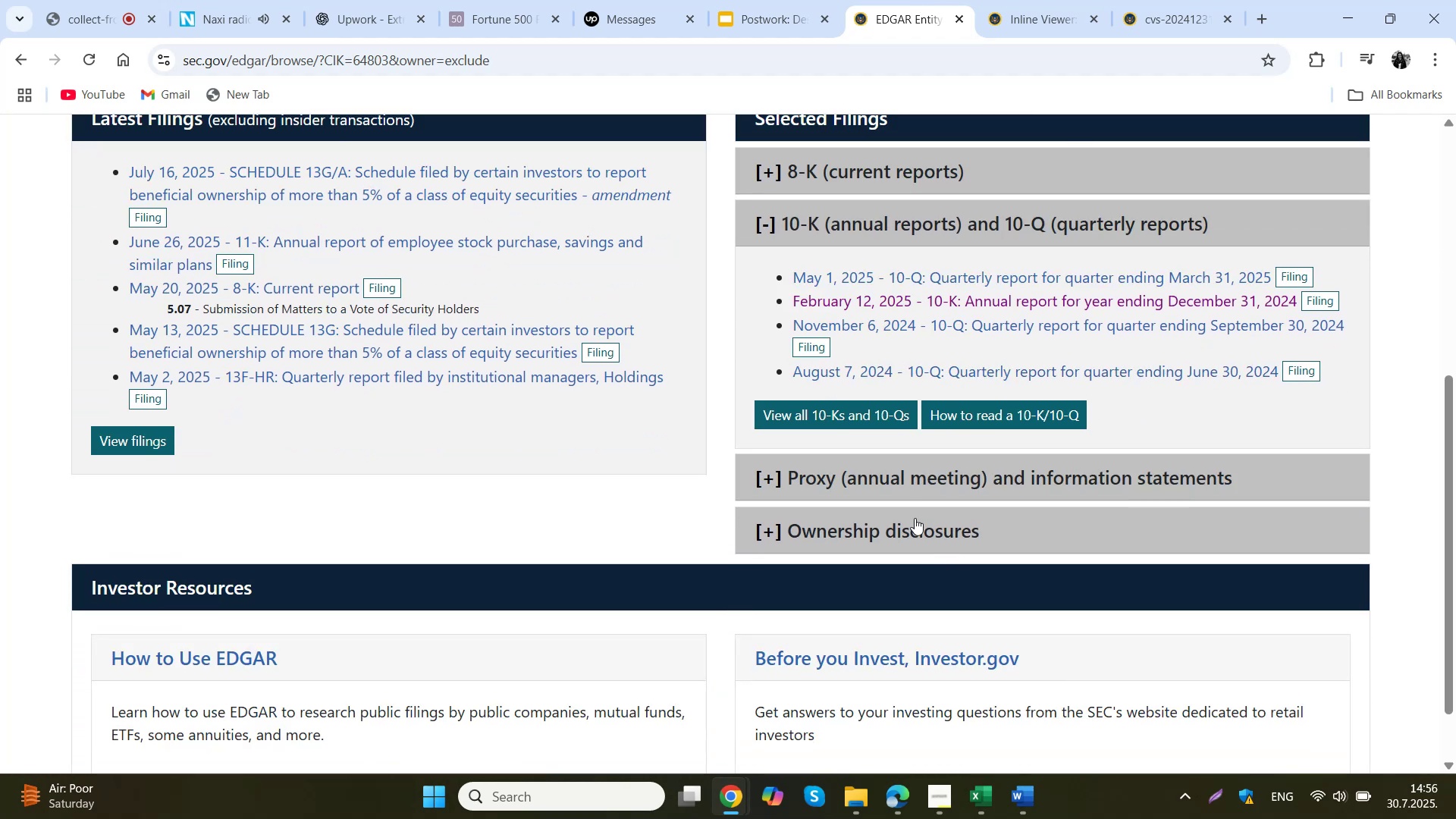 
left_click([924, 467])
 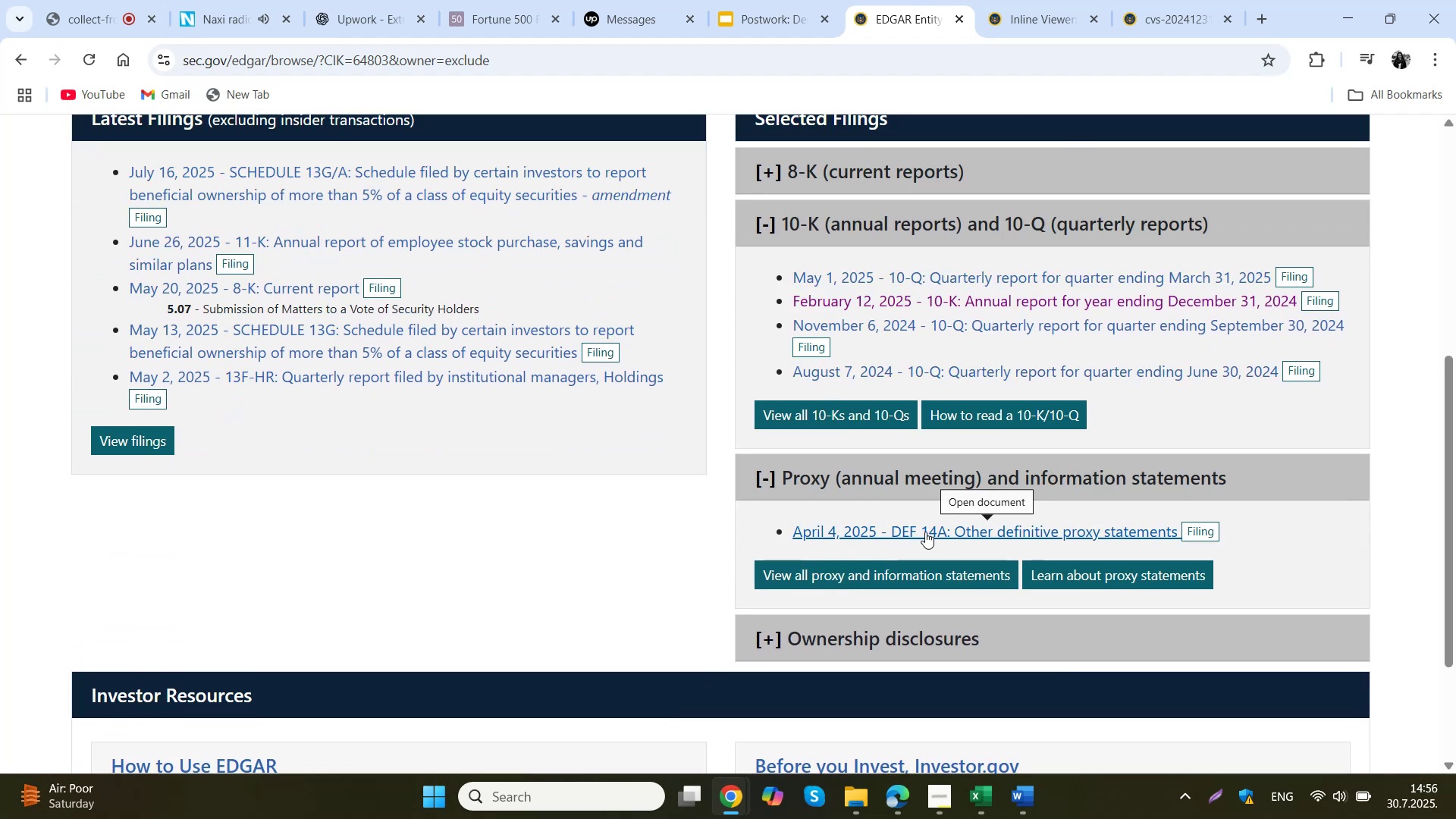 
left_click([925, 532])
 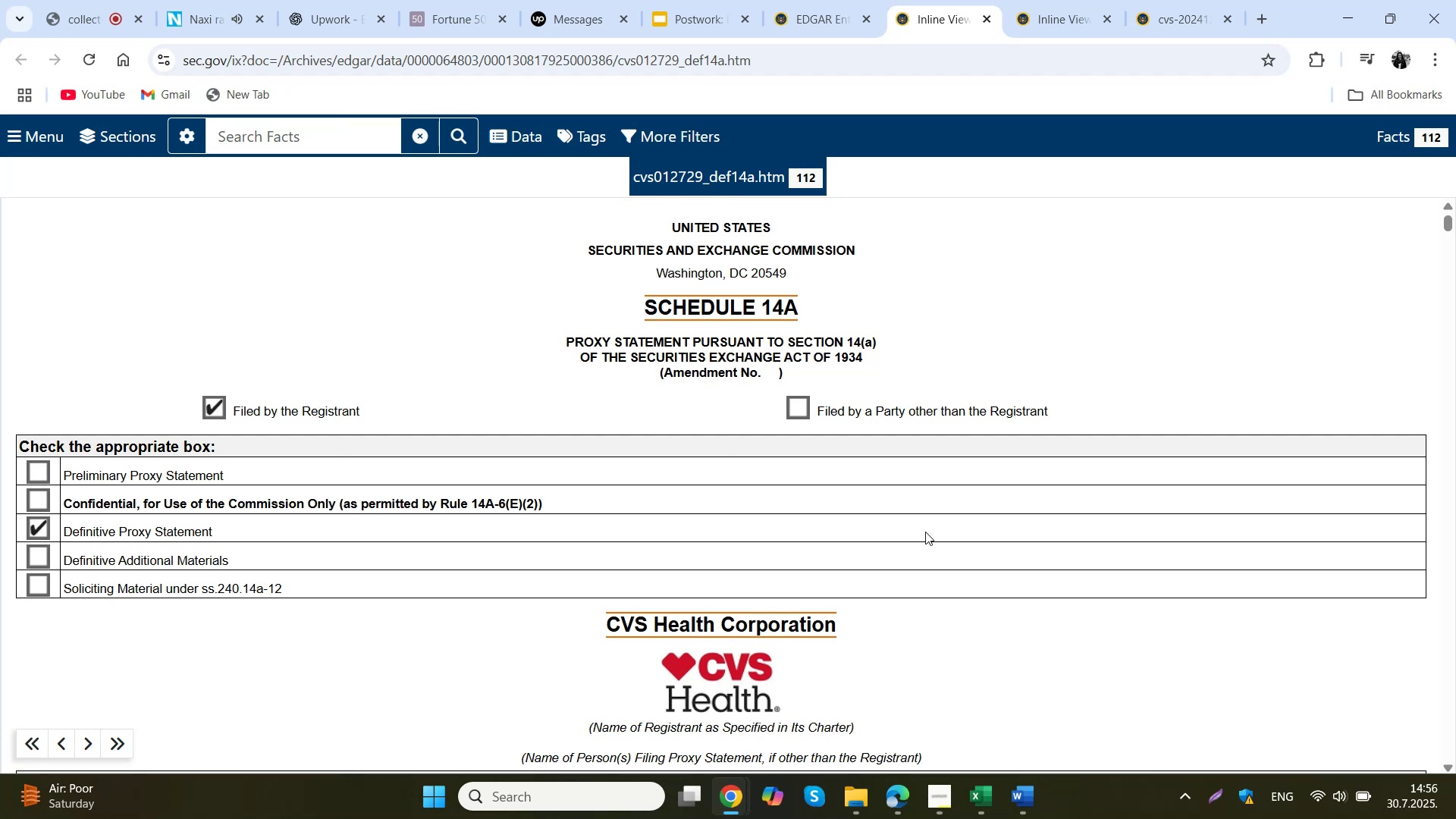 
wait(23.38)
 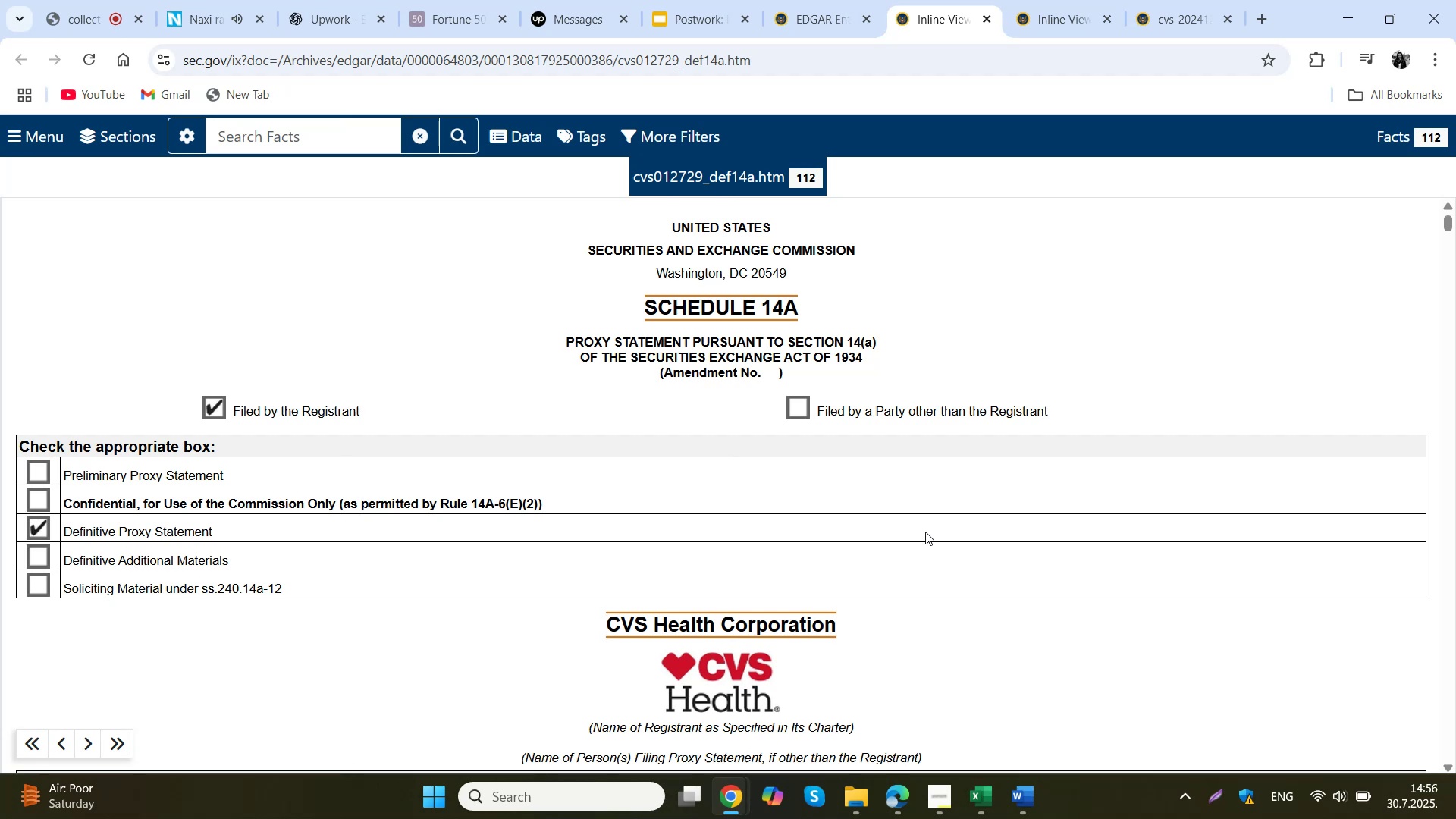 
left_click([38, 135])
 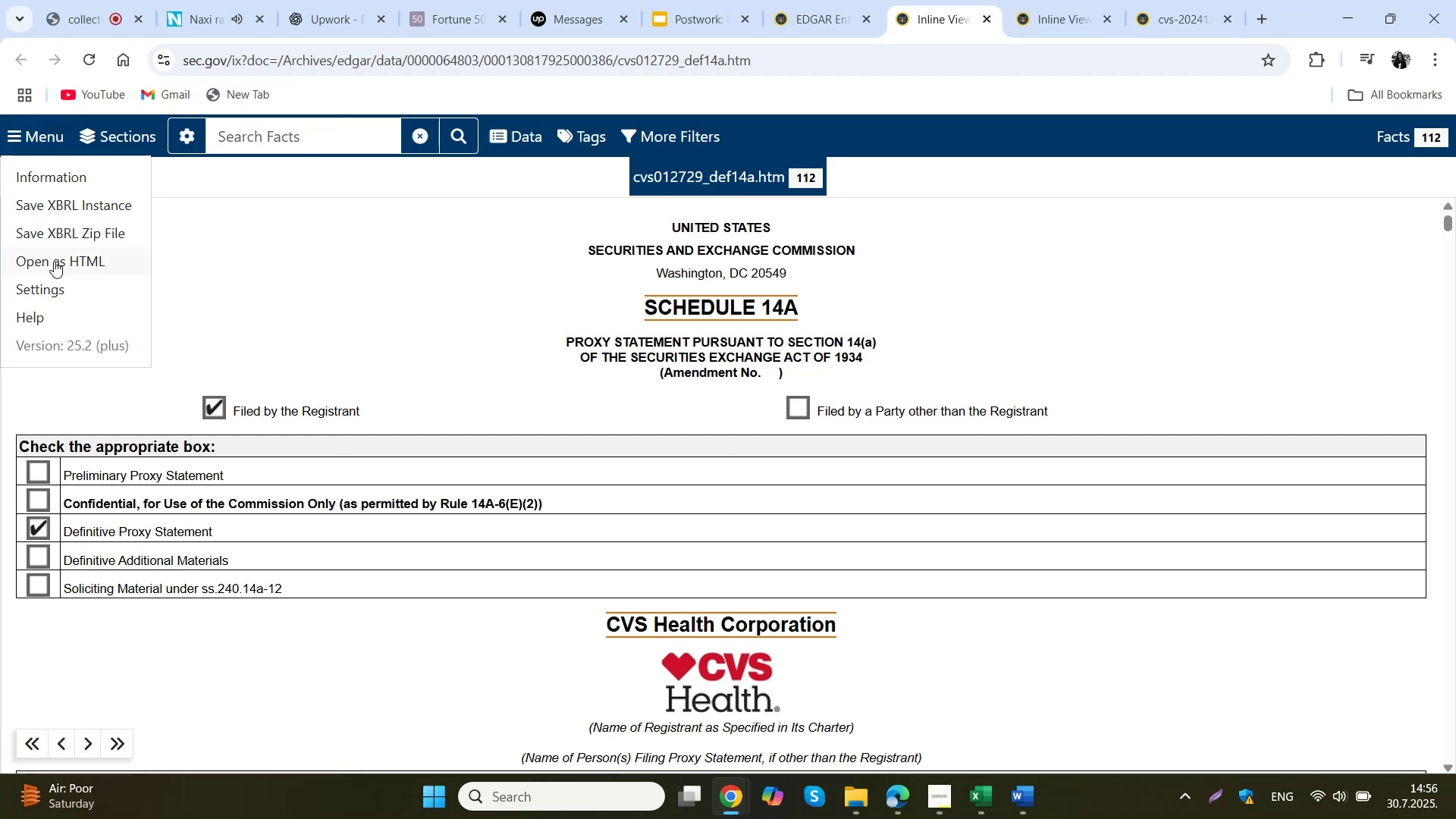 
left_click([54, 261])
 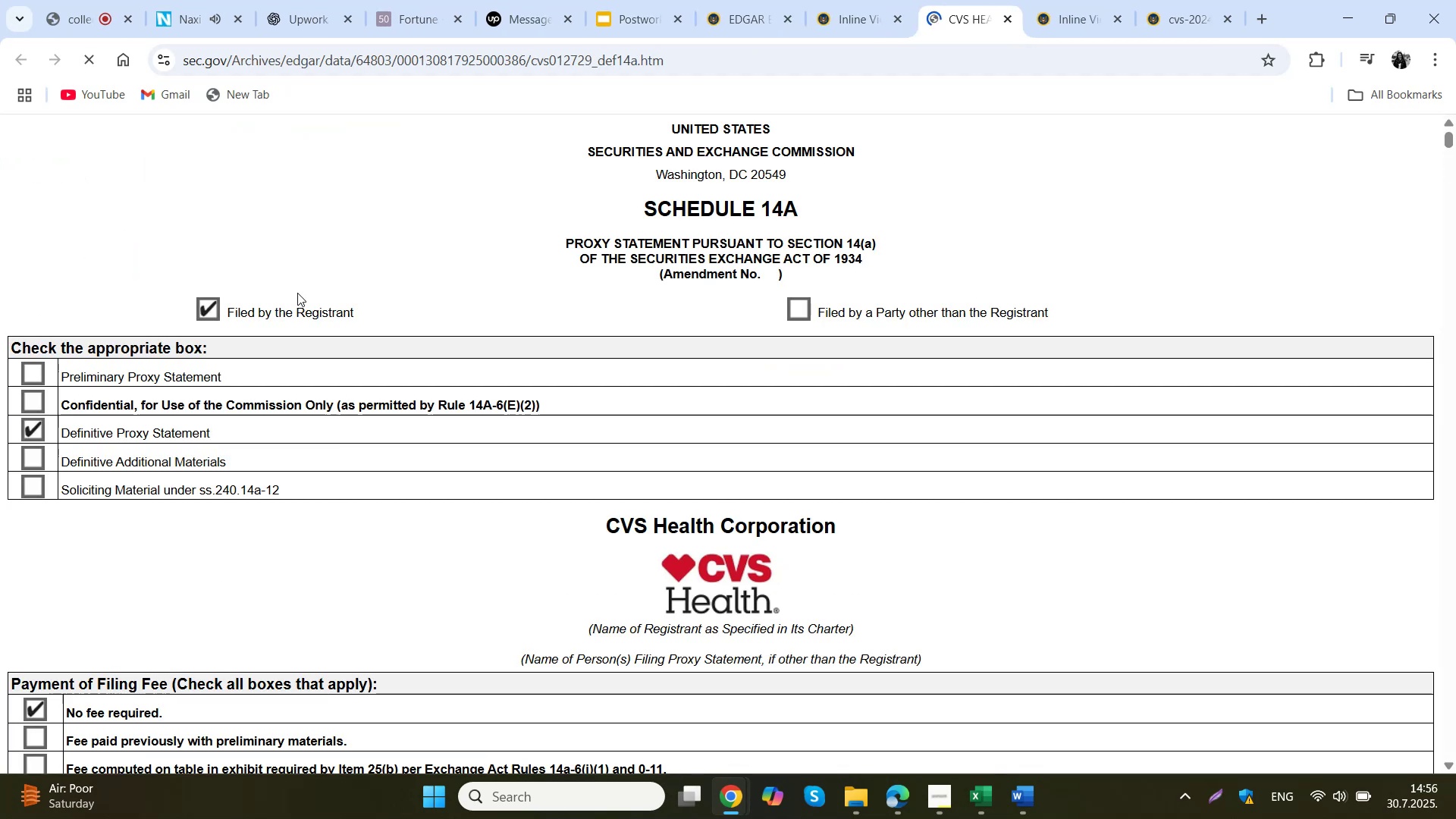 
right_click([325, 251])
 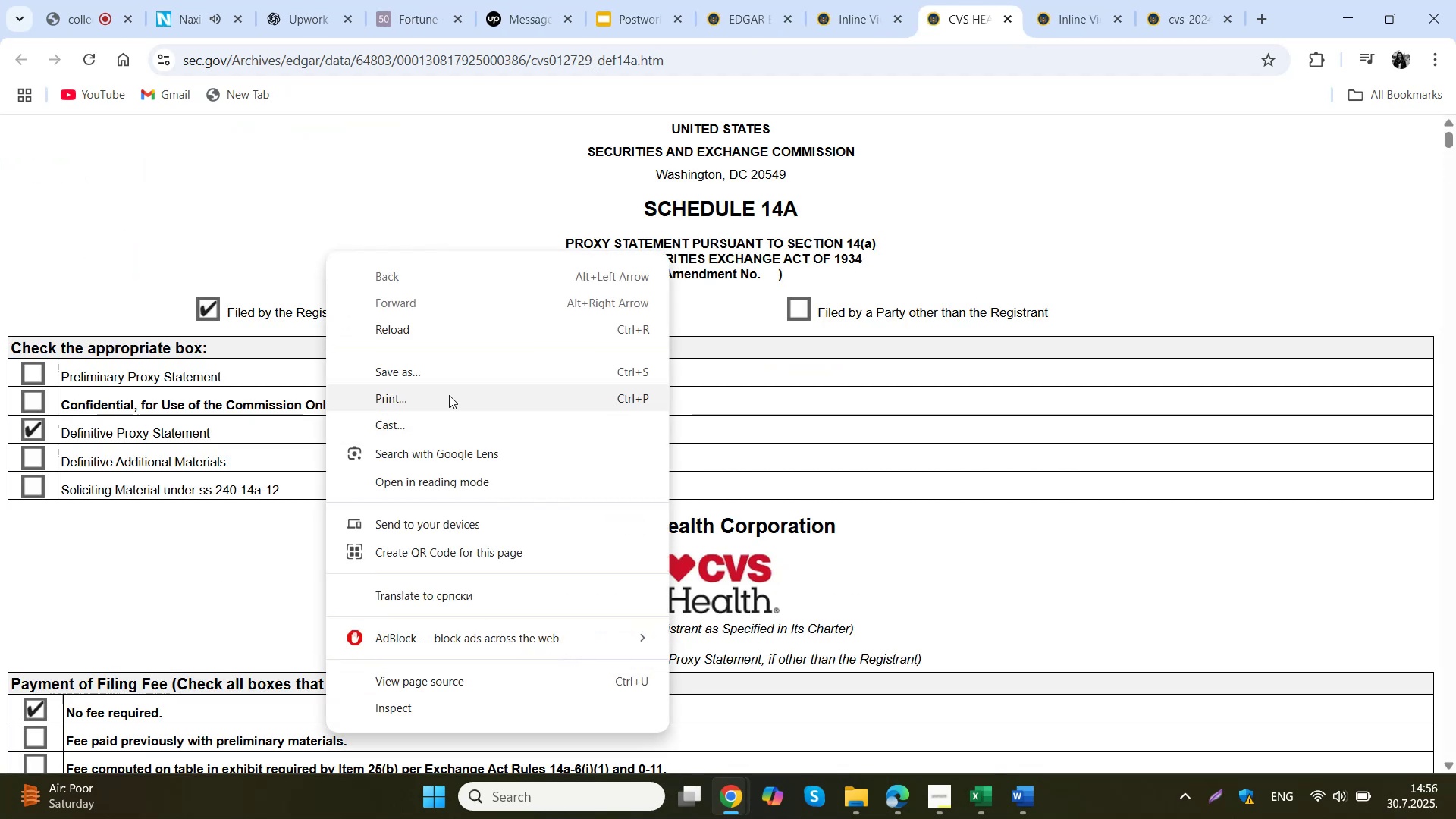 
left_click([449, 395])
 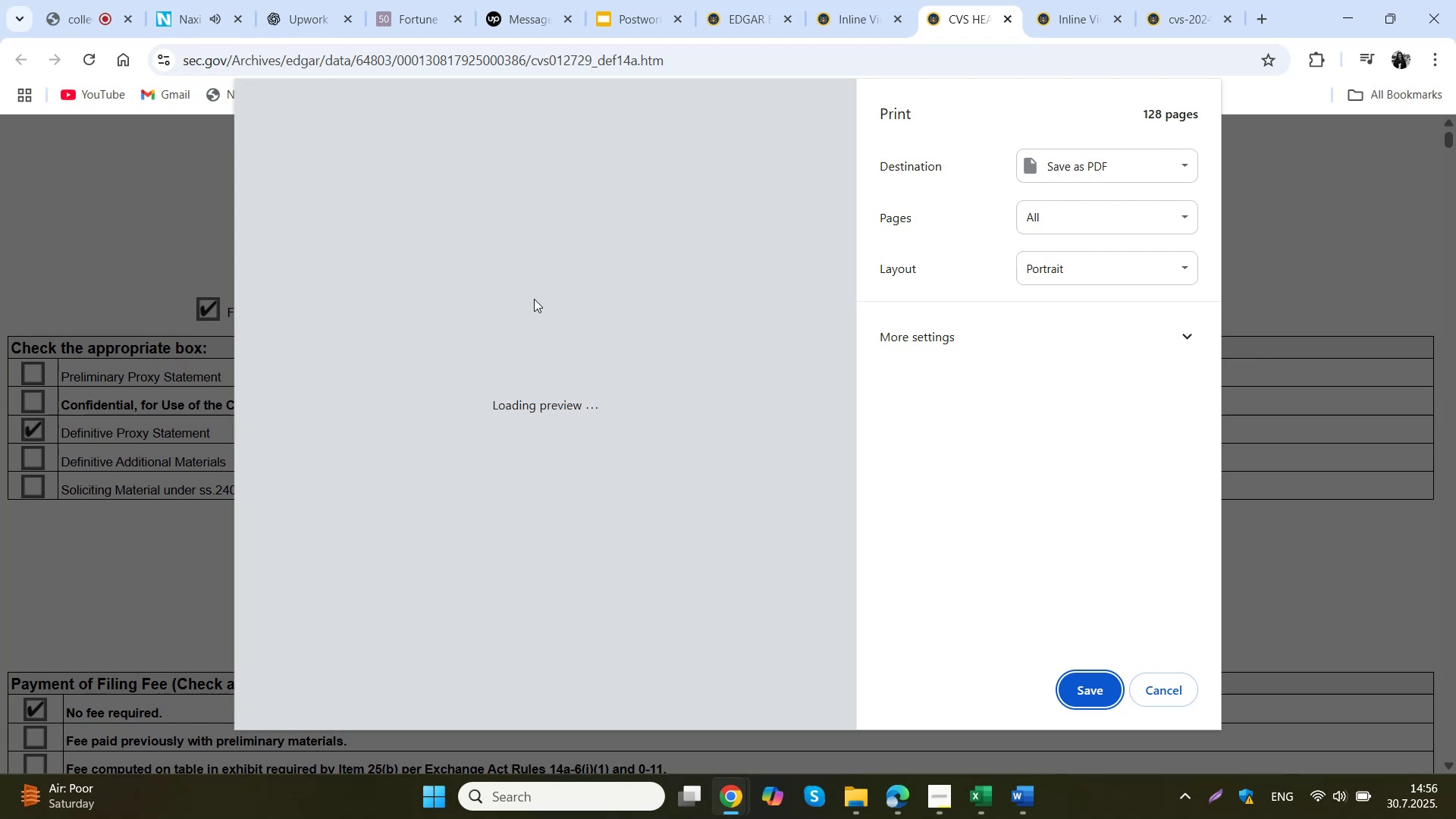 
wait(9.66)
 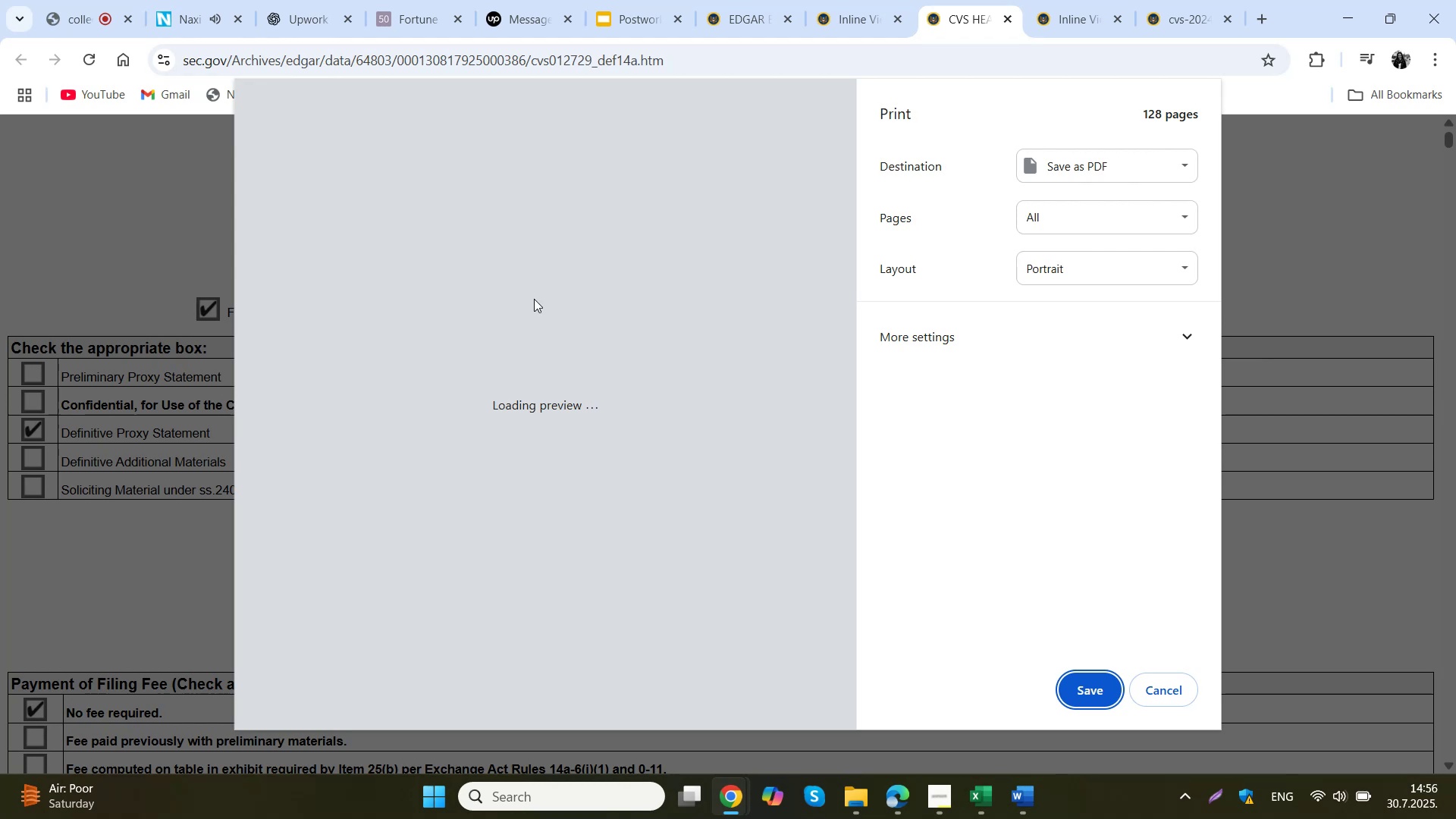 
left_click([1094, 686])
 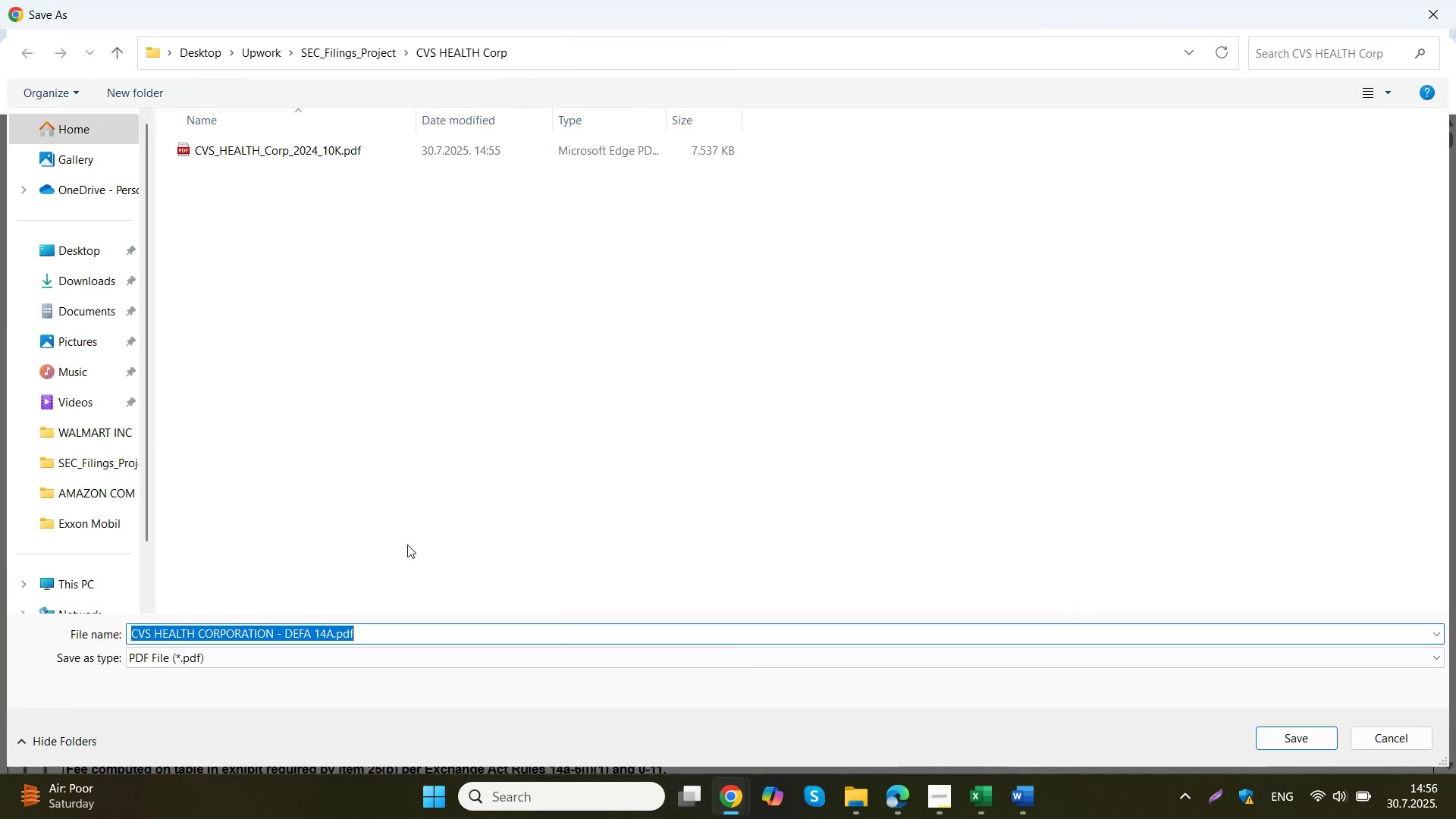 
key(Control+ControlLeft)
 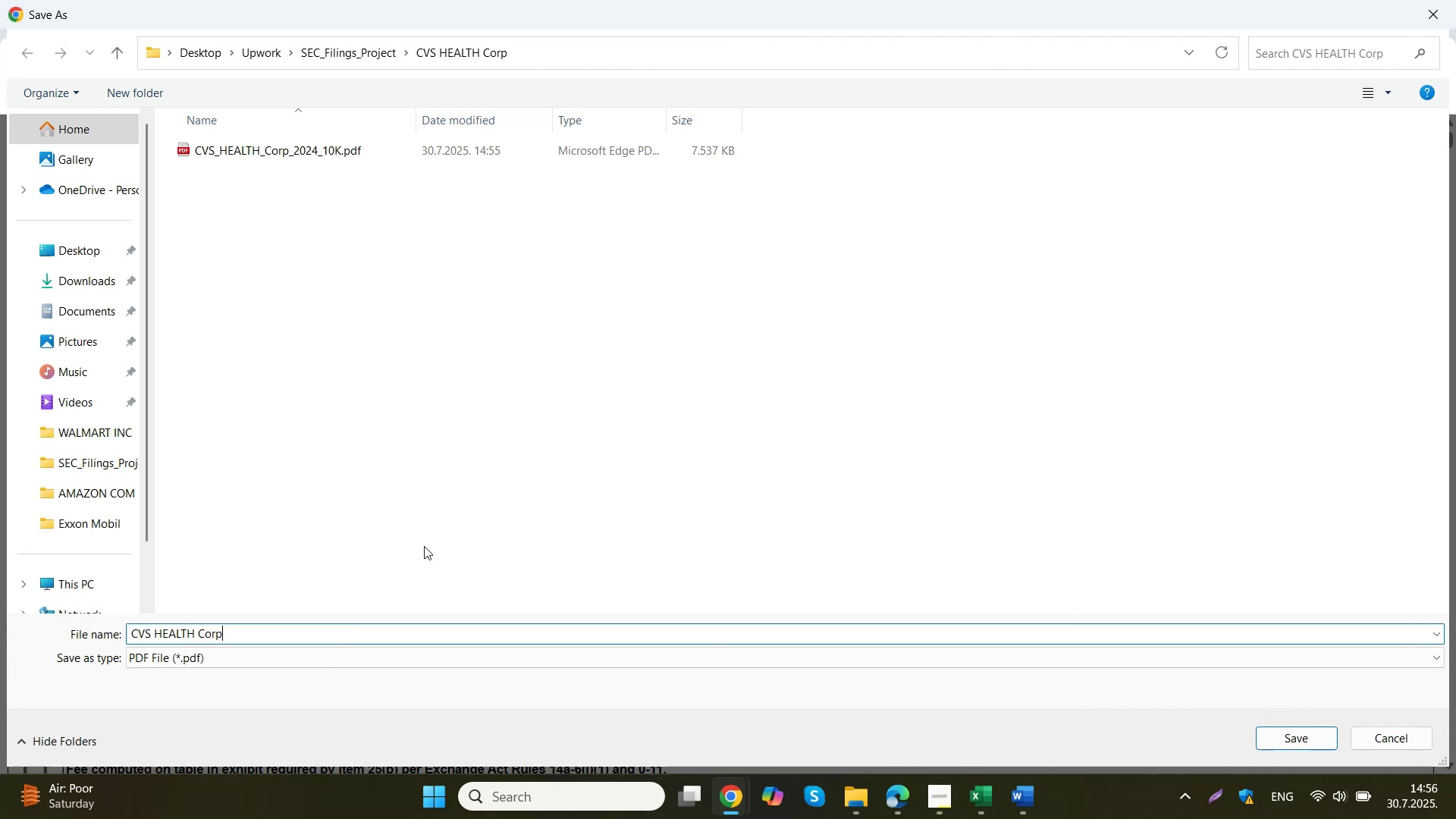 
key(Control+V)
 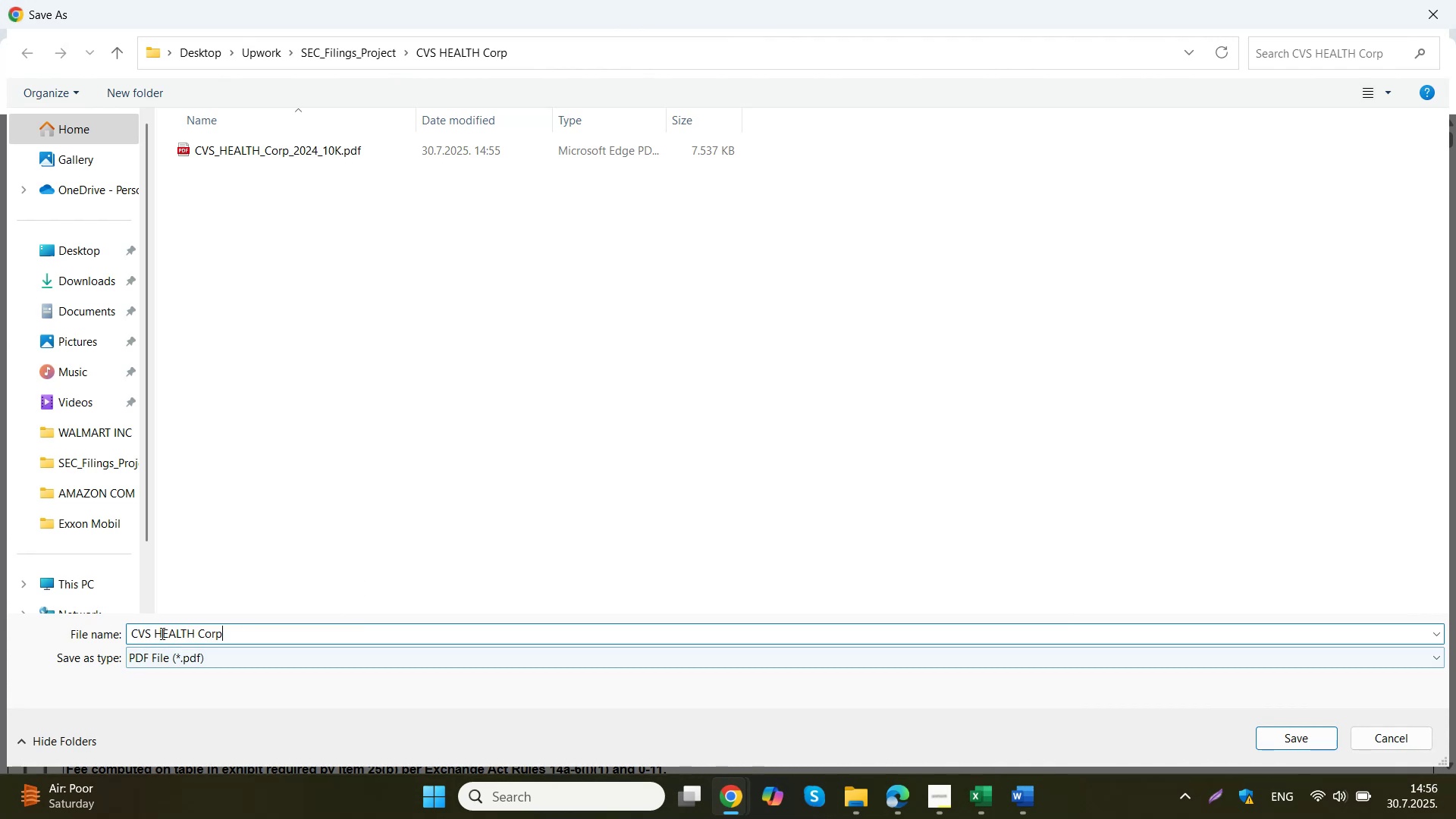 
left_click([156, 631])
 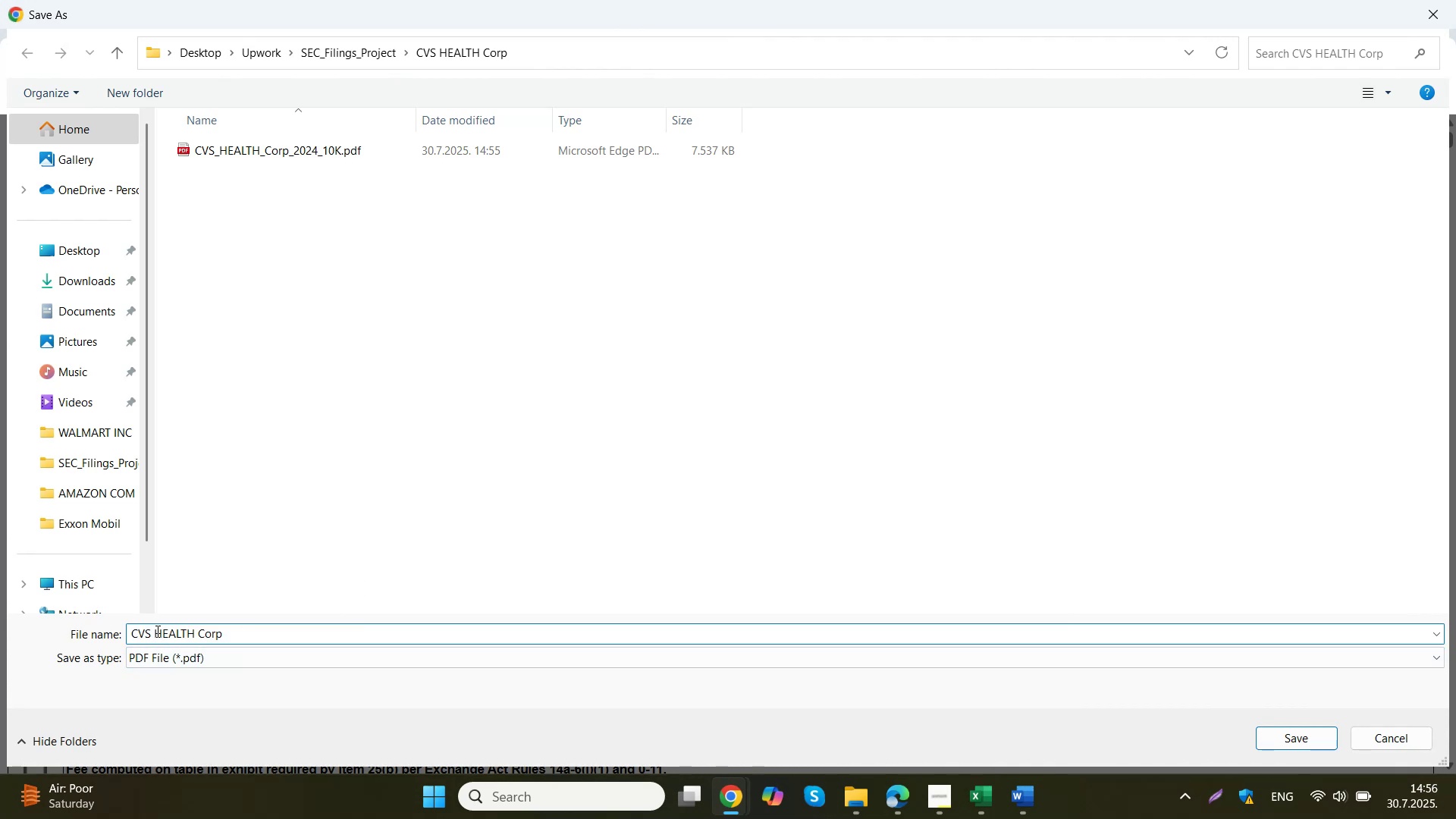 
key(Backspace)
 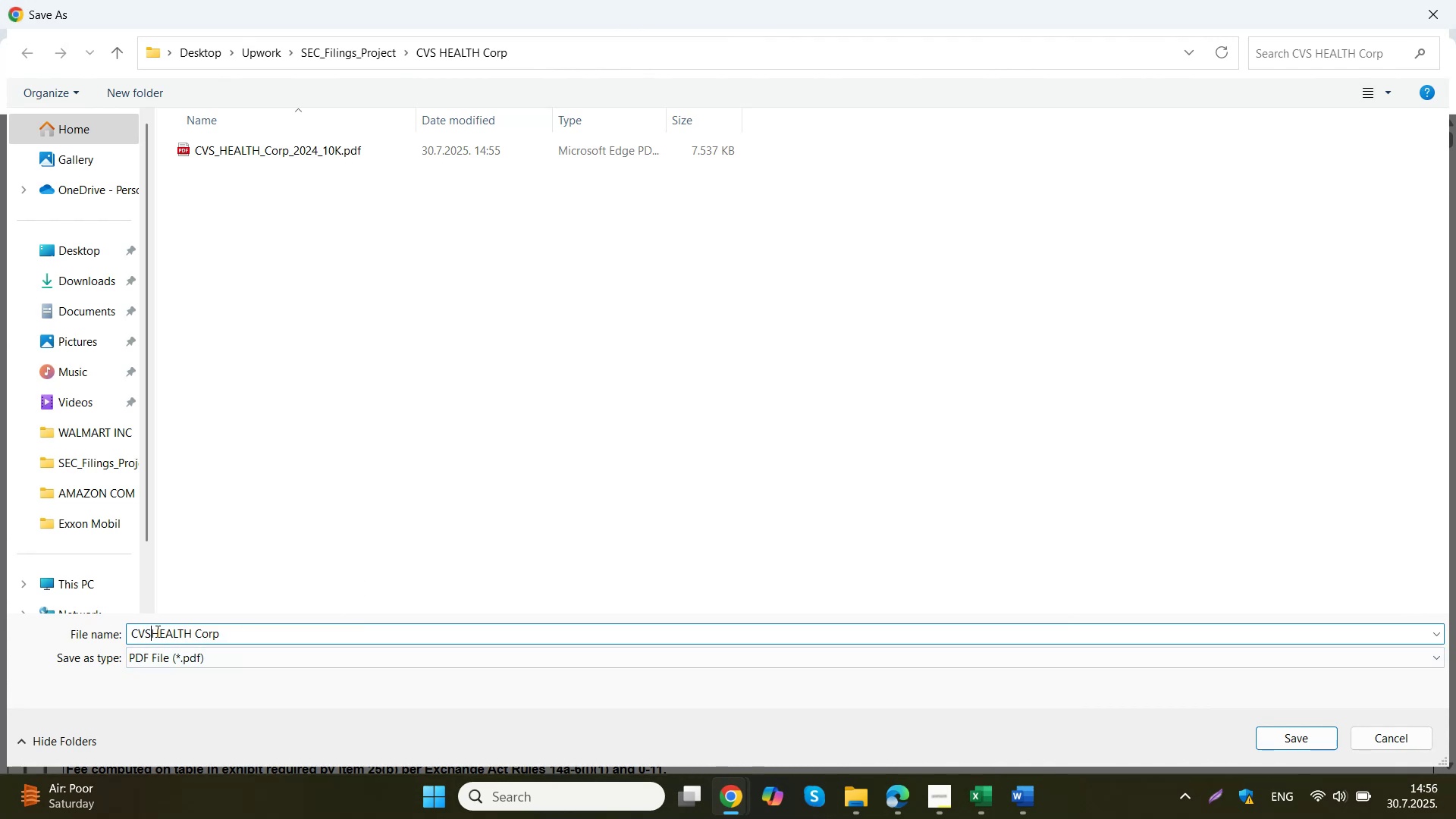 
key(Shift+Minus)
 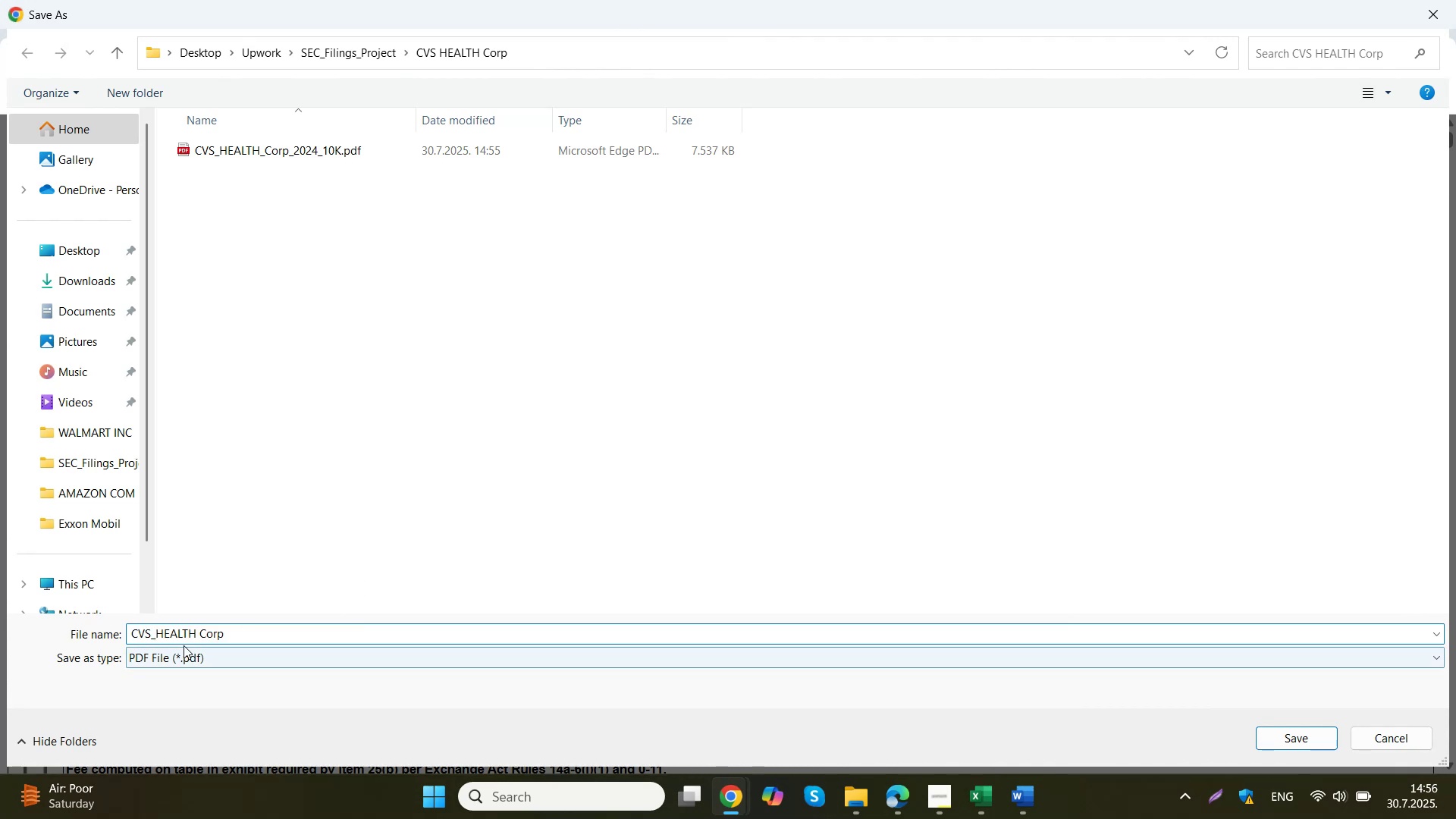 
left_click([195, 634])
 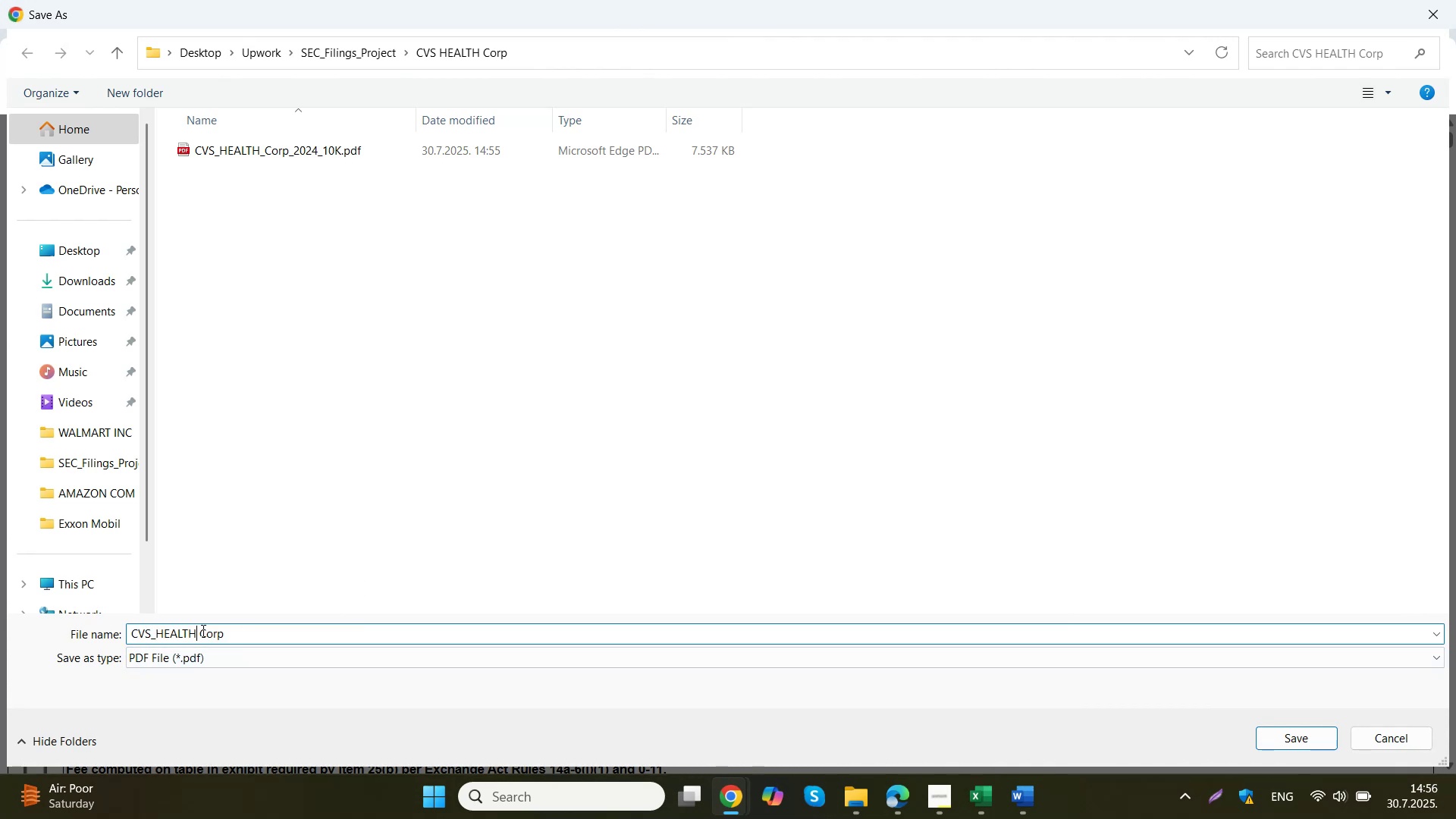 
left_click([202, 630])
 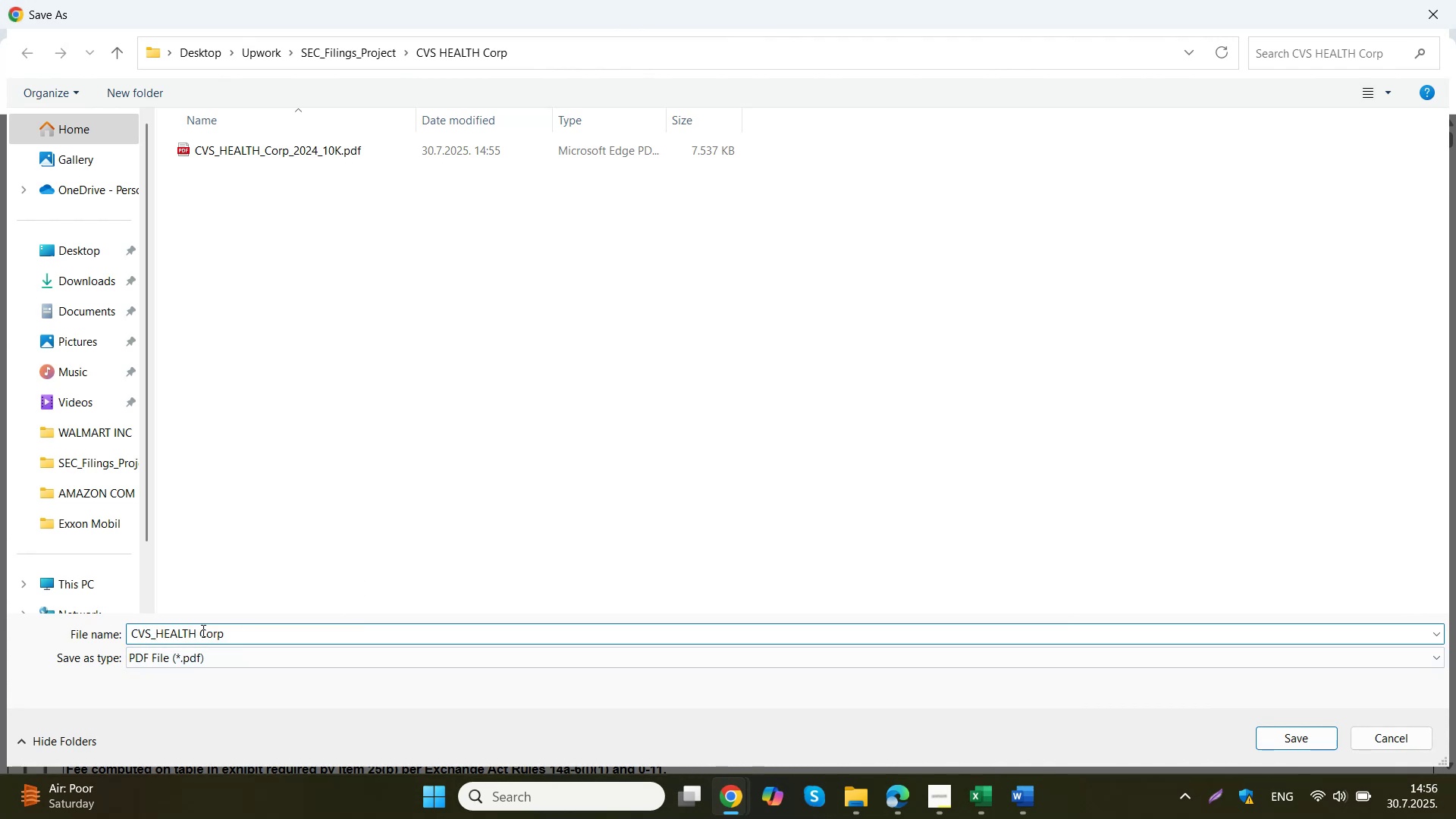 
key(Backspace)
 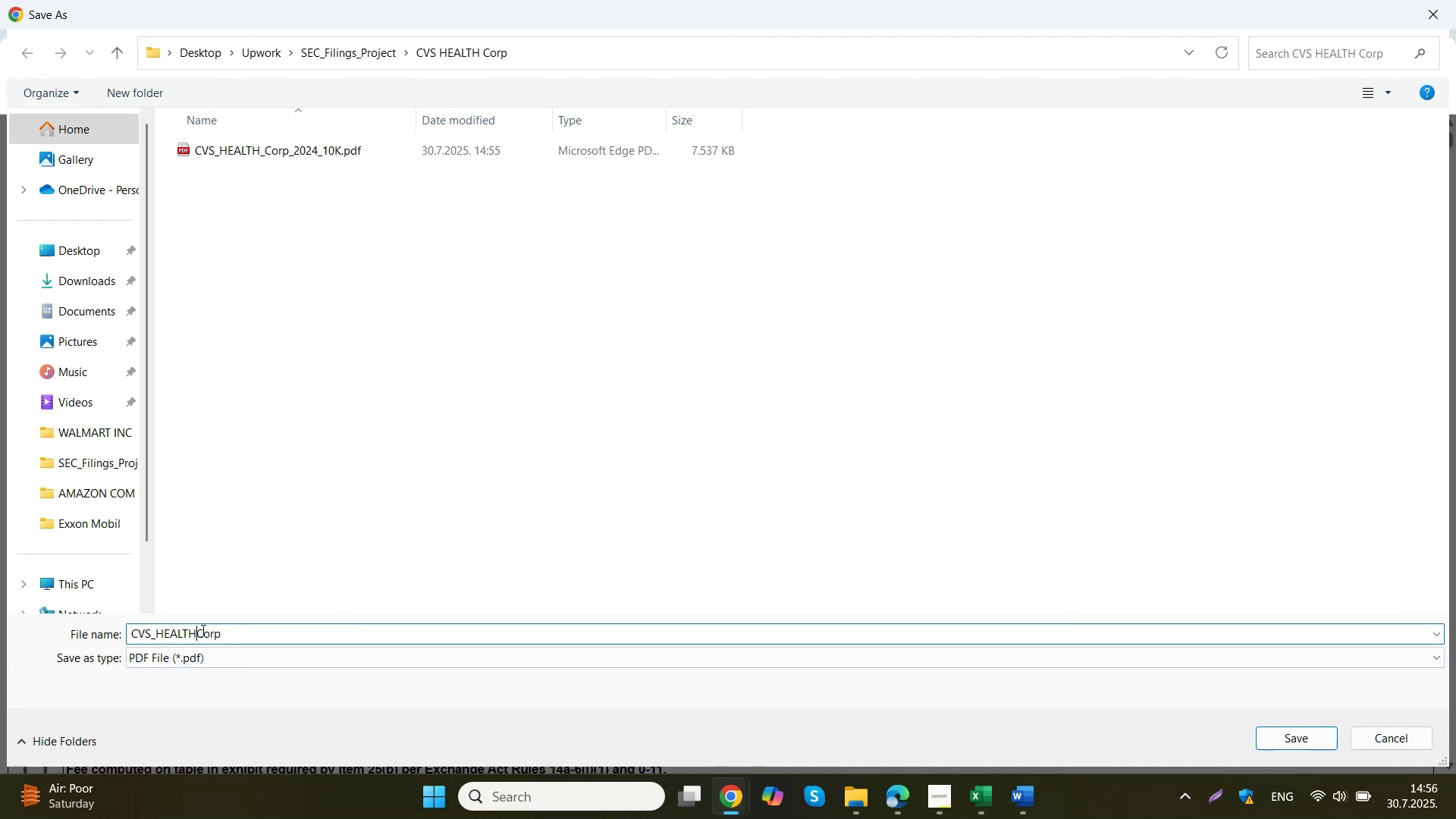 
key(Shift+Minus)
 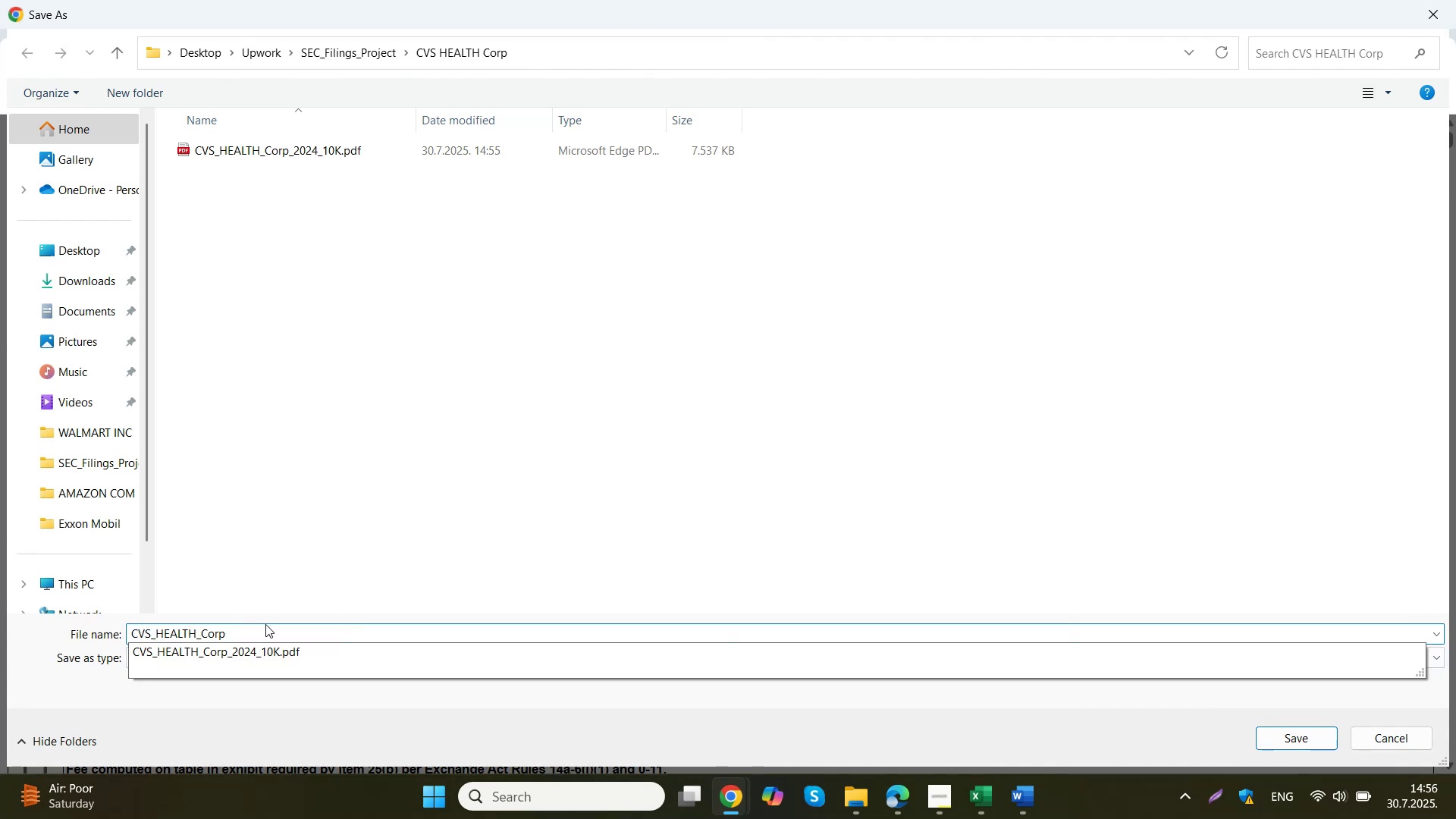 
left_click([260, 629])
 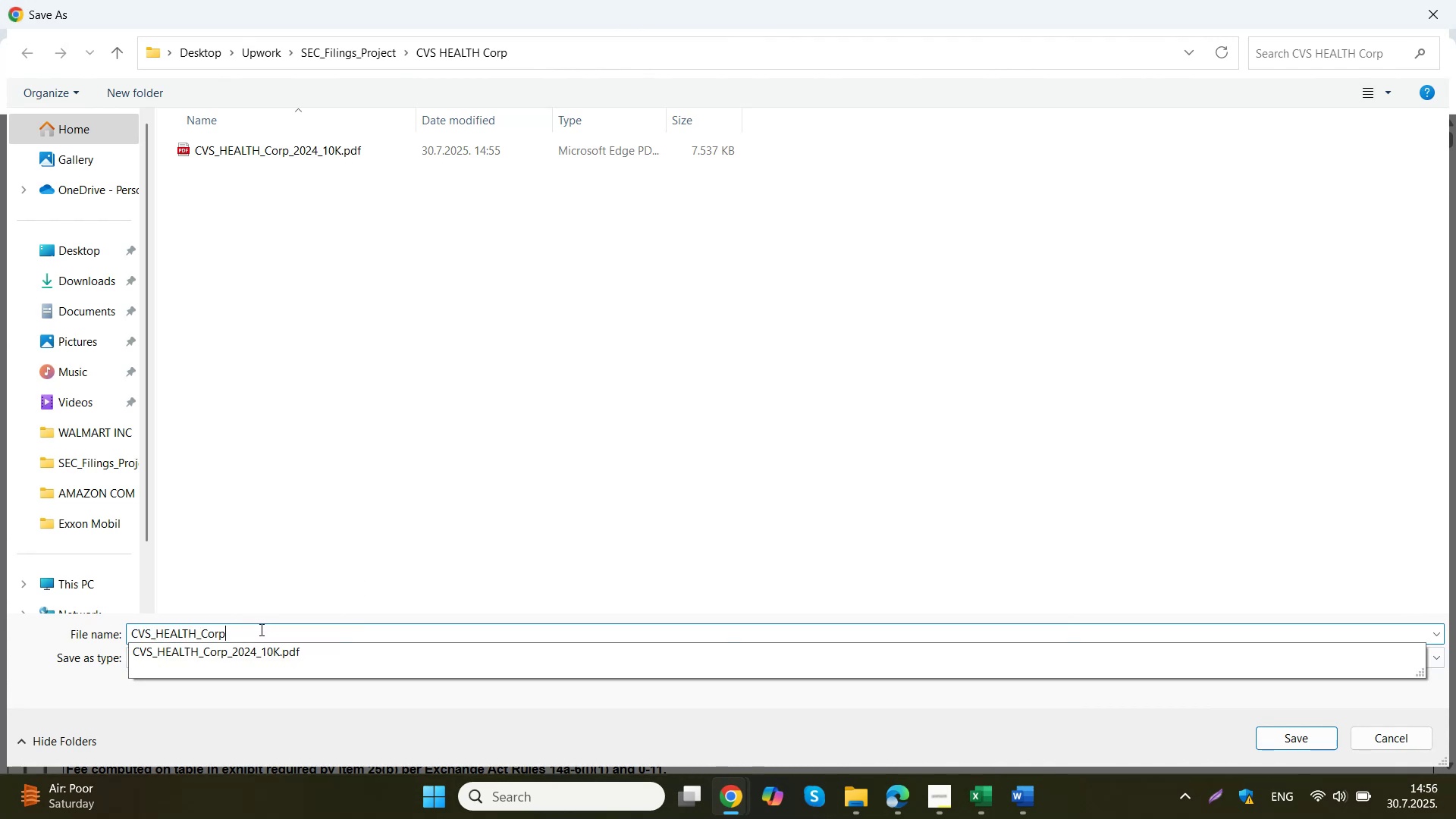 
type(_2014_DE)
 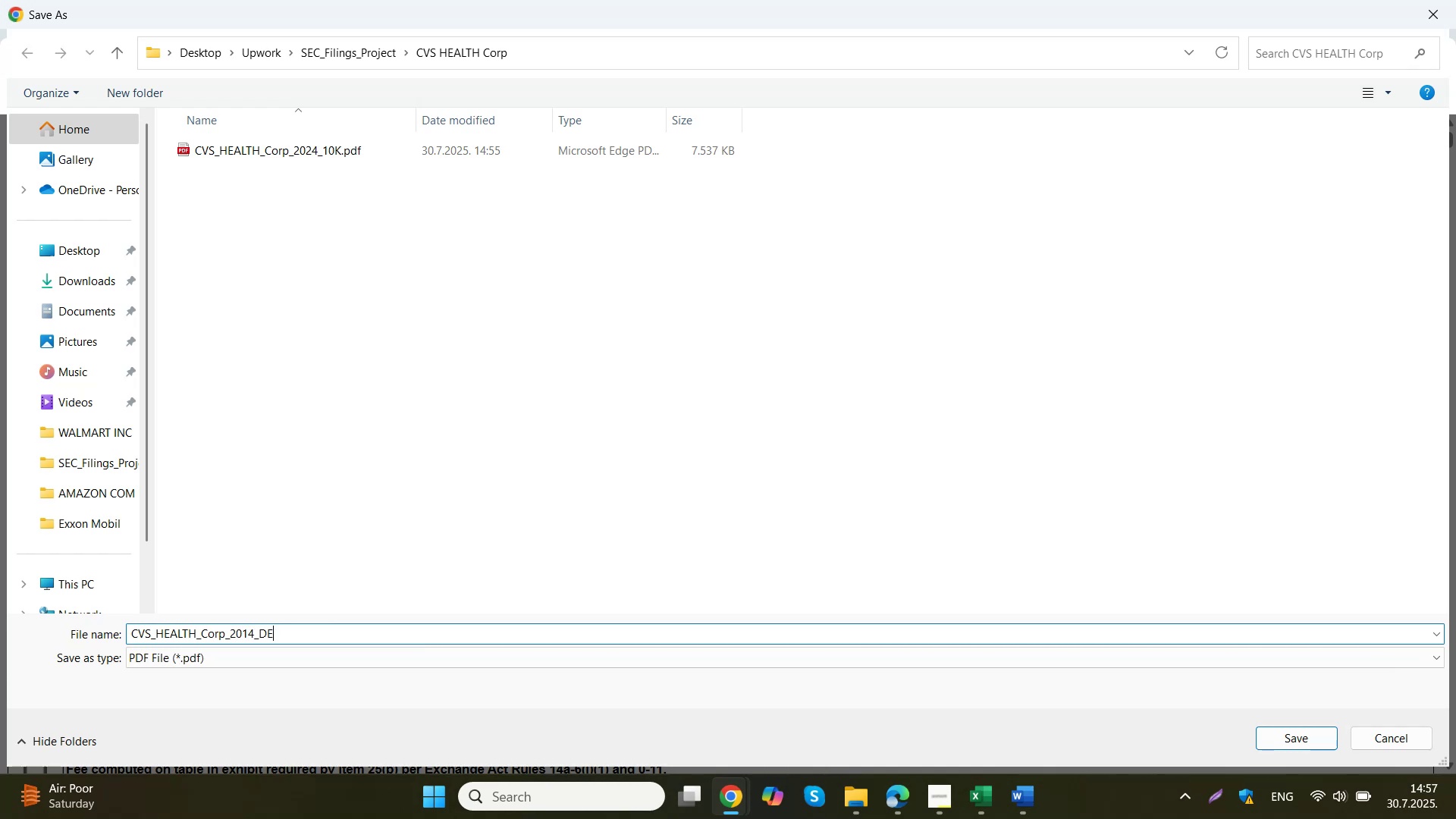 
left_click([348, 52])
 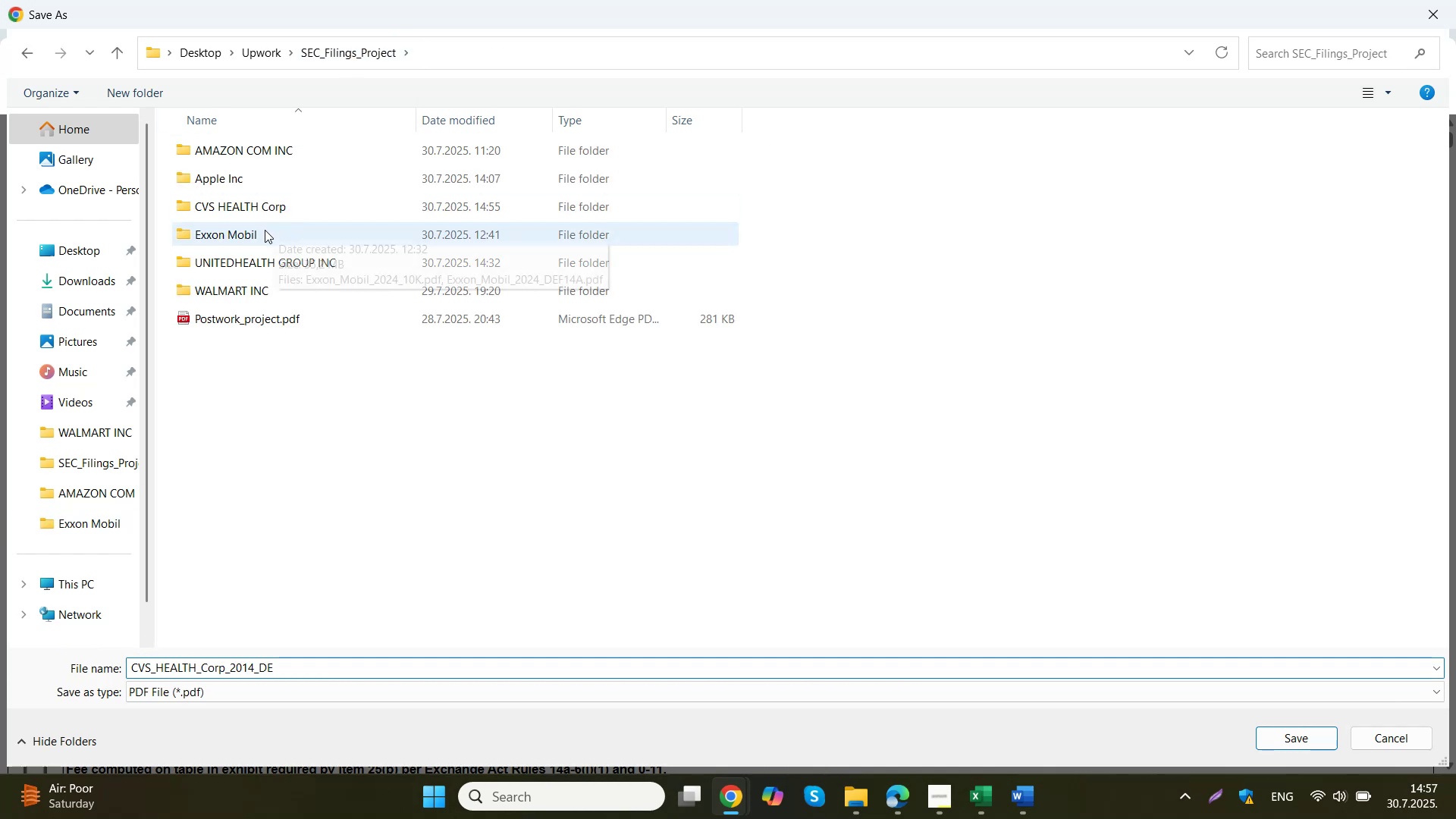 
double_click([259, 236])
 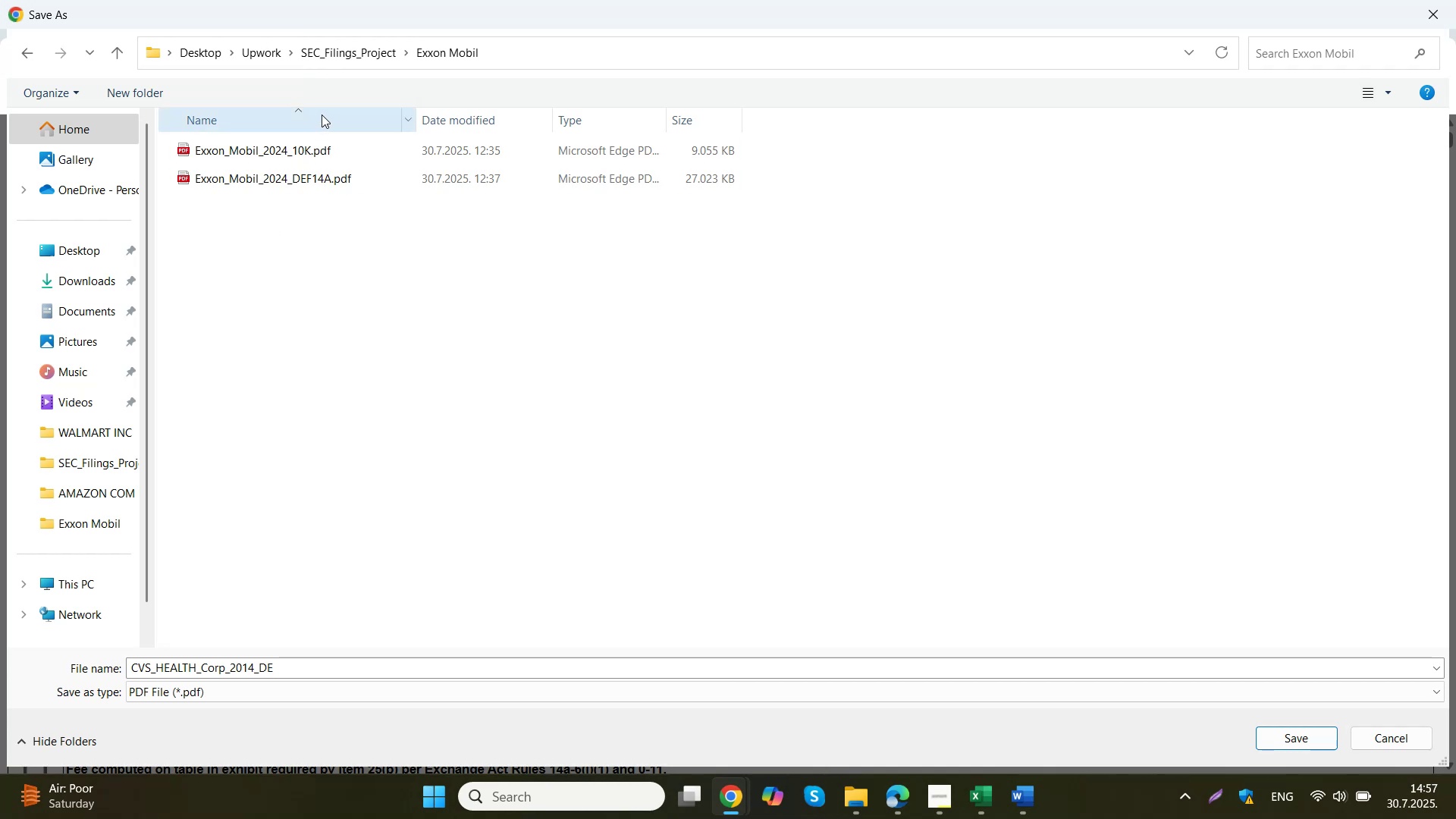 
left_click([337, 49])
 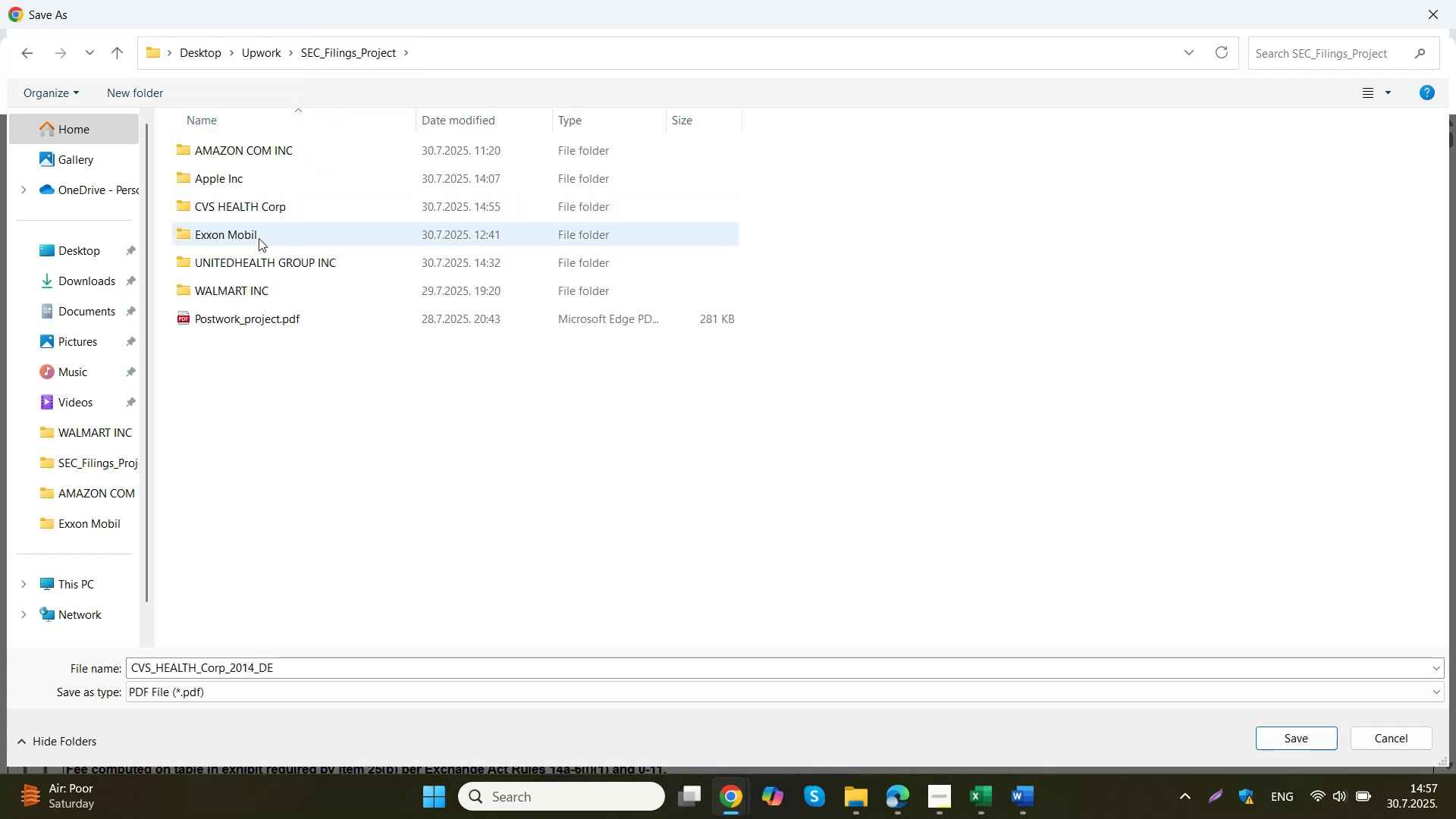 
left_click([252, 210])
 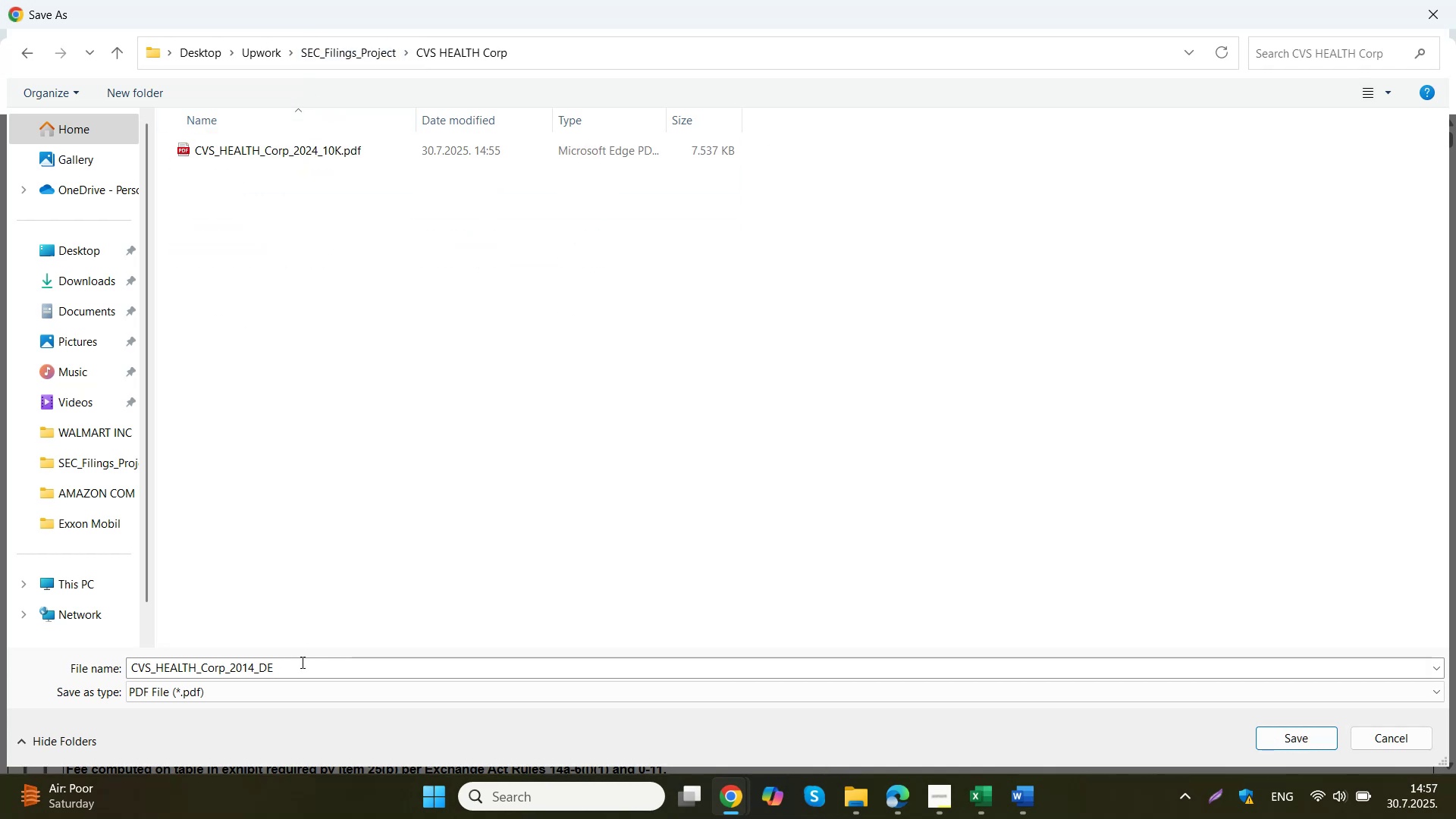 
left_click([301, 662])
 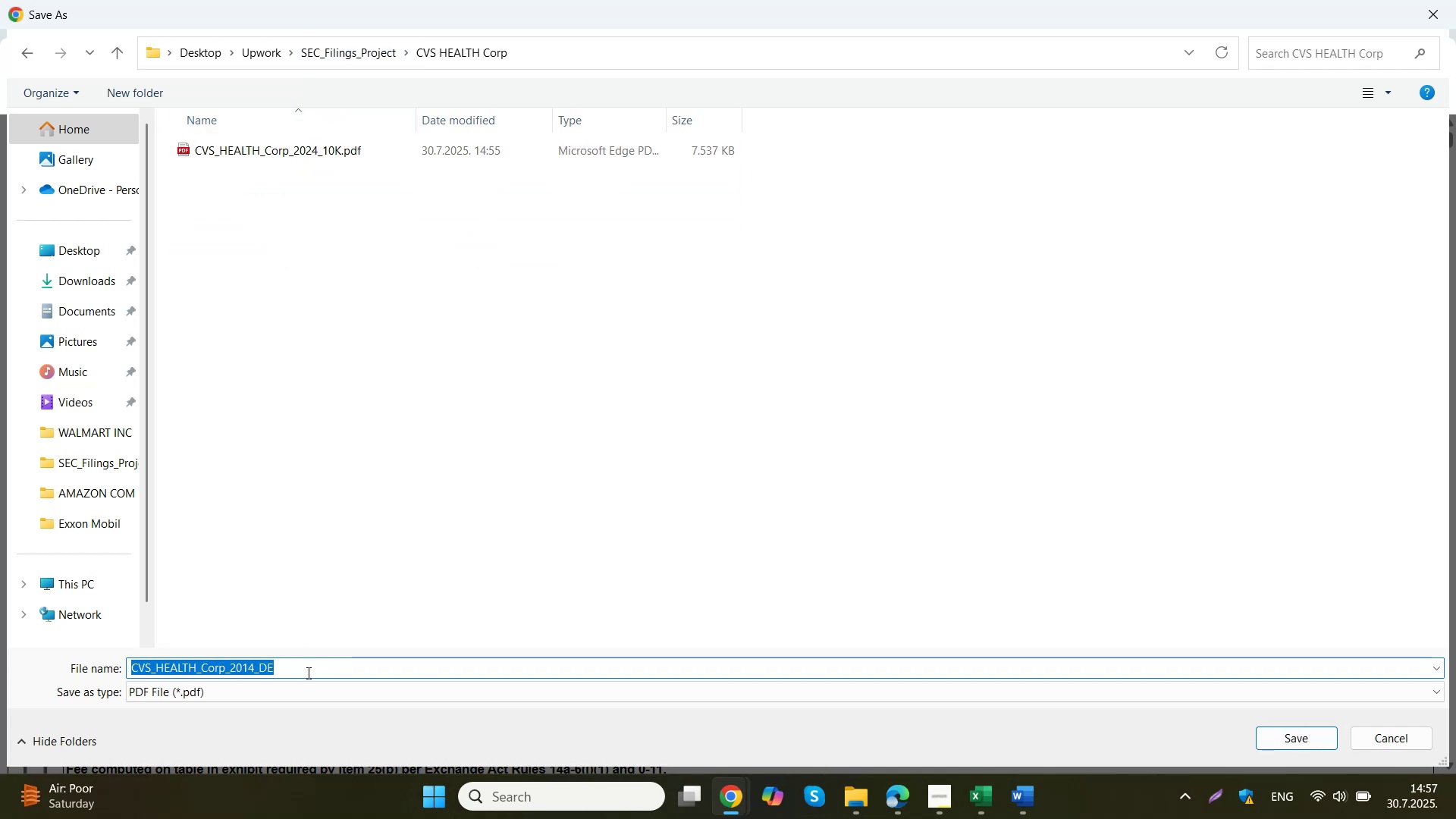 
left_click([307, 673])
 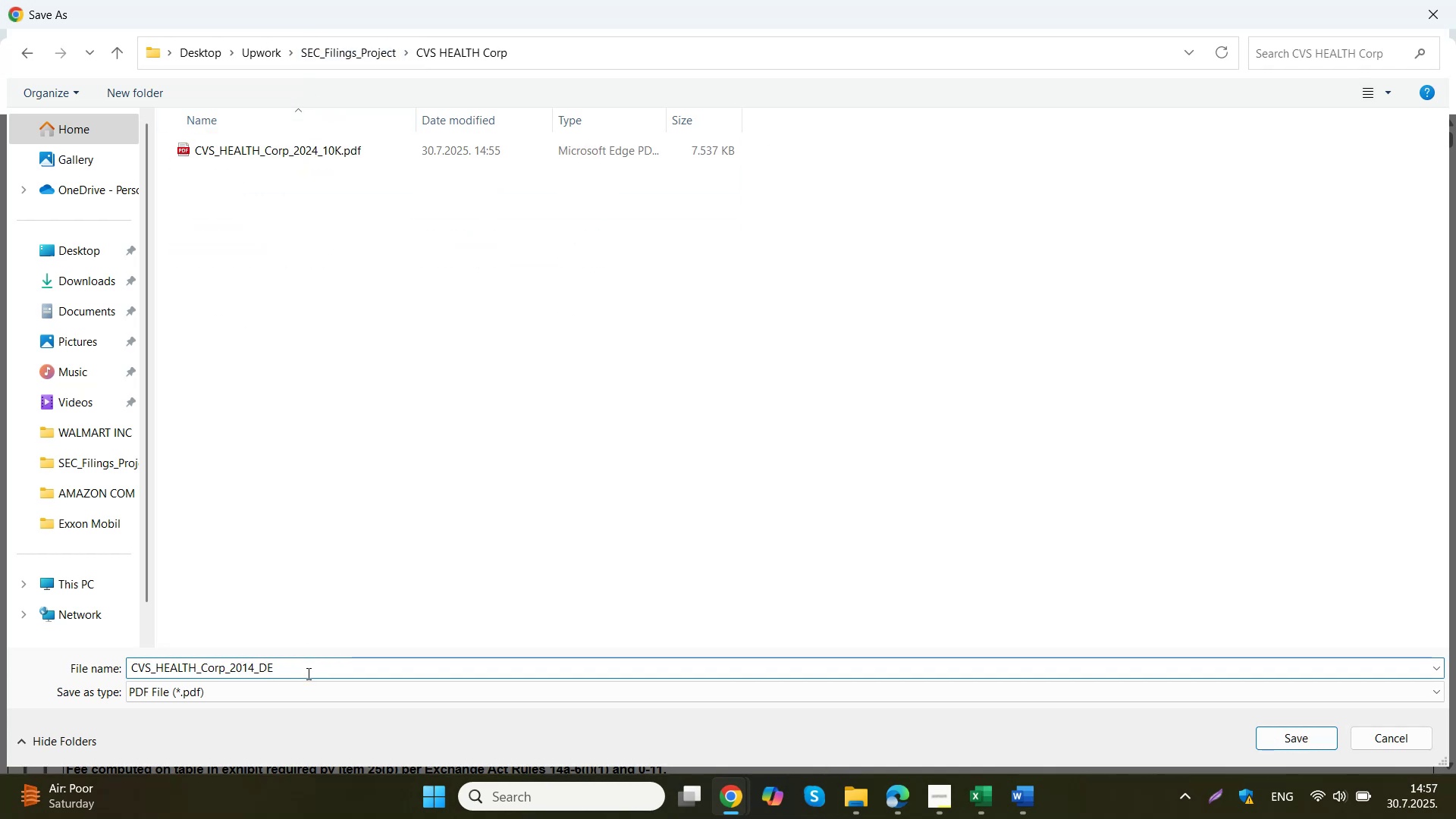 
key(F)
 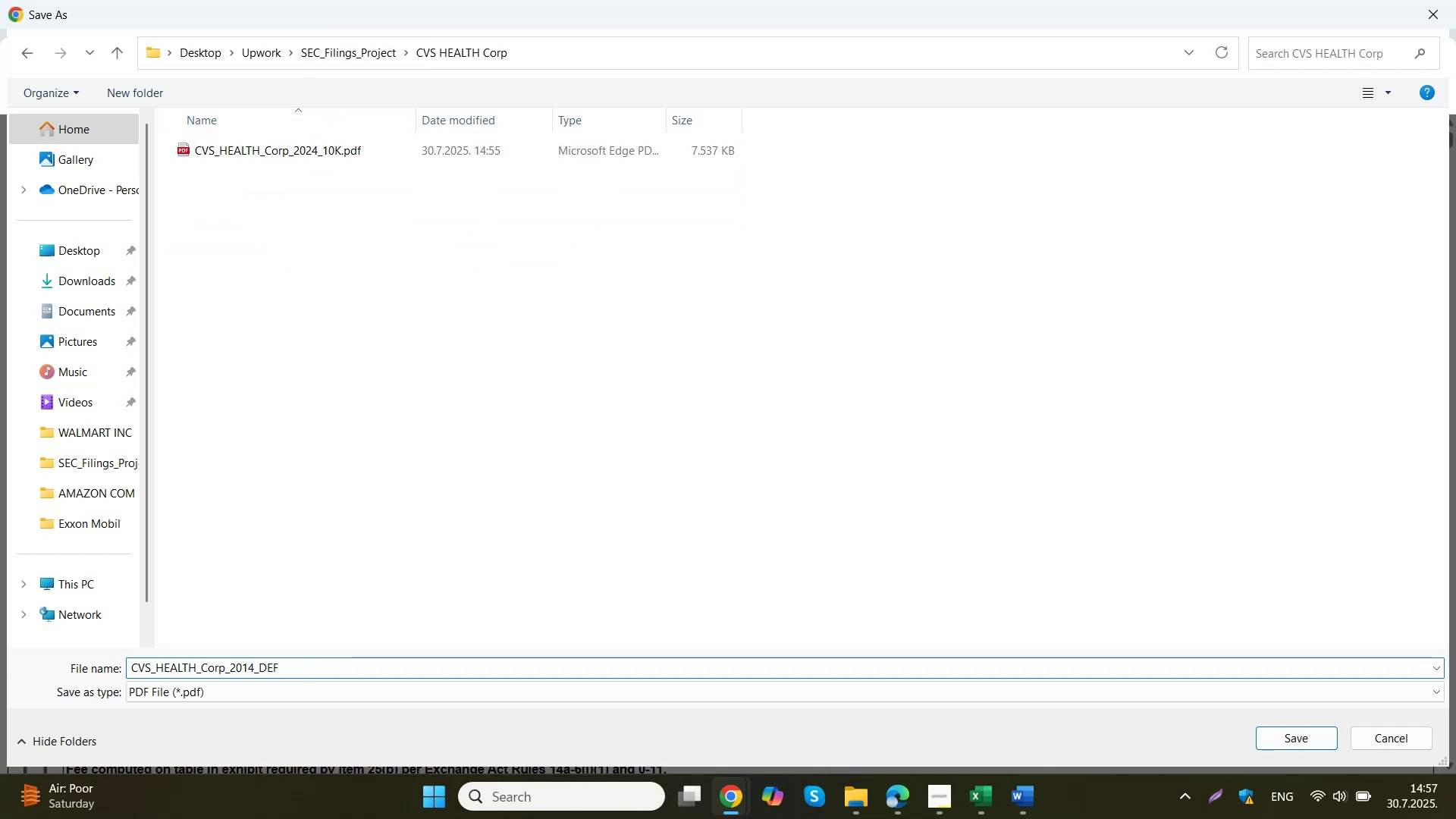 
key(Numpad1)
 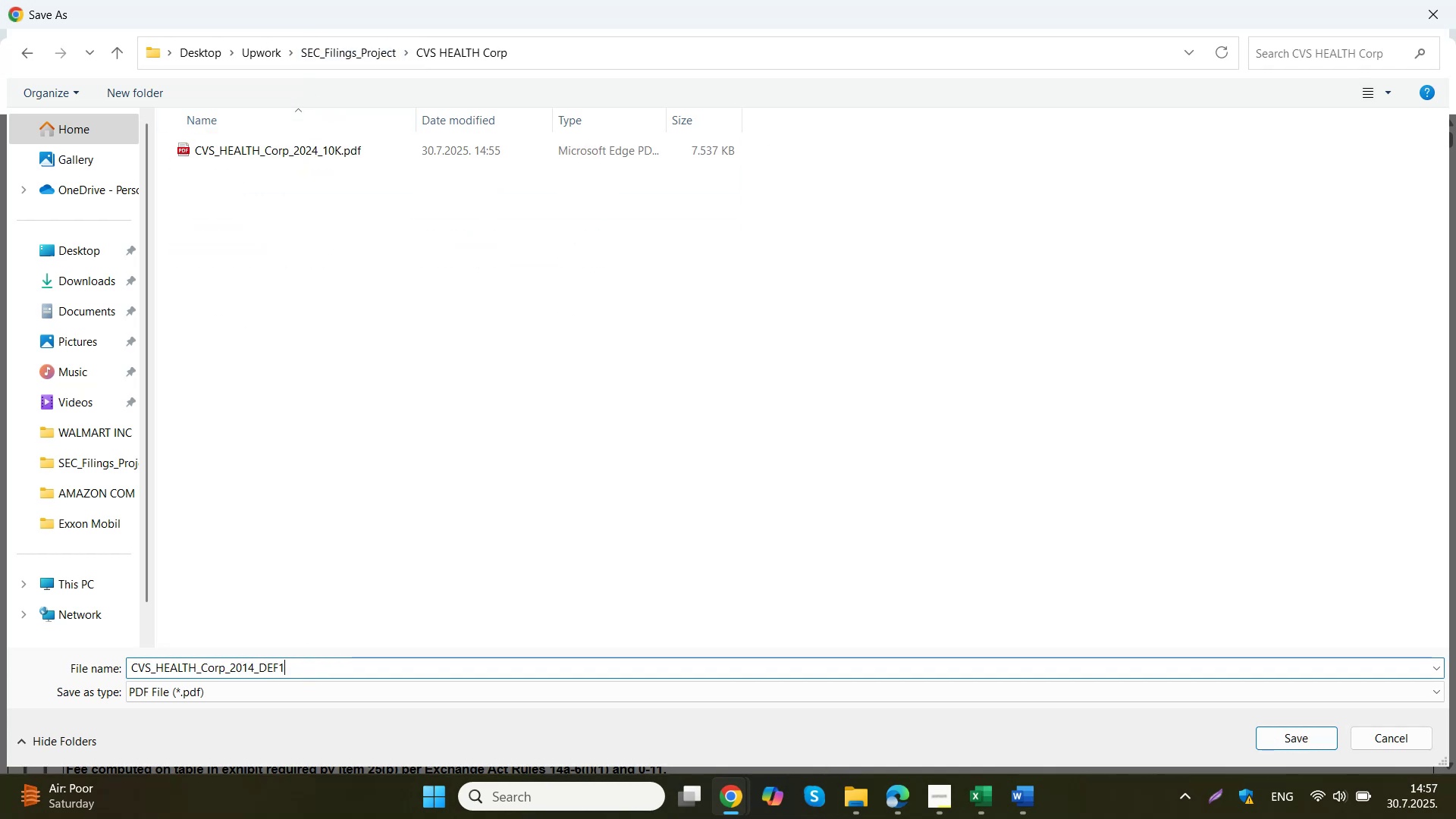 
key(Numpad4)
 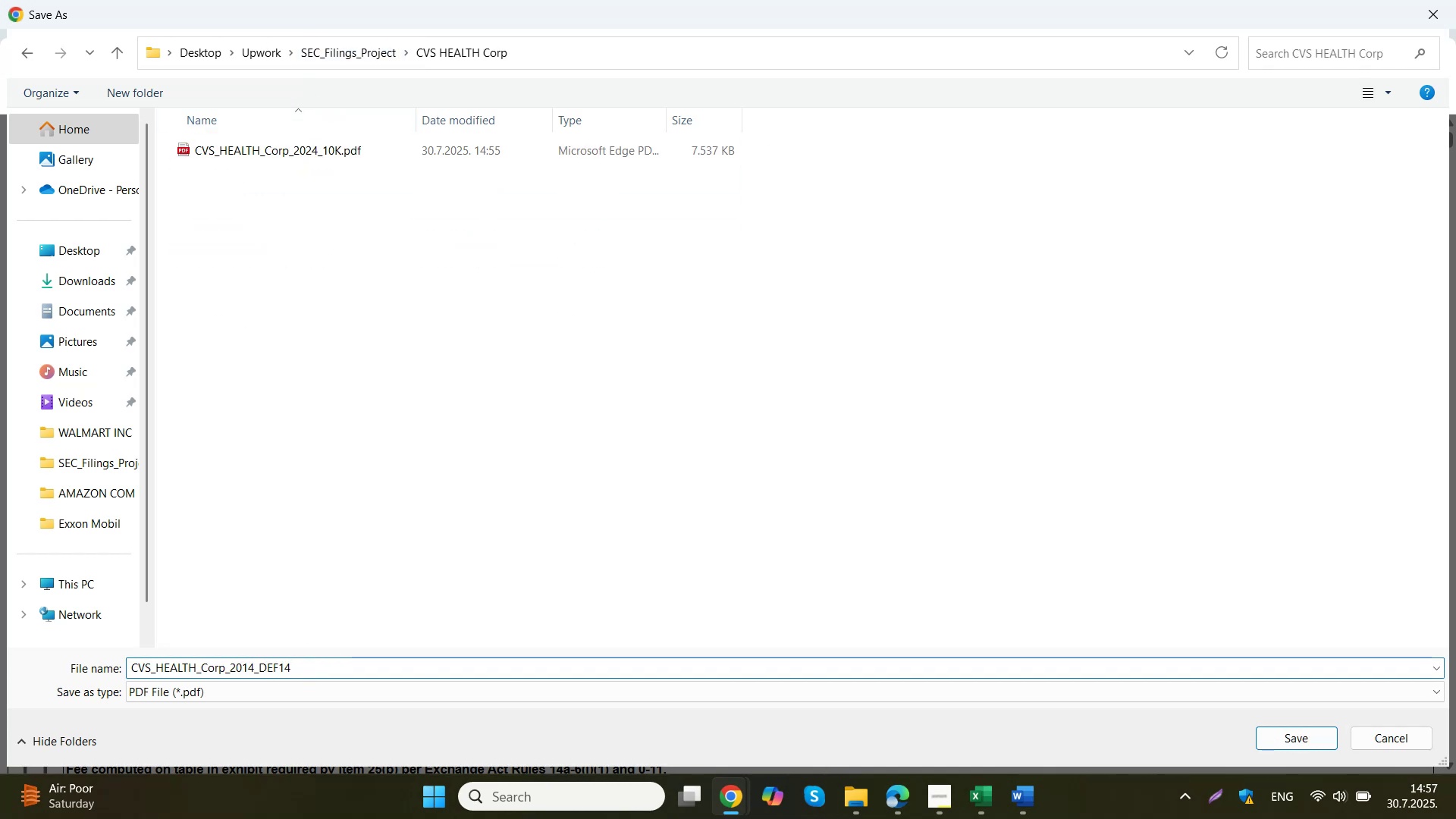 
key(Shift+A)
 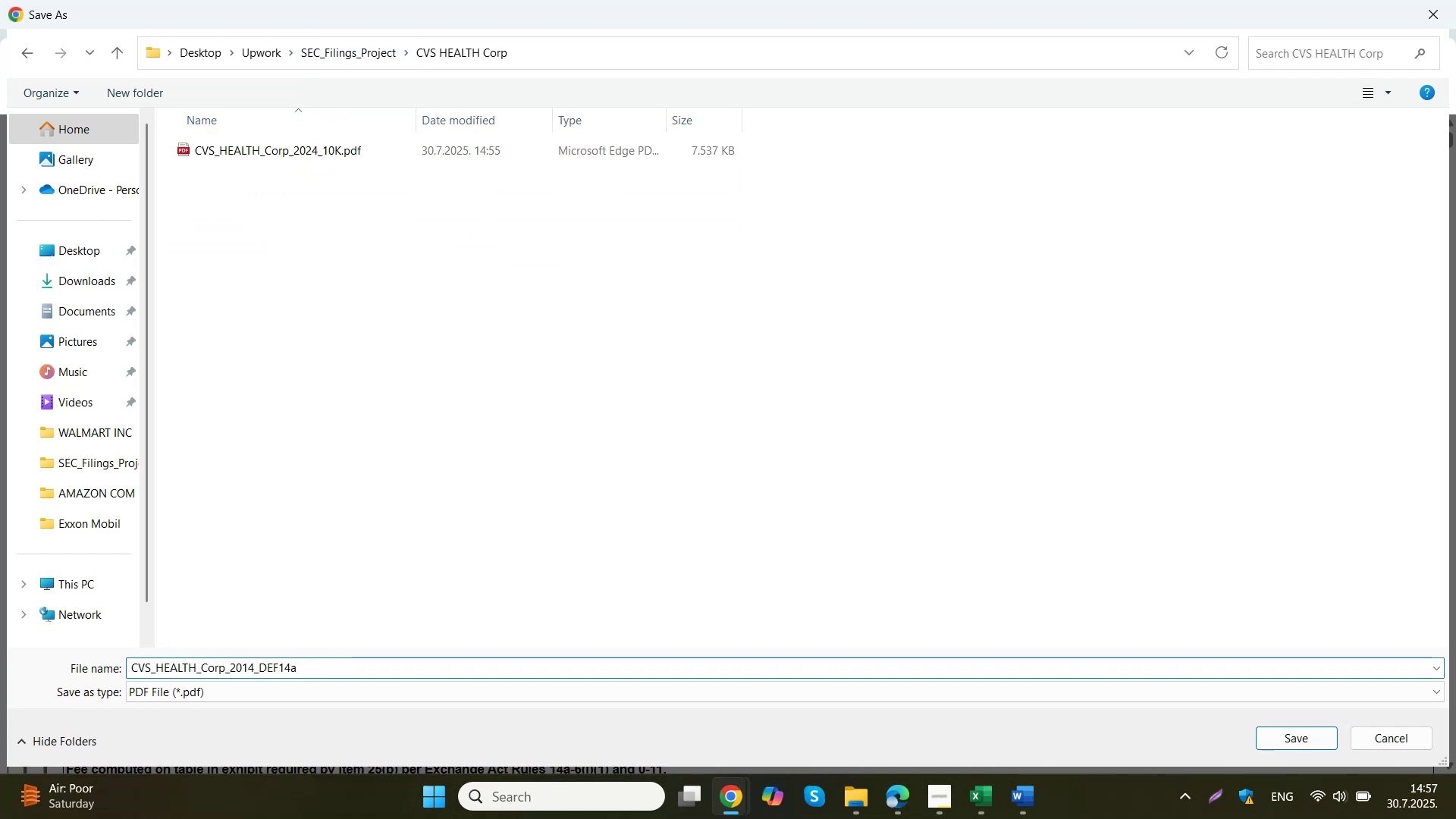 
key(Backspace)
 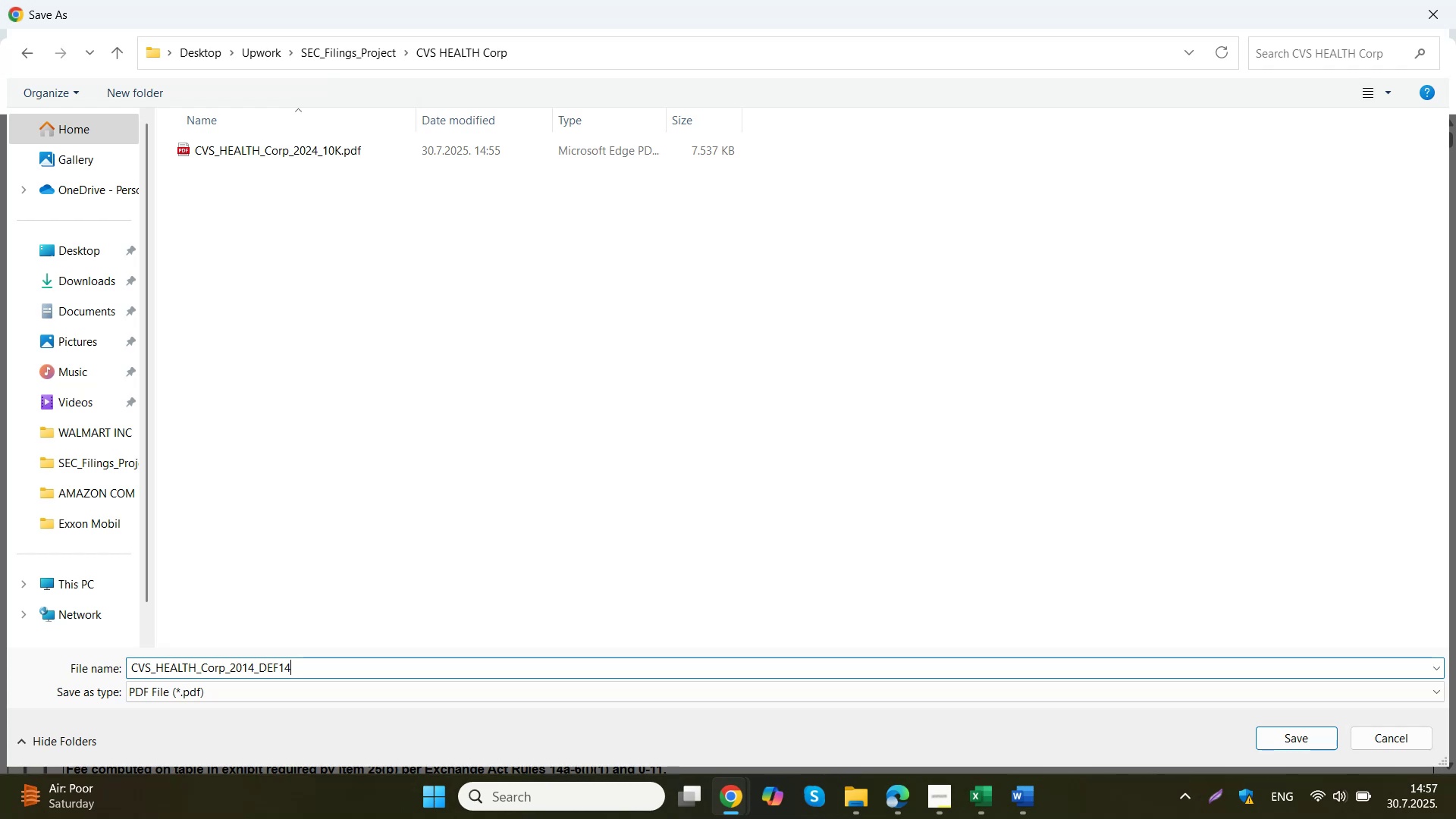 
key(A)
 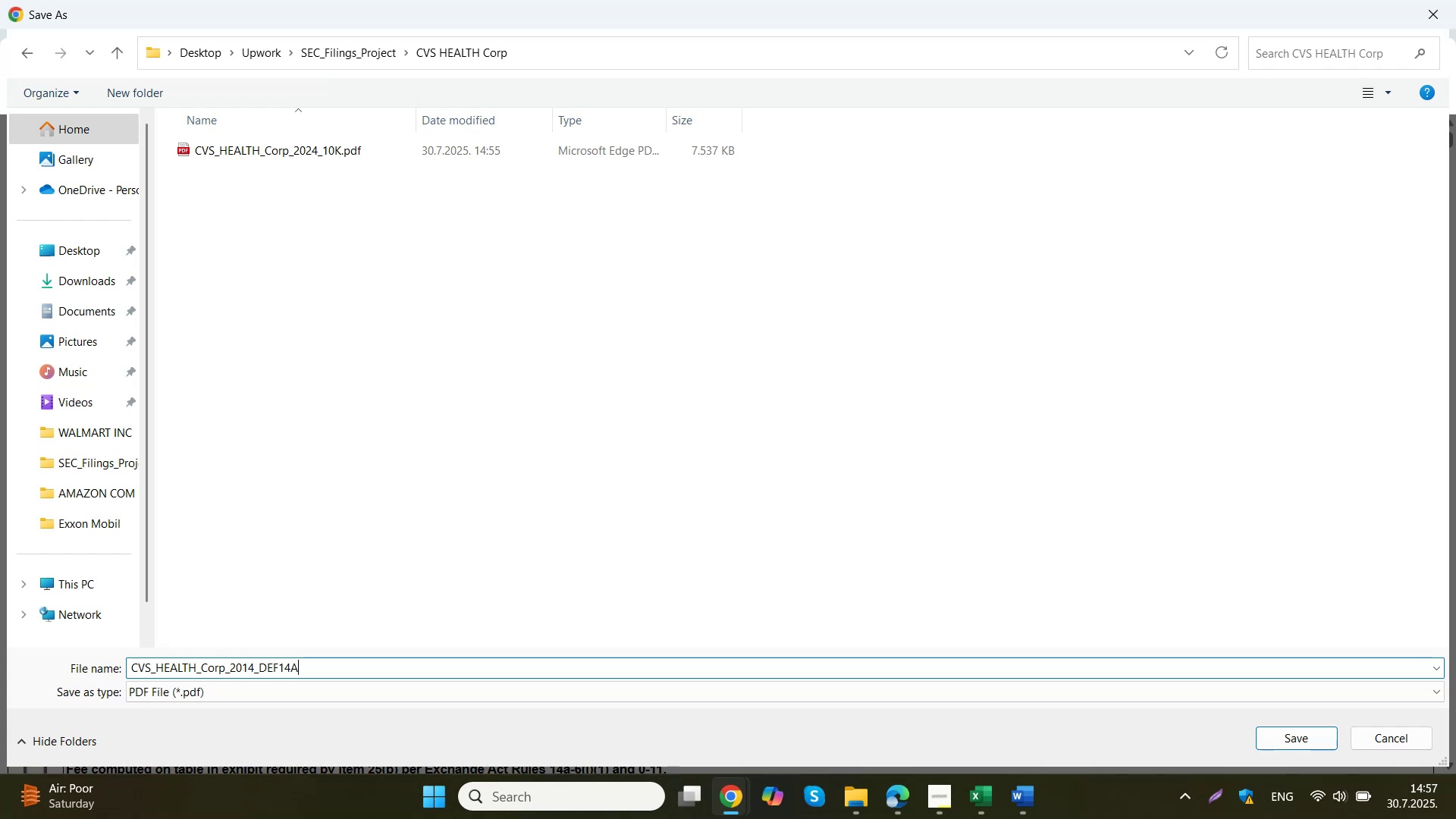 
key(CapsLock)
 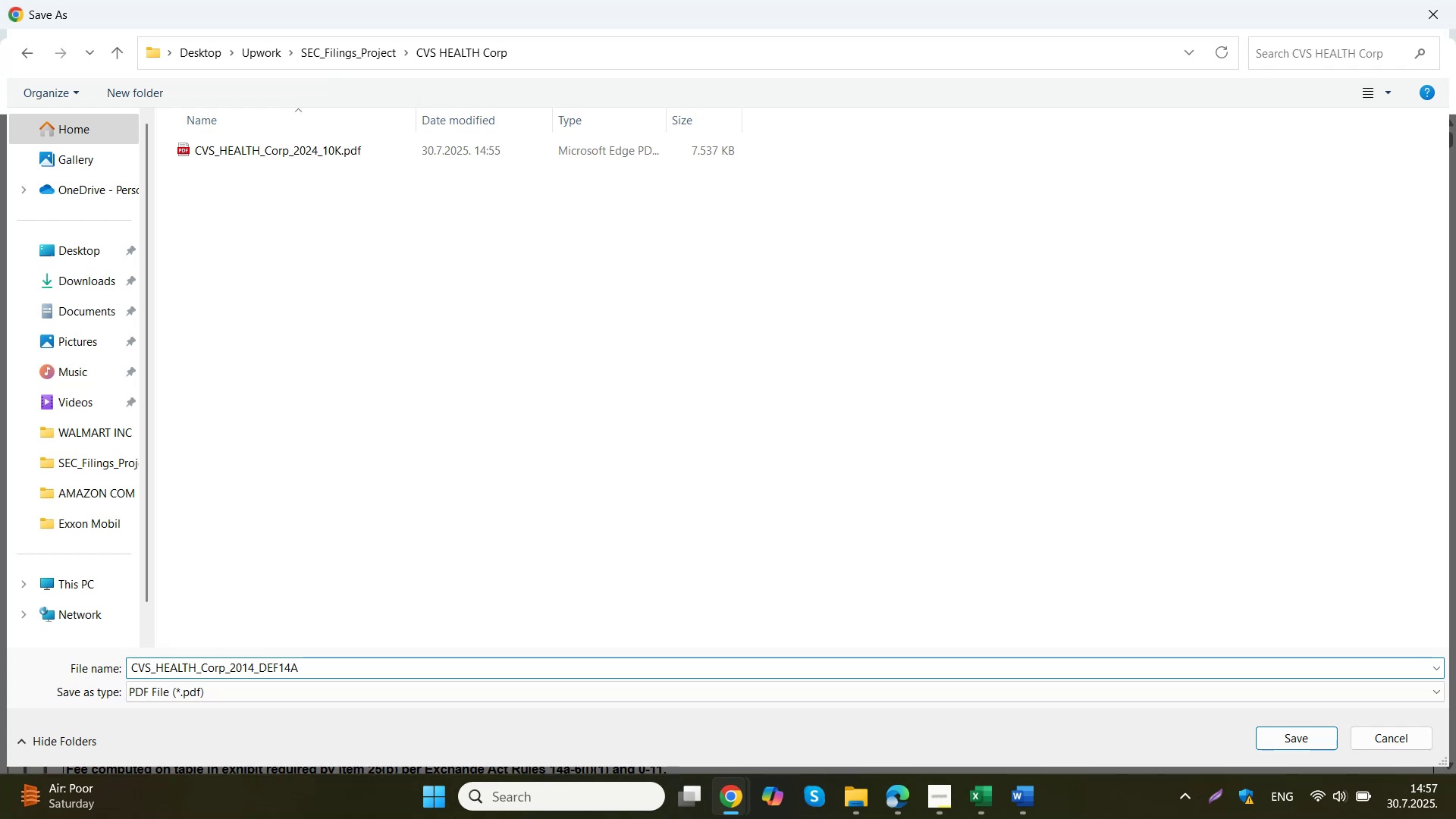 
key(NumpadEnter)
 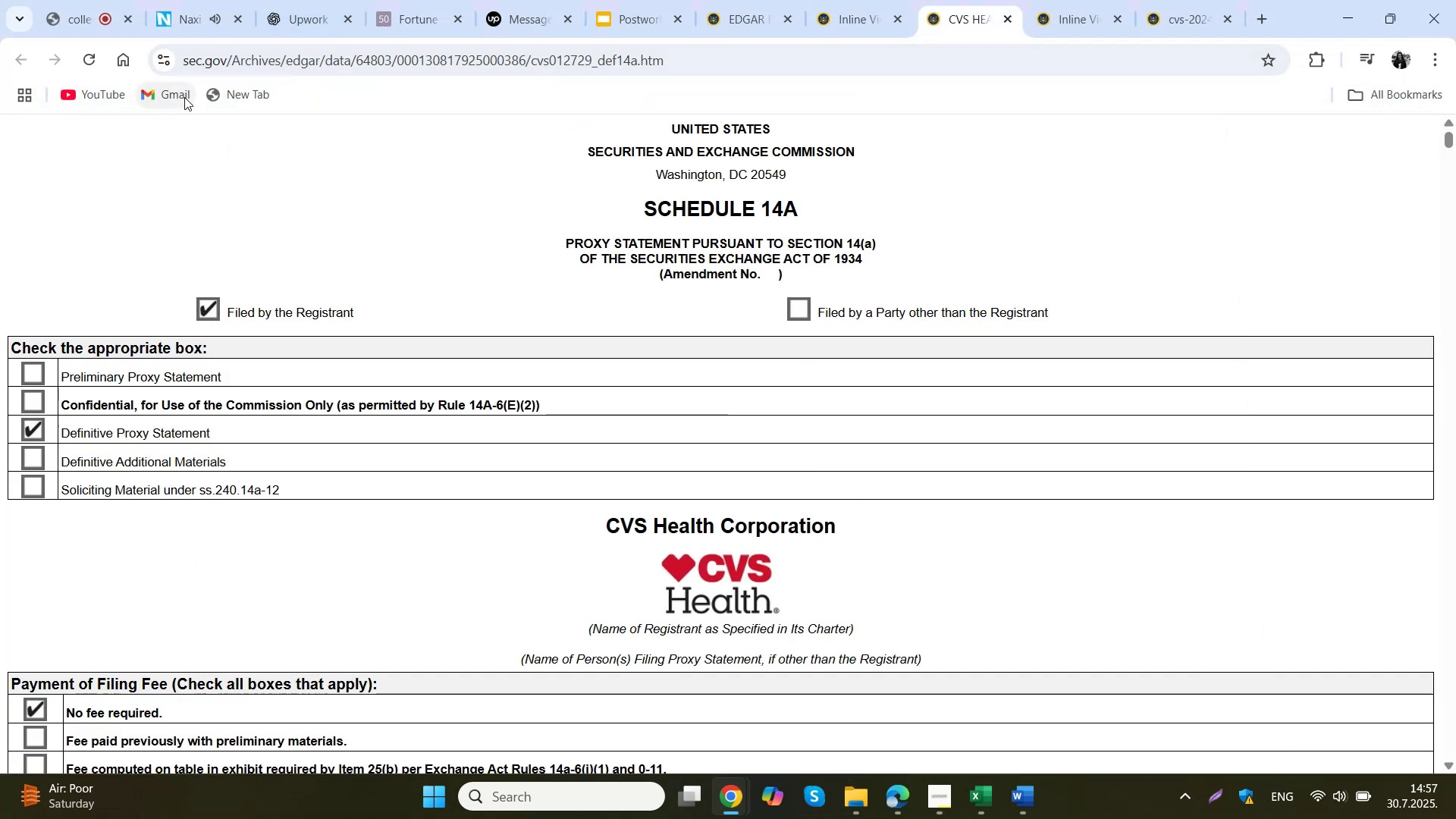 
left_click([272, 0])
 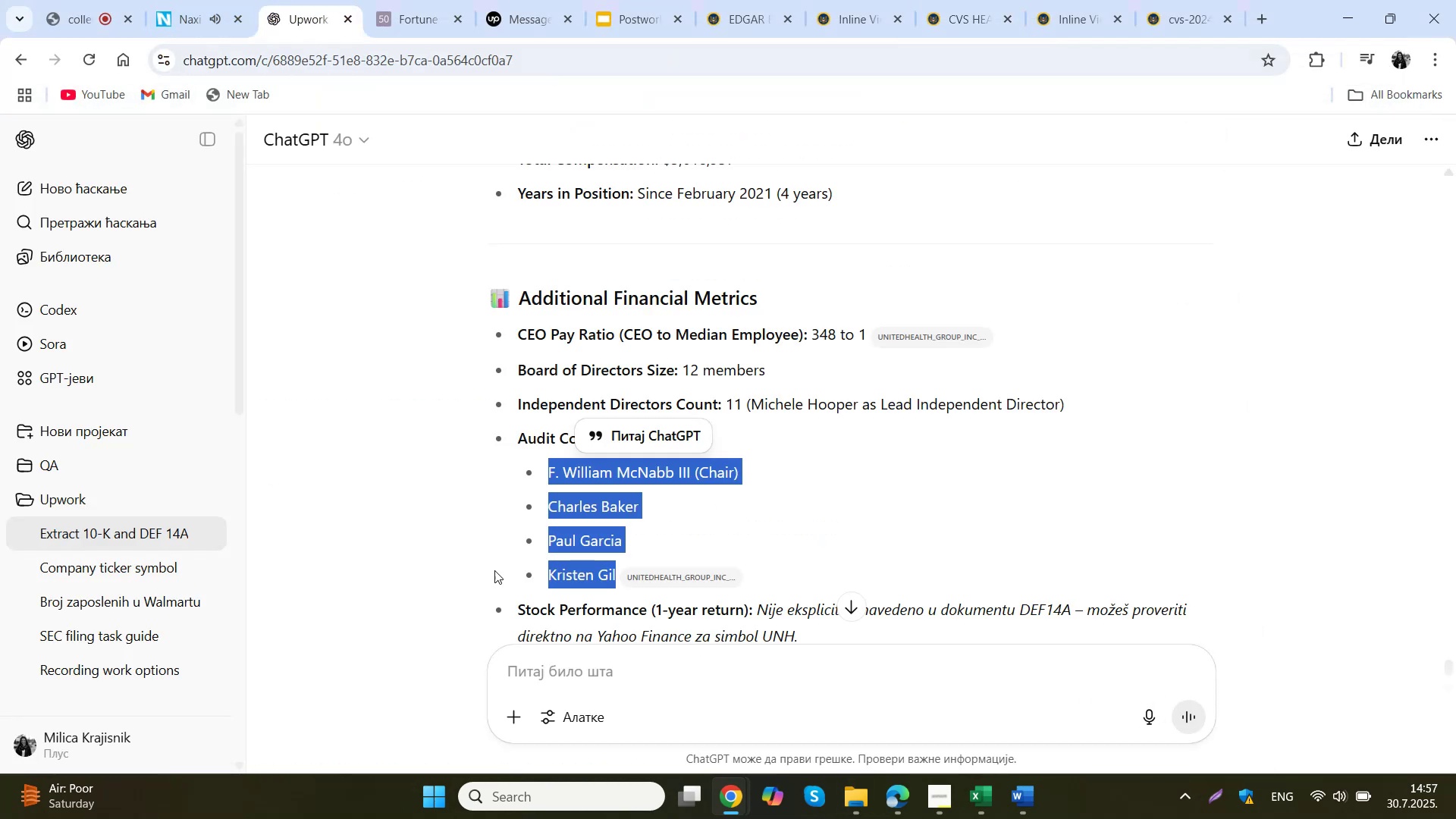 
left_click([508, 722])
 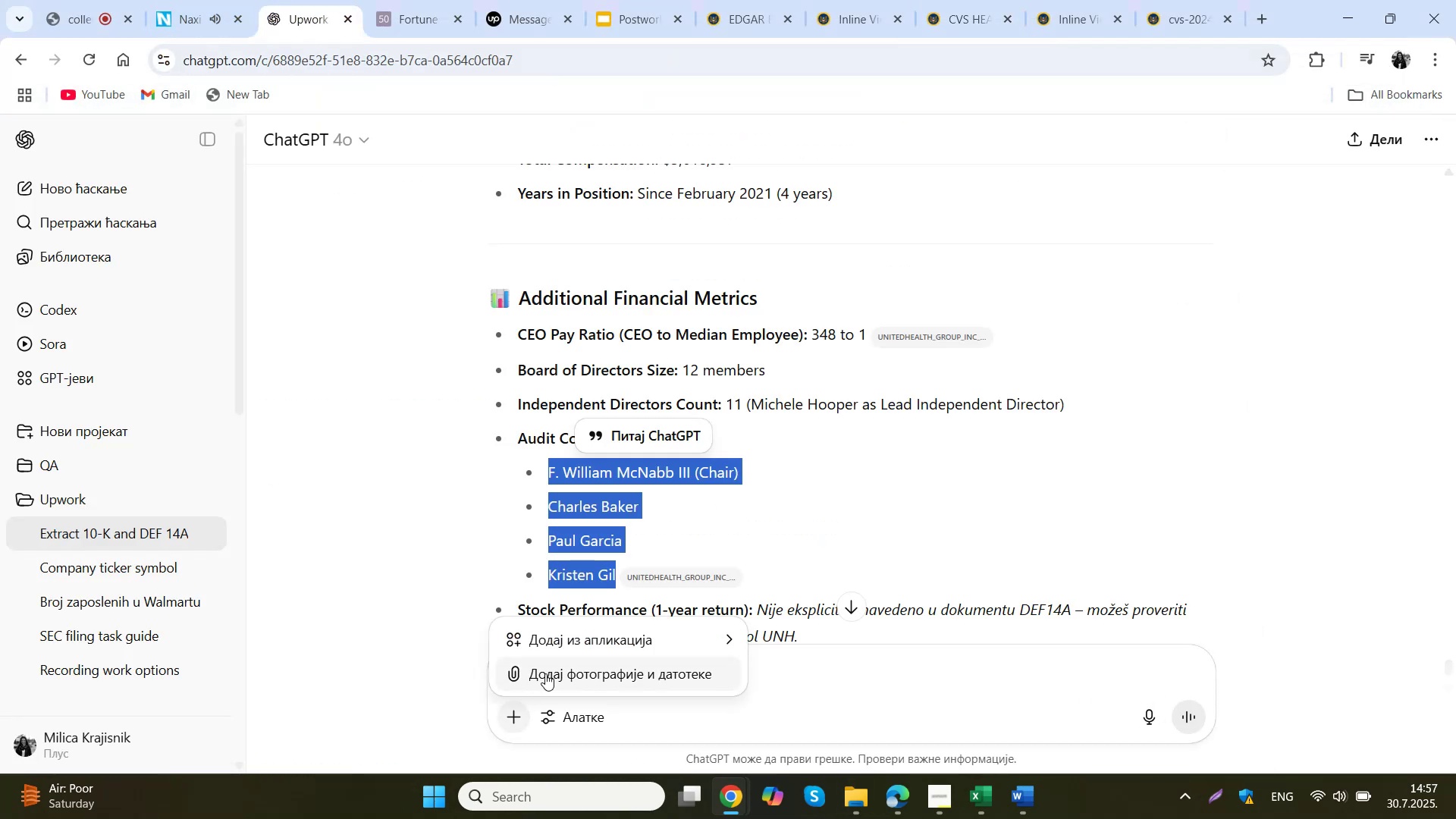 
left_click([547, 673])
 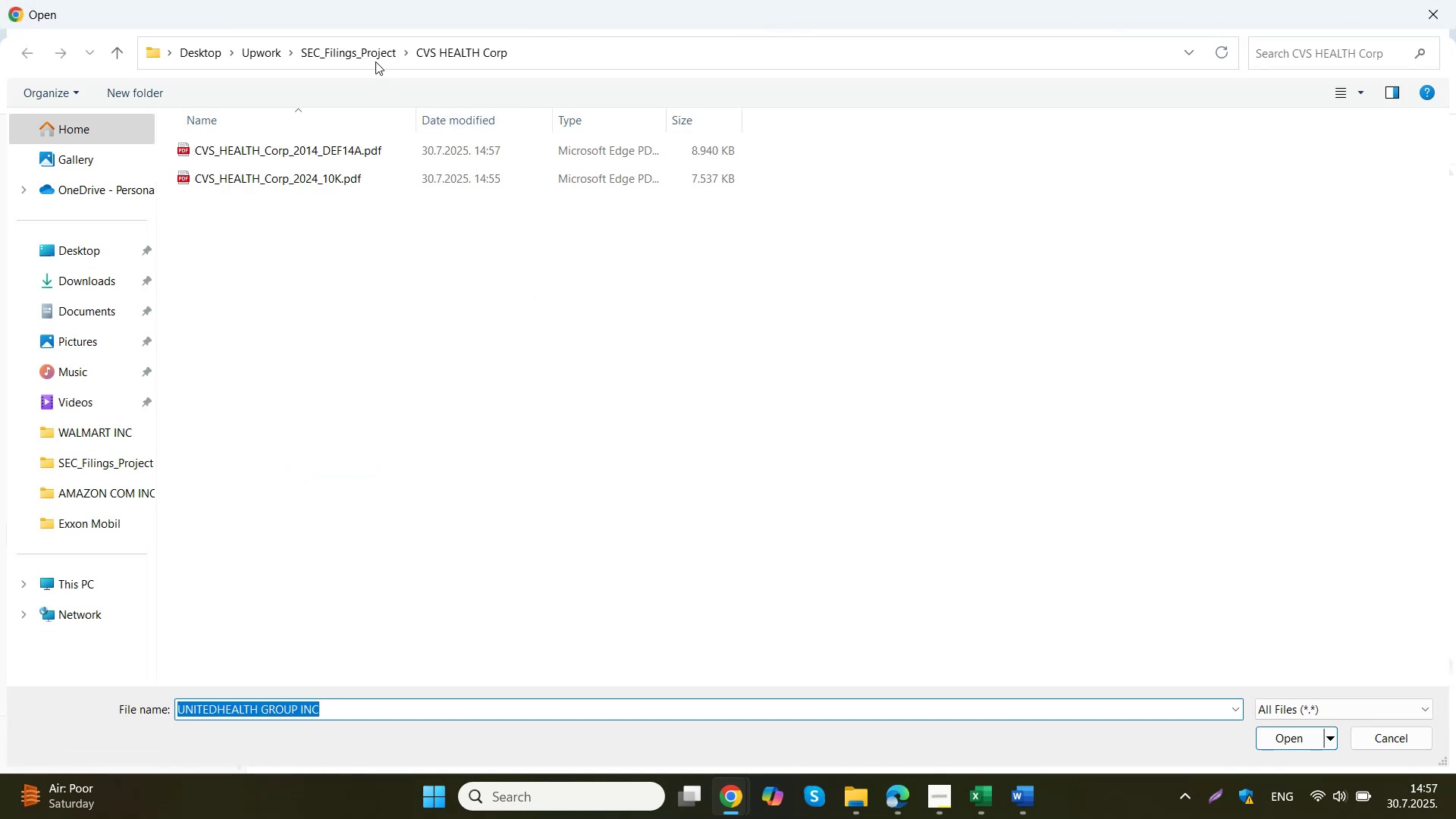 
left_click([357, 54])
 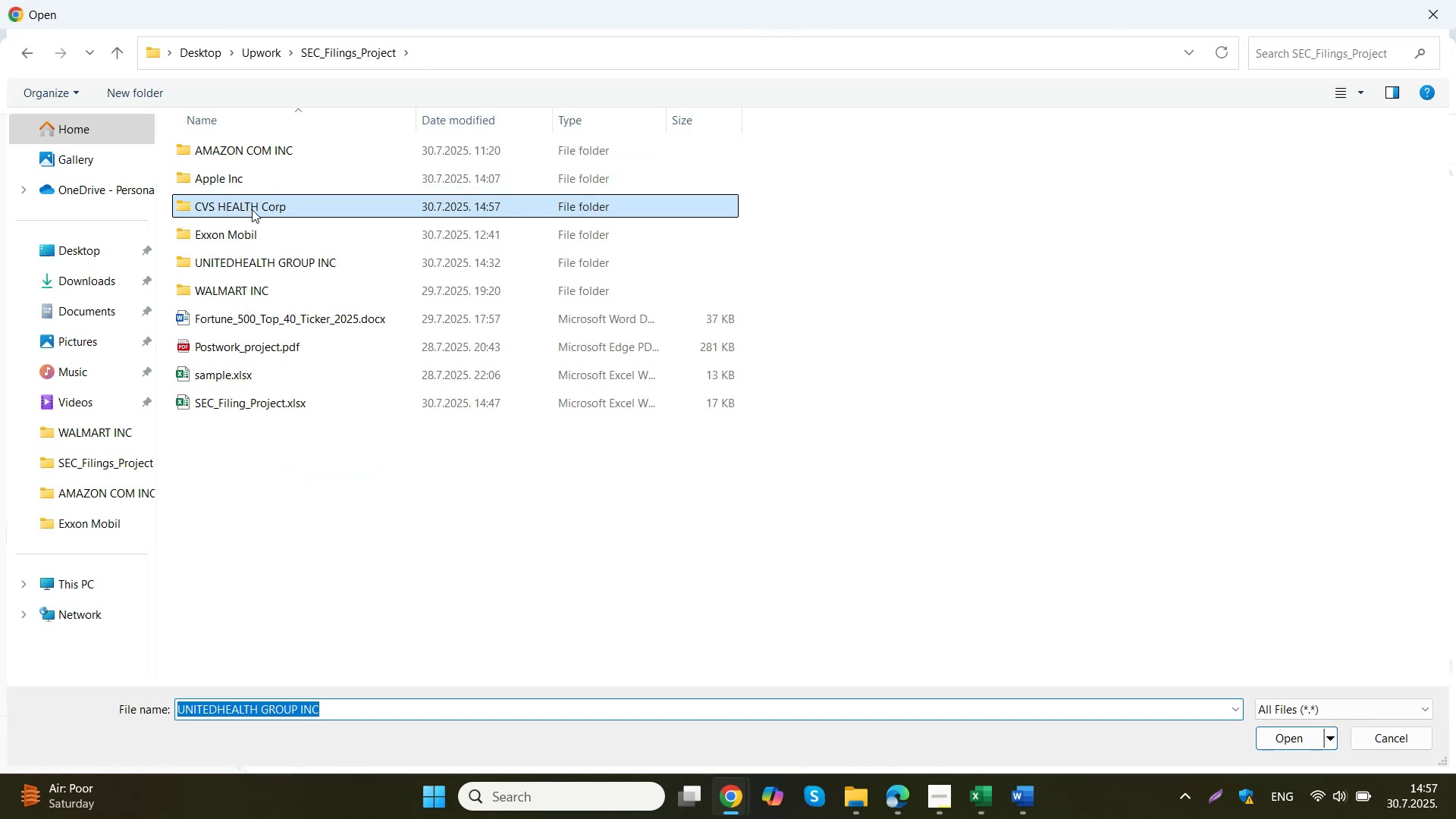 
double_click([252, 209])
 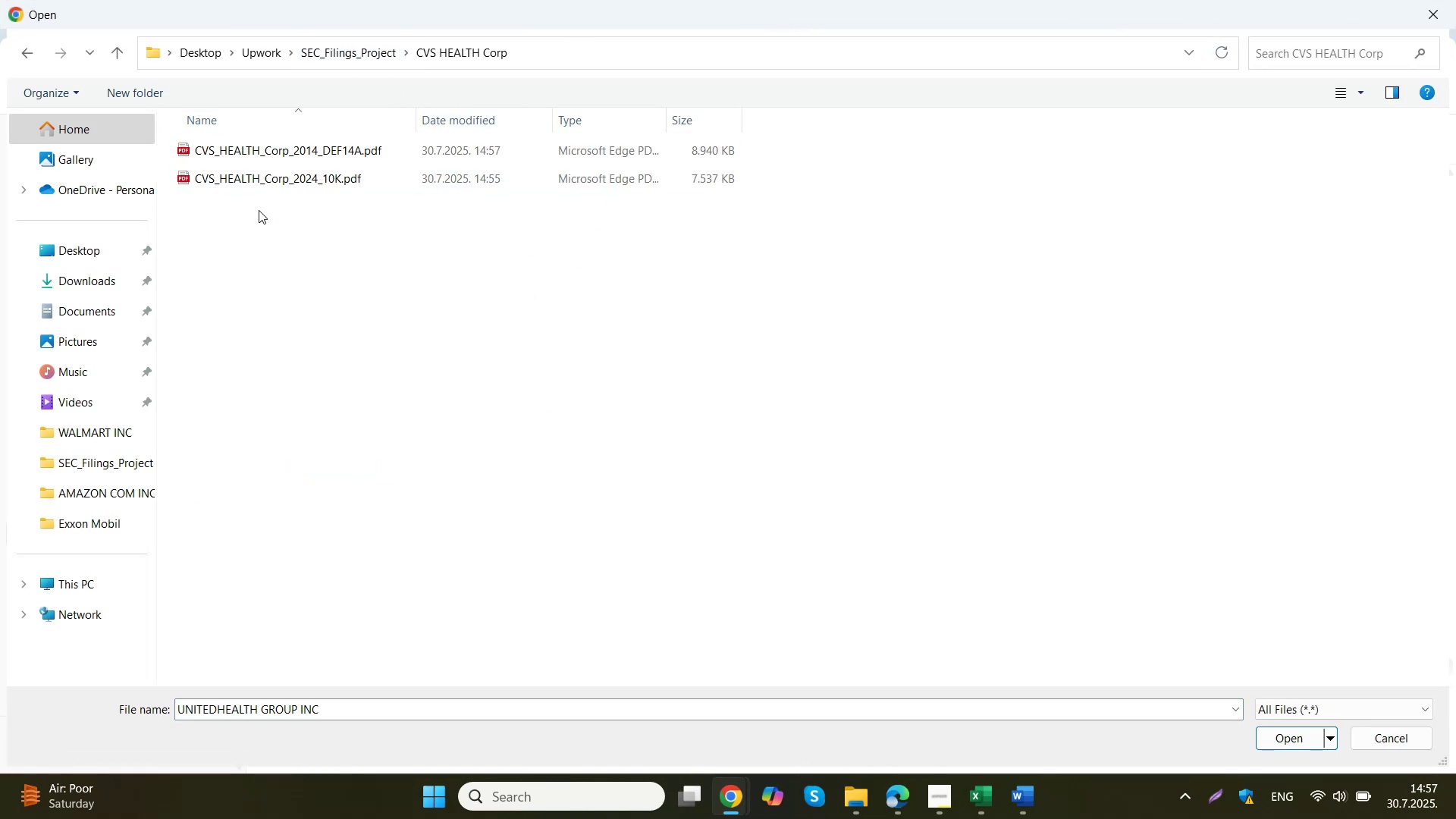 
left_click_drag(start_coordinate=[259, 209], to_coordinate=[259, 142])
 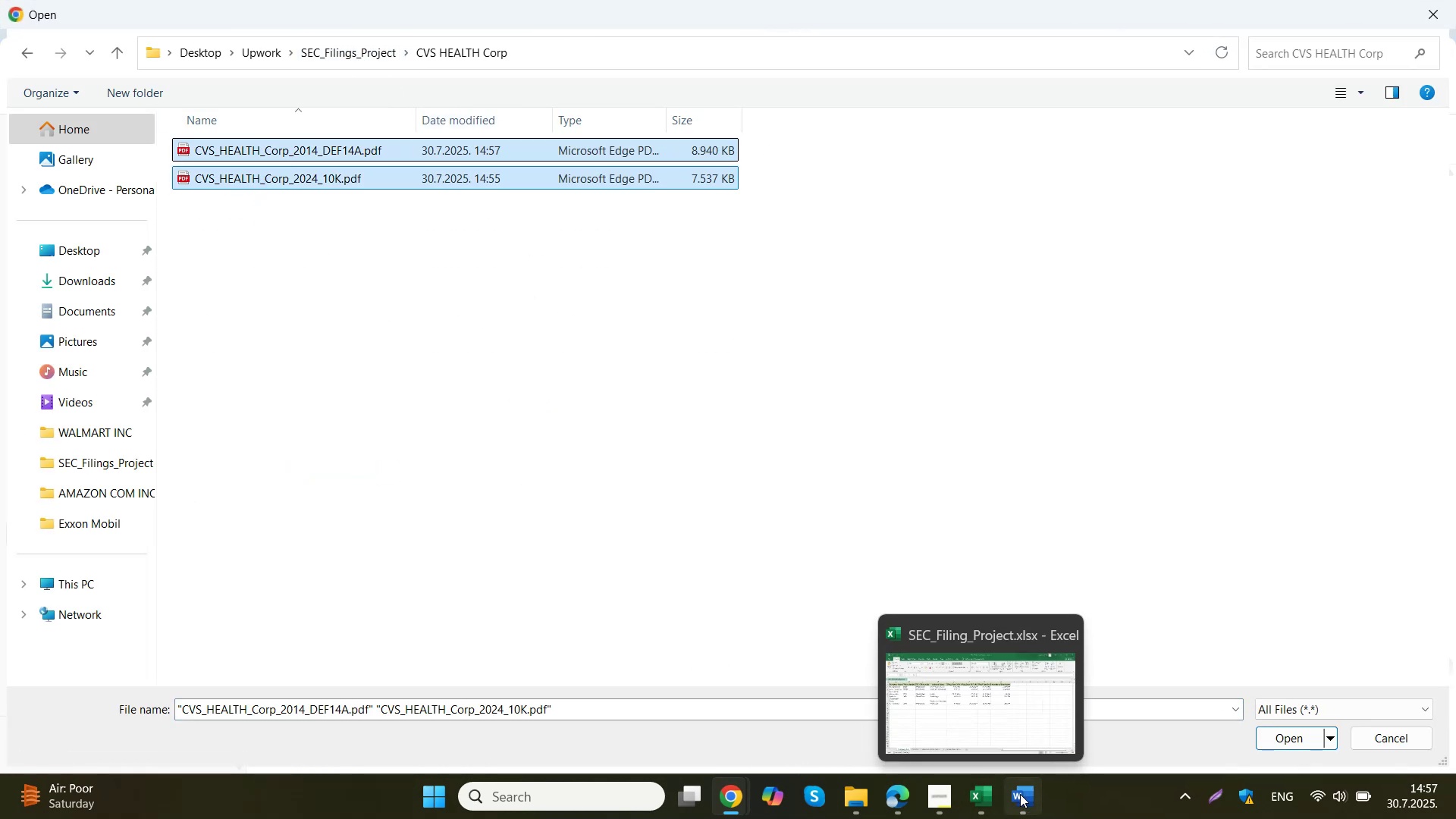 
mouse_move([990, 635])
 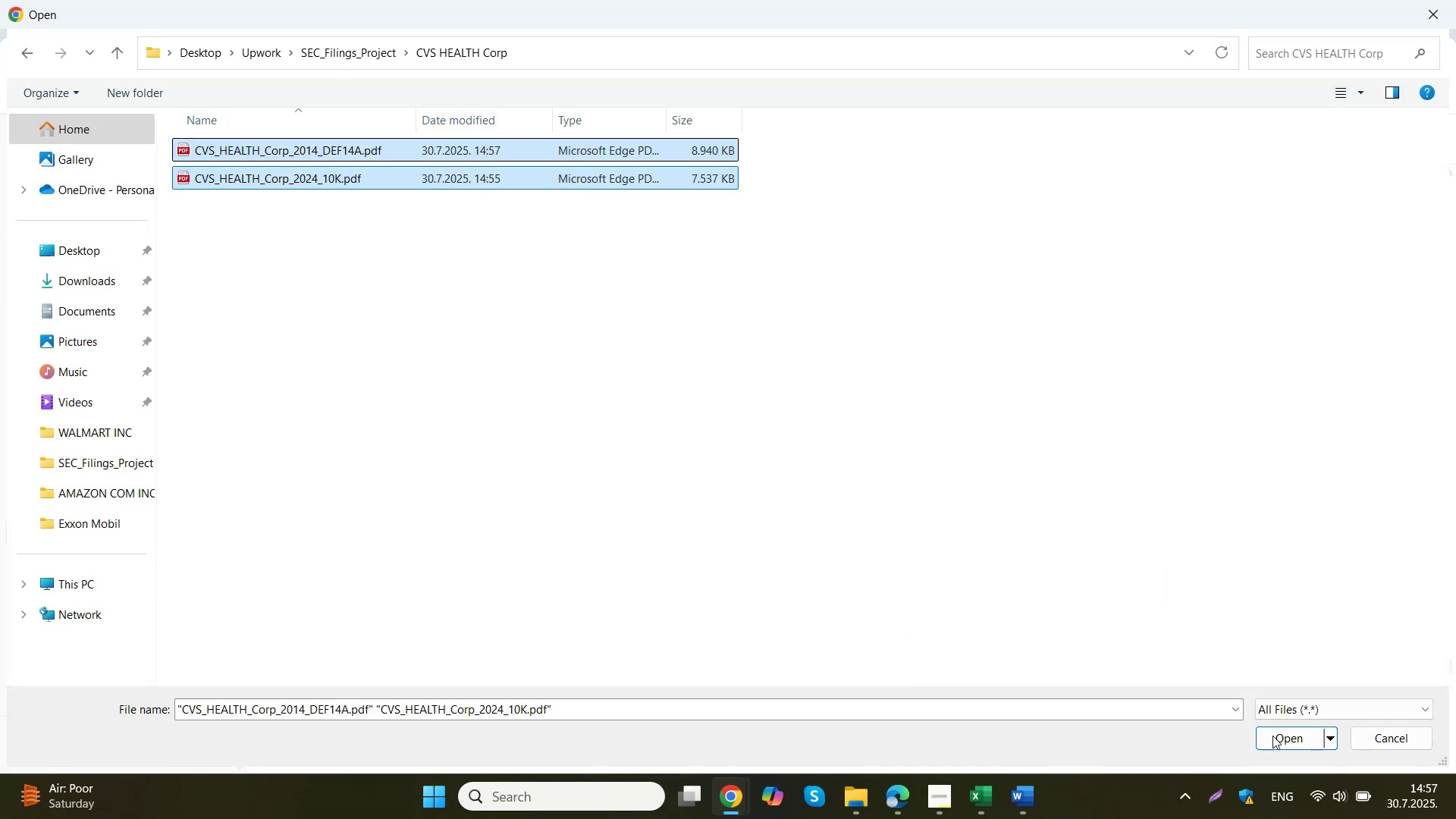 
left_click([1276, 736])
 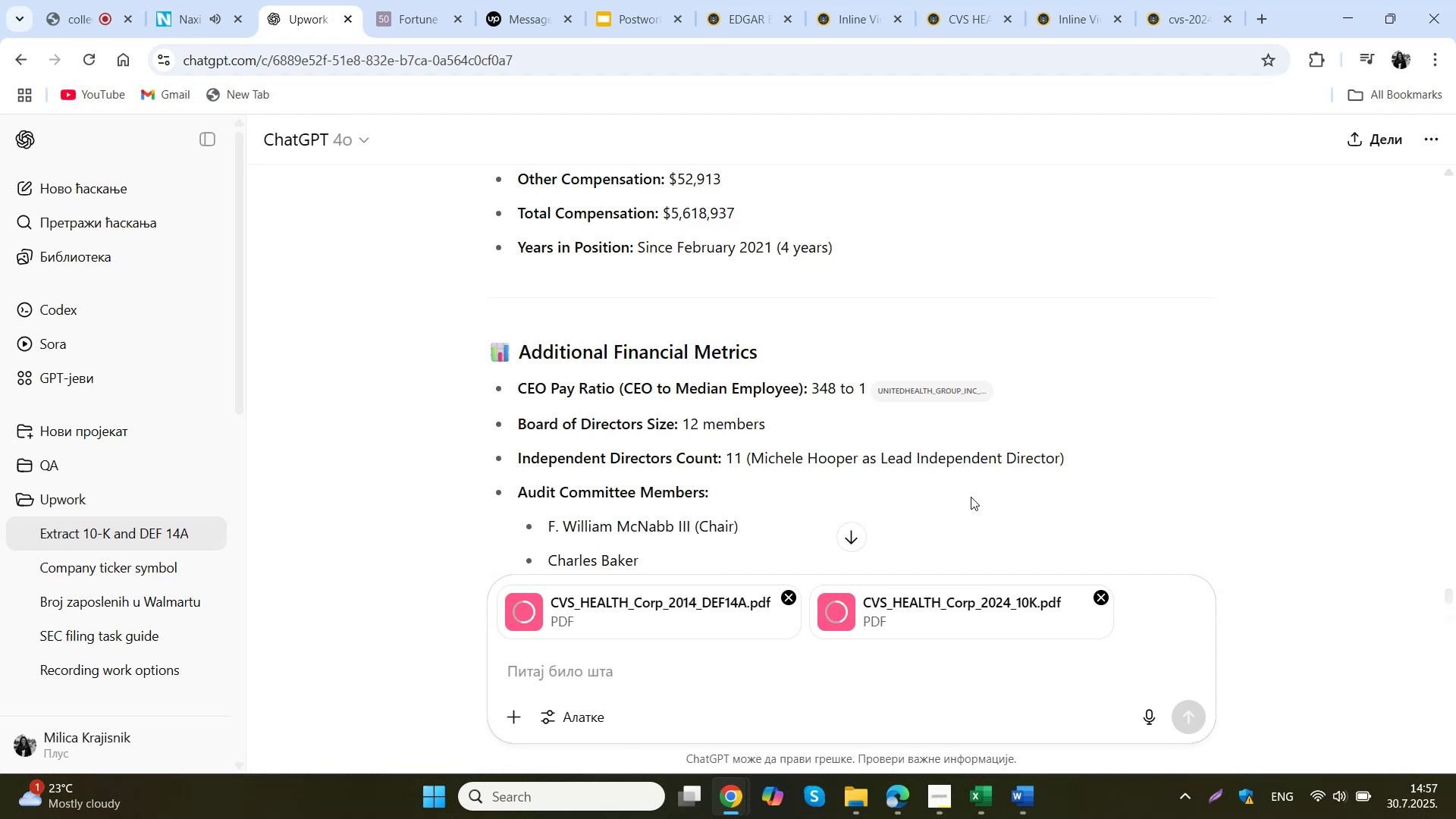 
wait(7.63)
 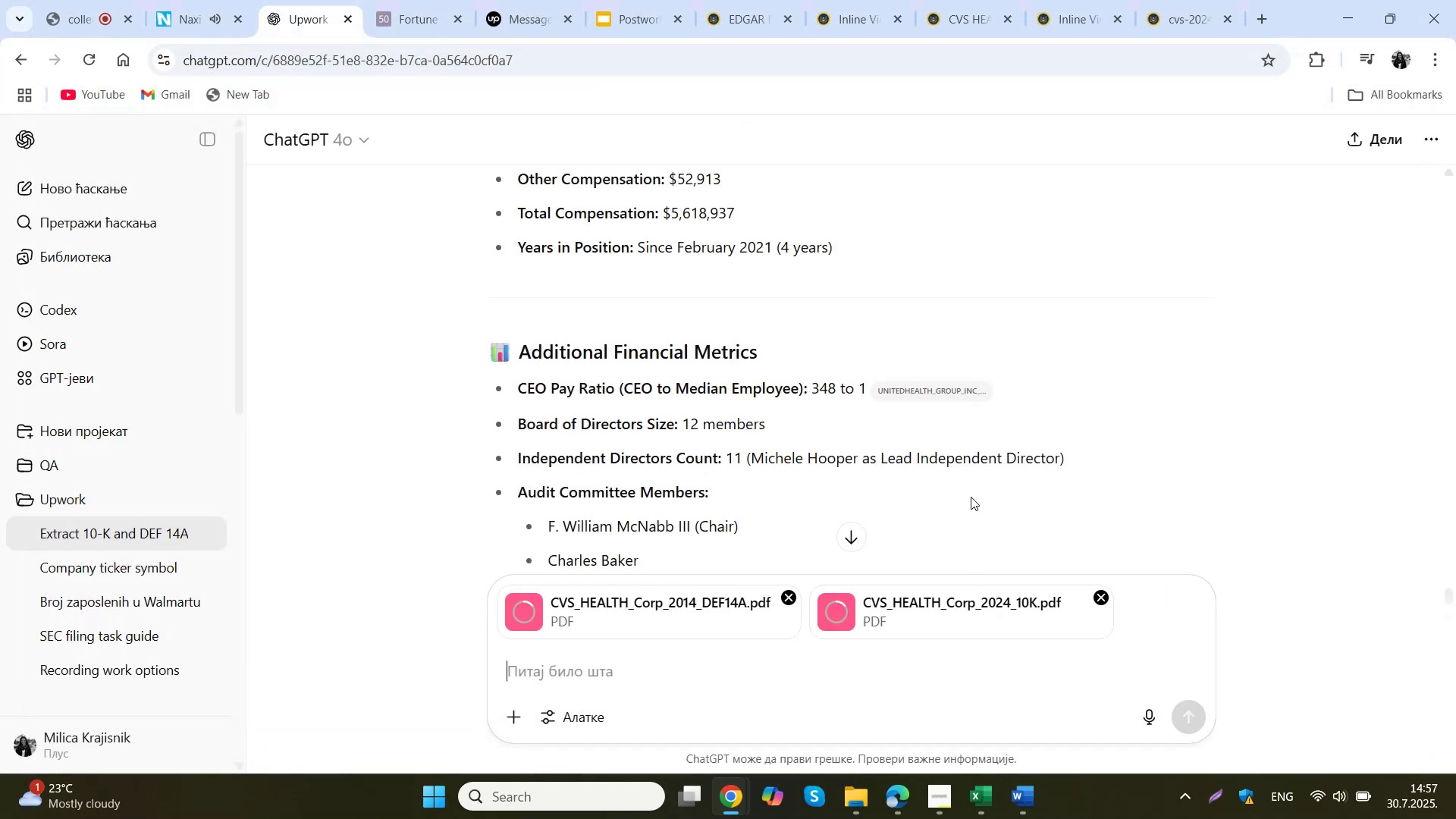 
left_click([850, 538])
 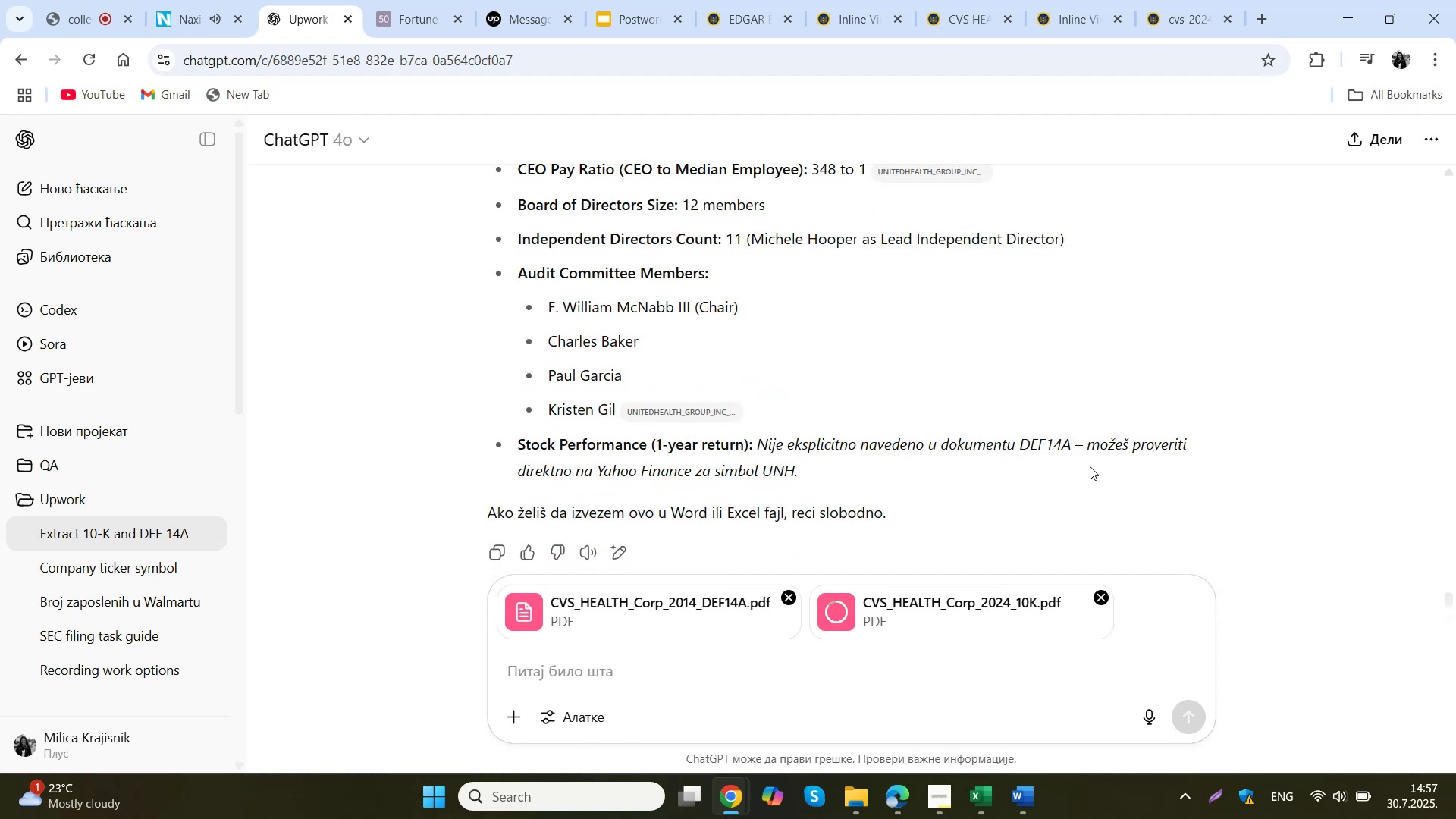 
wait(10.74)
 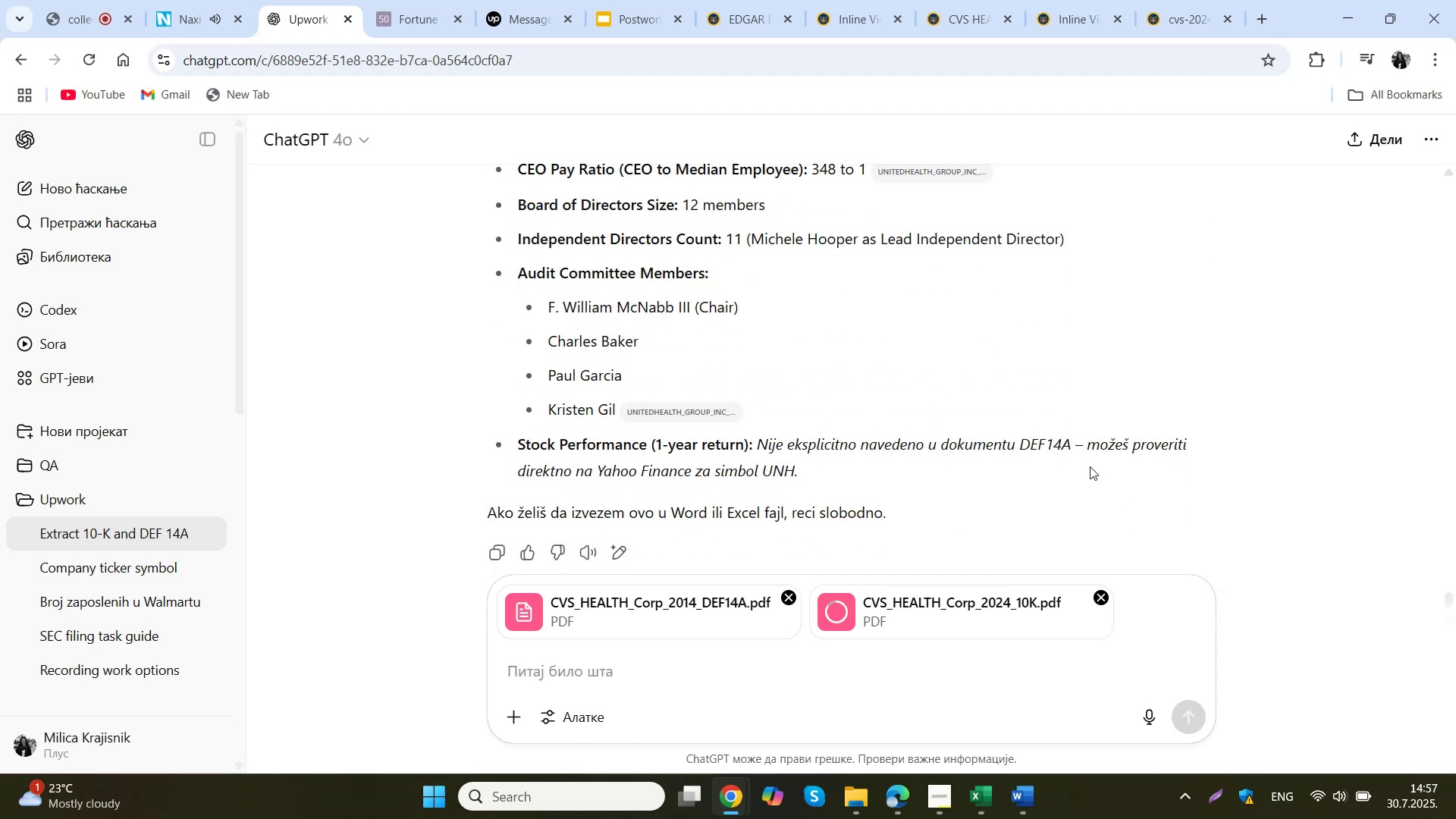 
left_click([1189, 722])
 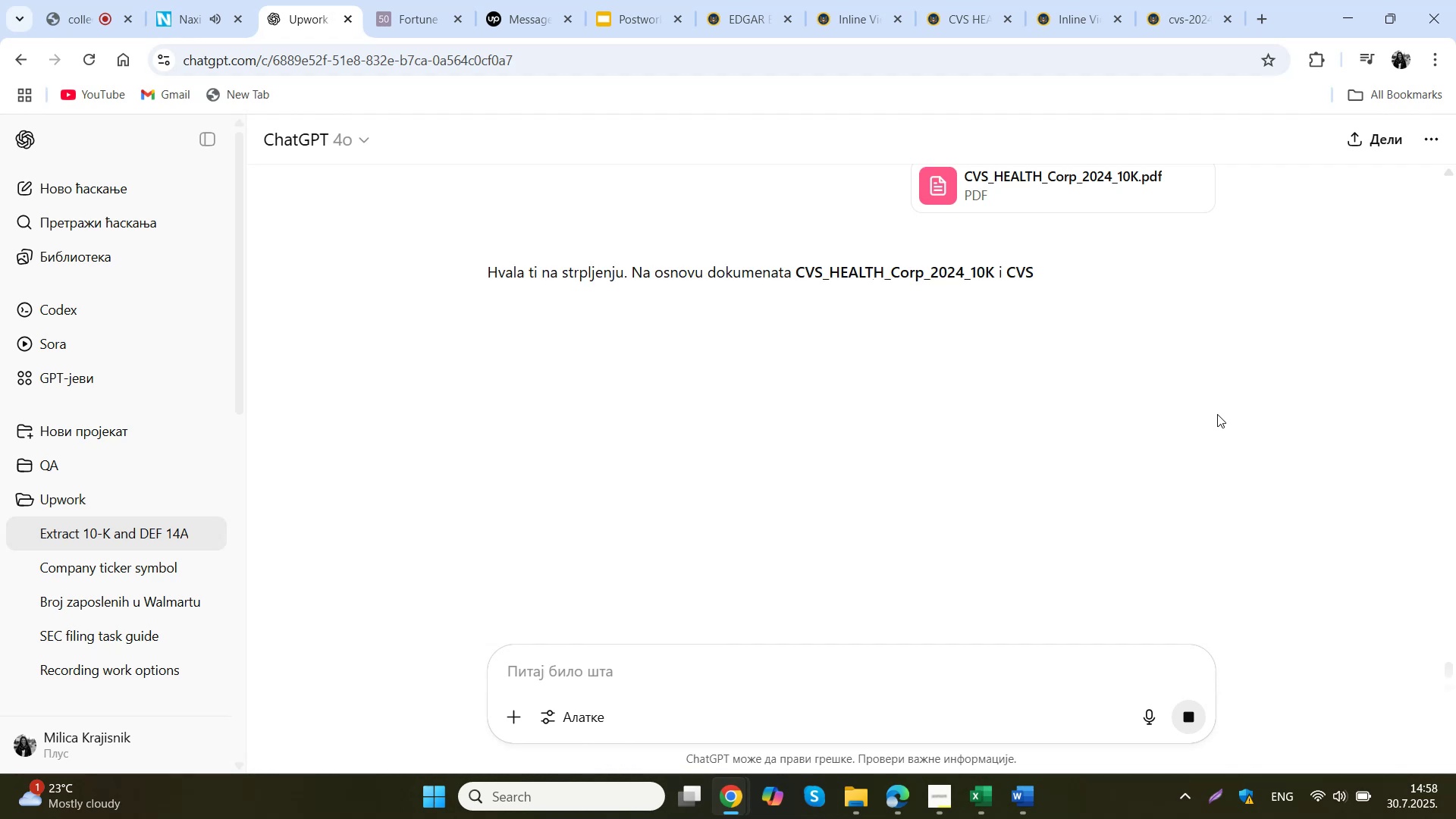 
wait(16.86)
 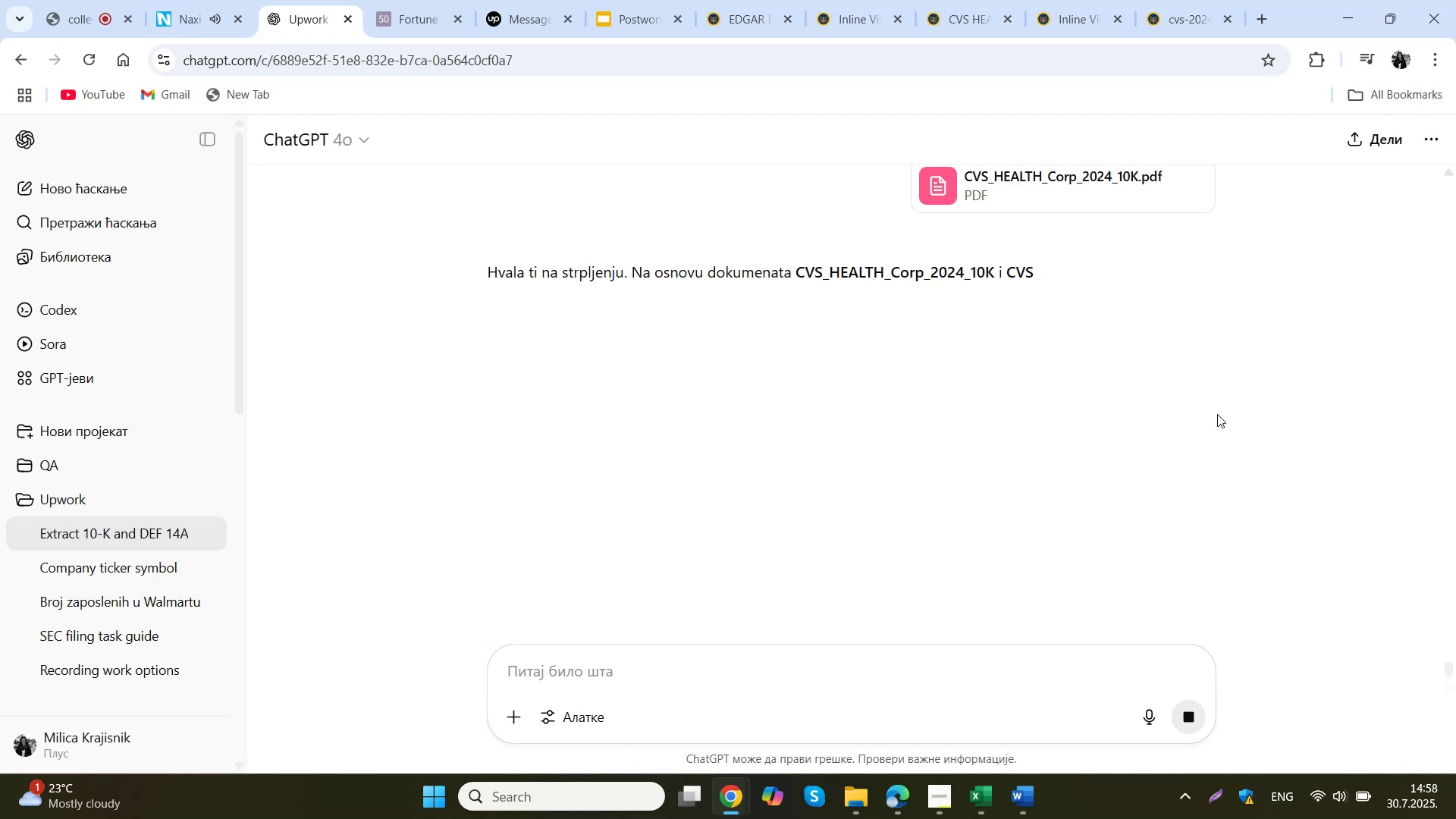 
mouse_move([813, 815])
 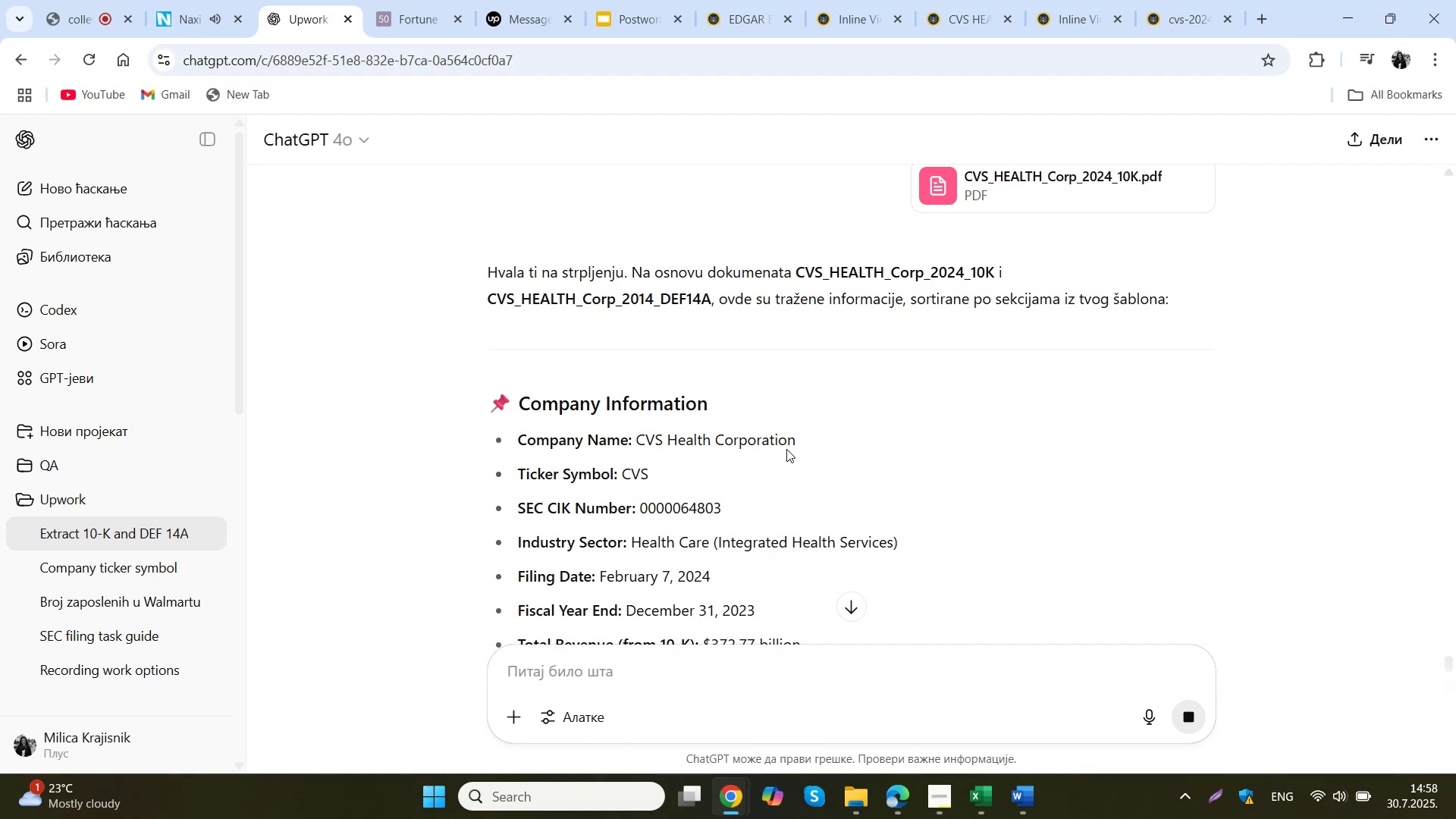 
wait(5.47)
 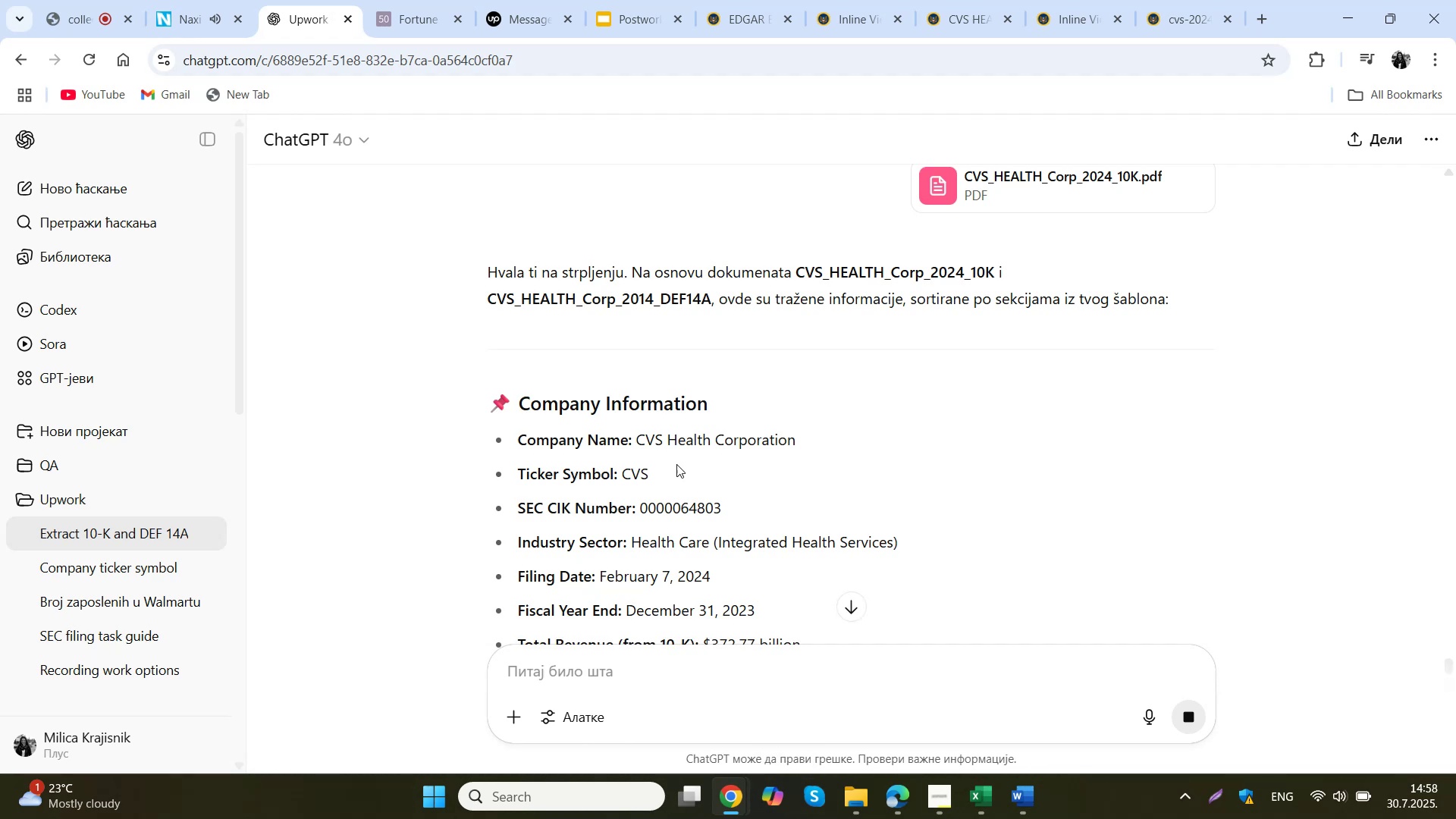 
left_click_drag(start_coordinate=[799, 443], to_coordinate=[670, 444])
 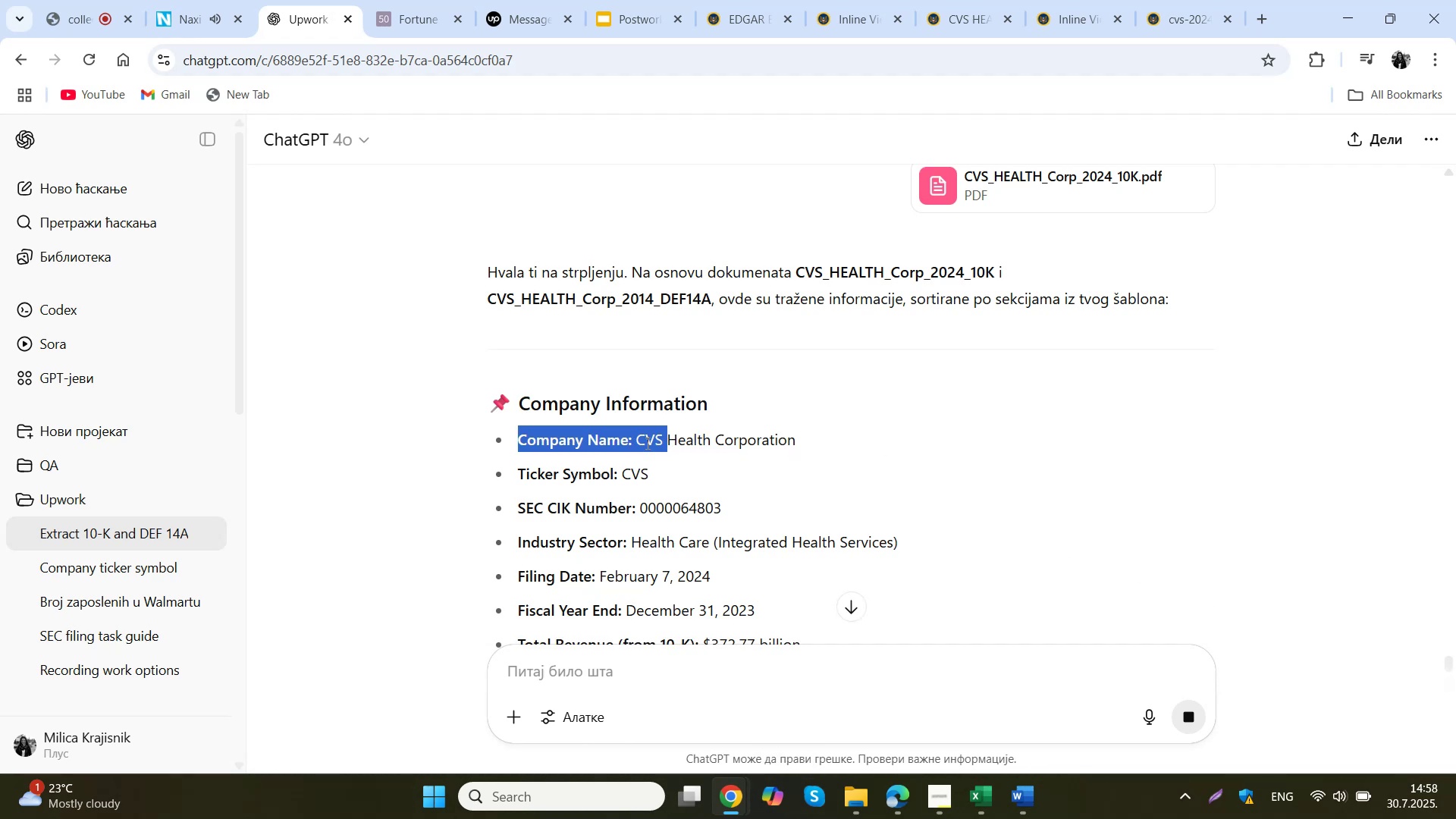 
left_click([646, 443])
 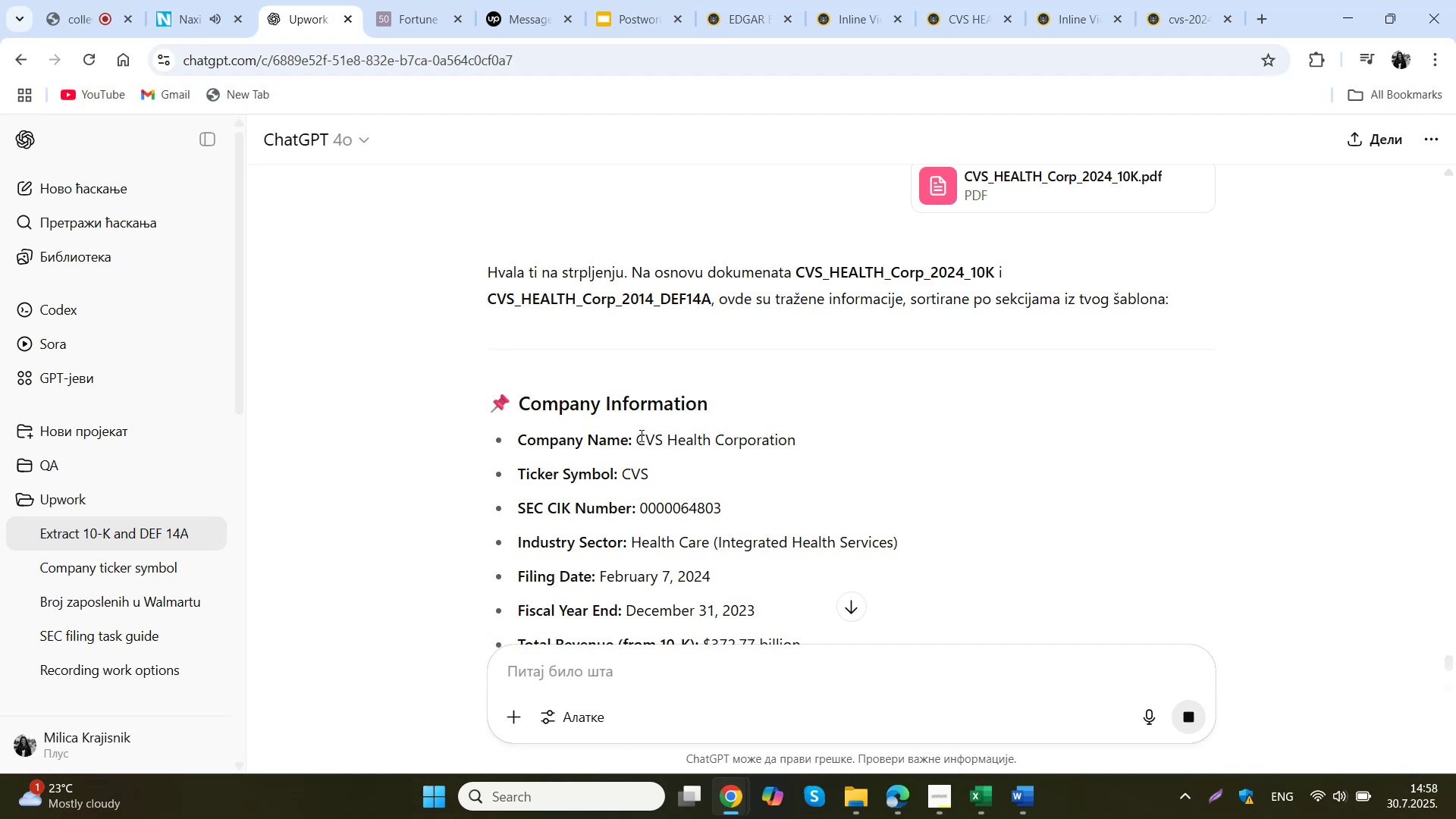 
left_click_drag(start_coordinate=[635, 442], to_coordinate=[795, 444])
 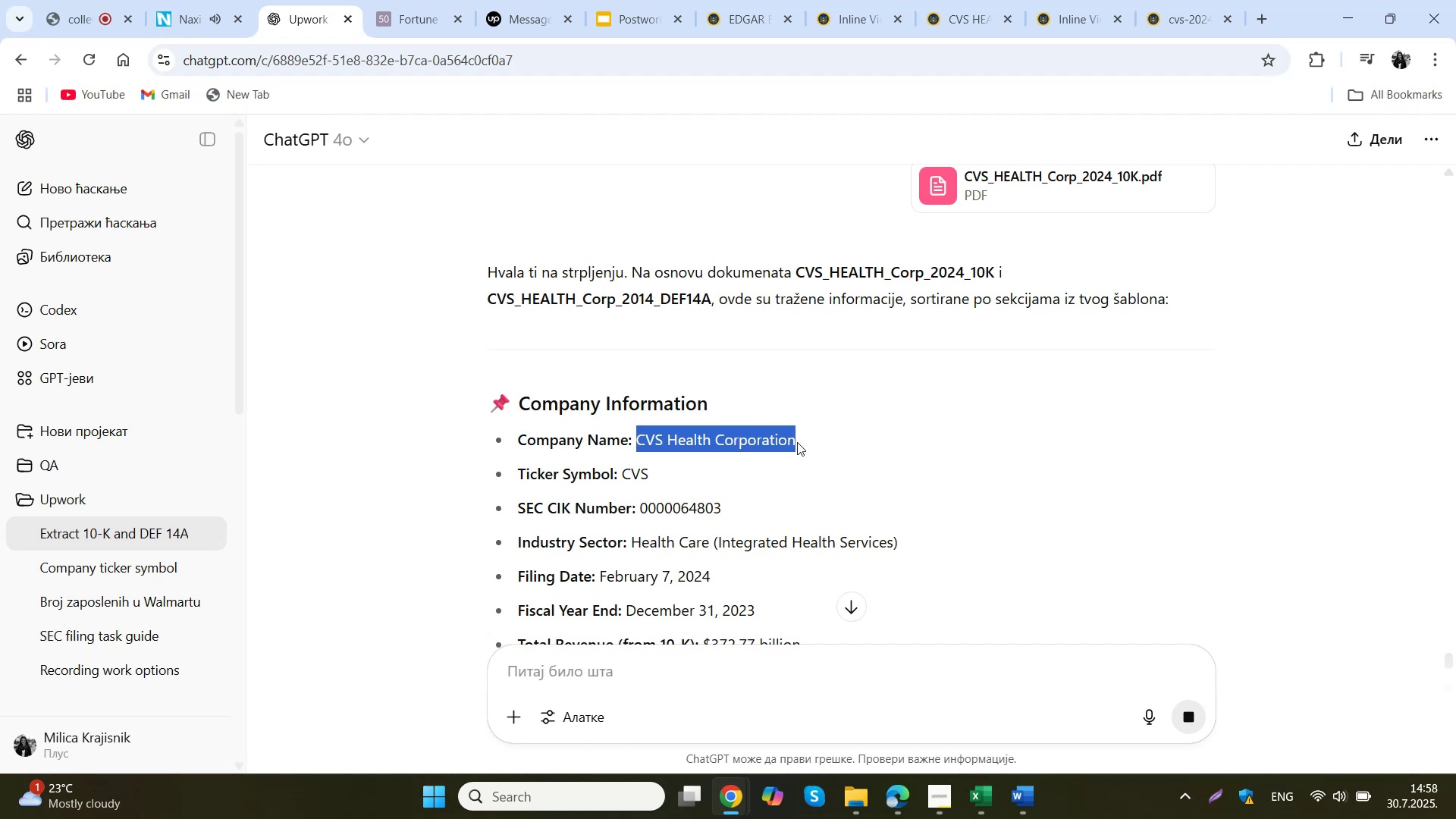 
key(Control+ControlLeft)
 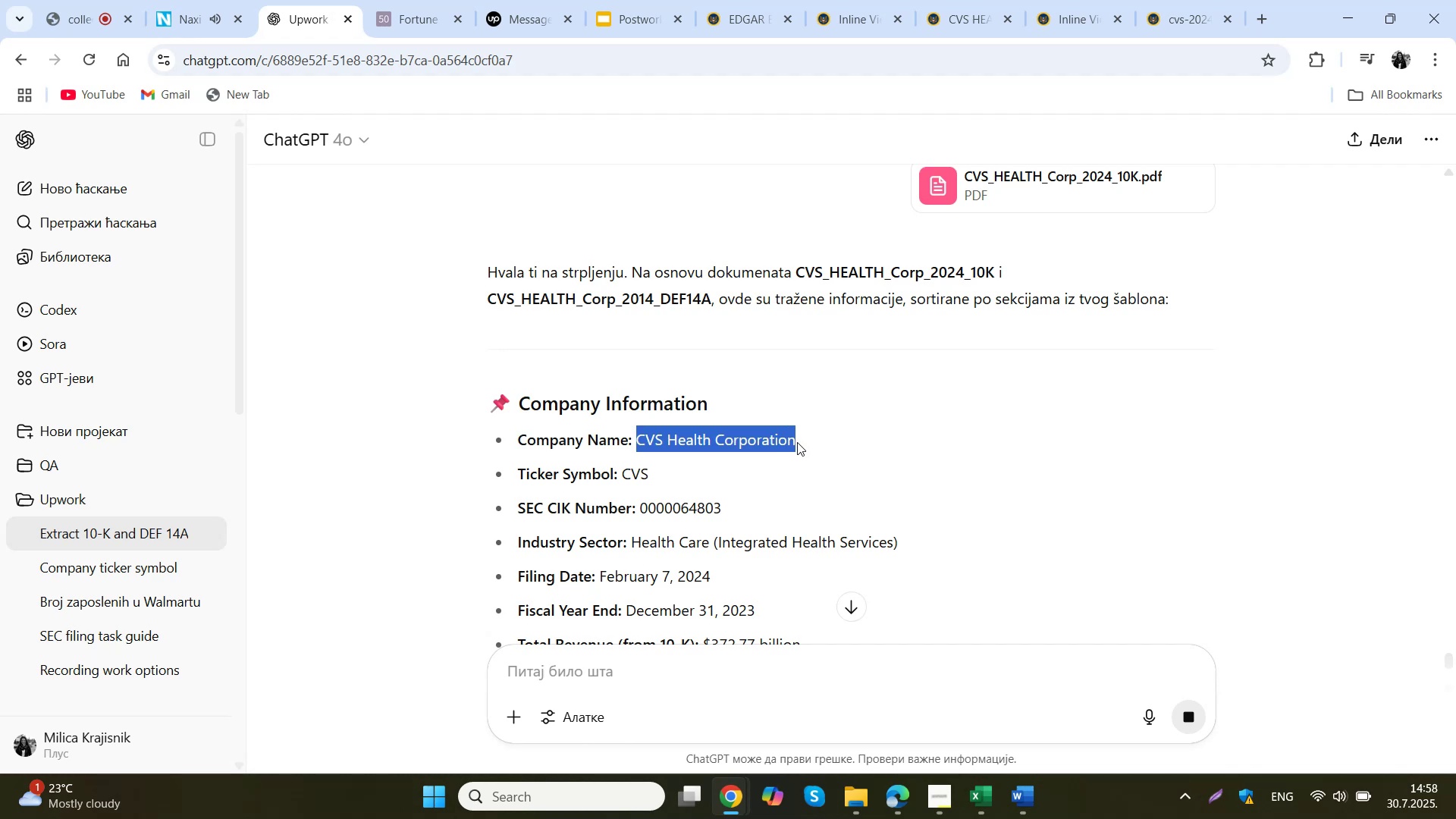 
key(Control+C)
 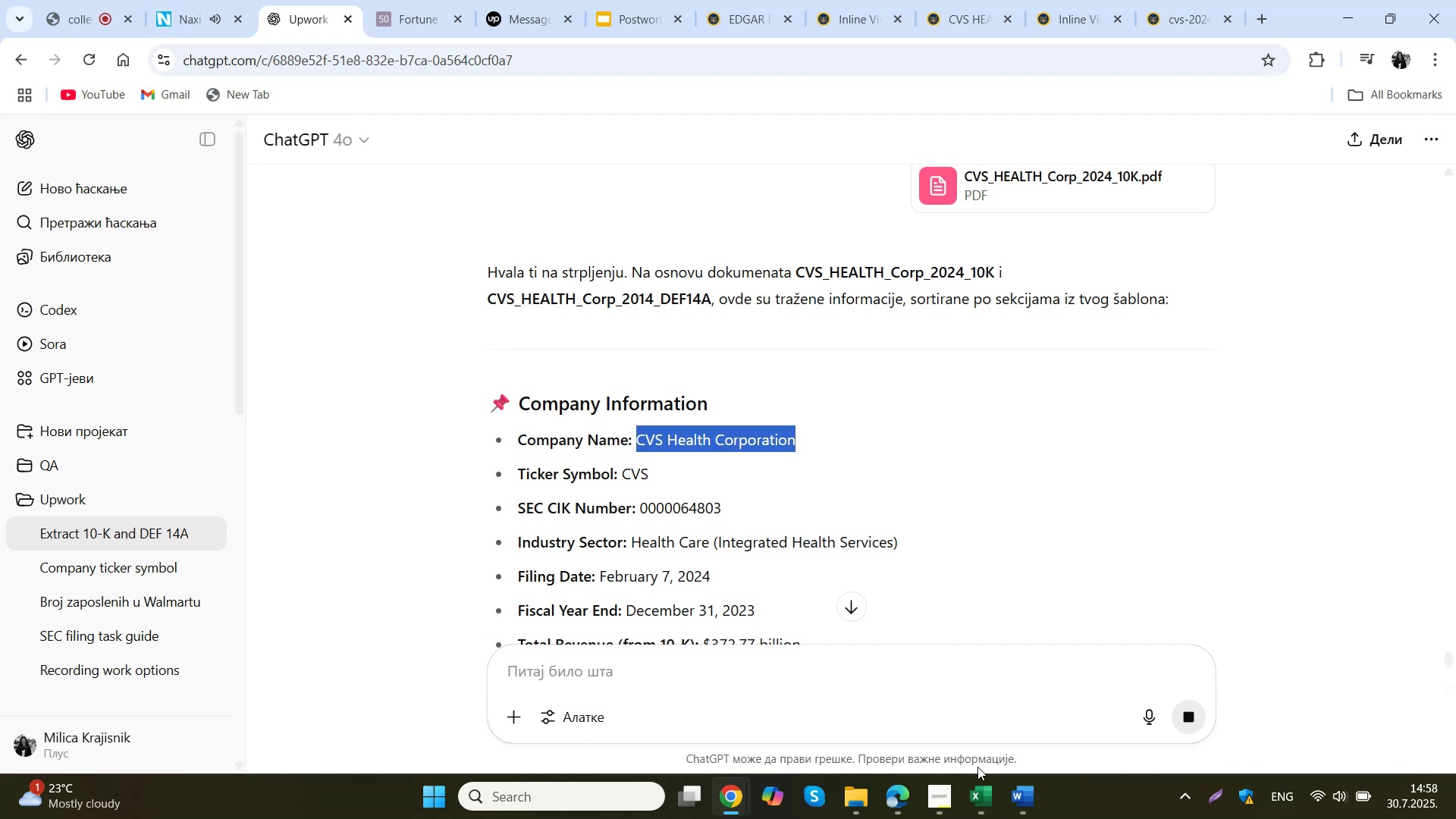 
left_click([976, 797])
 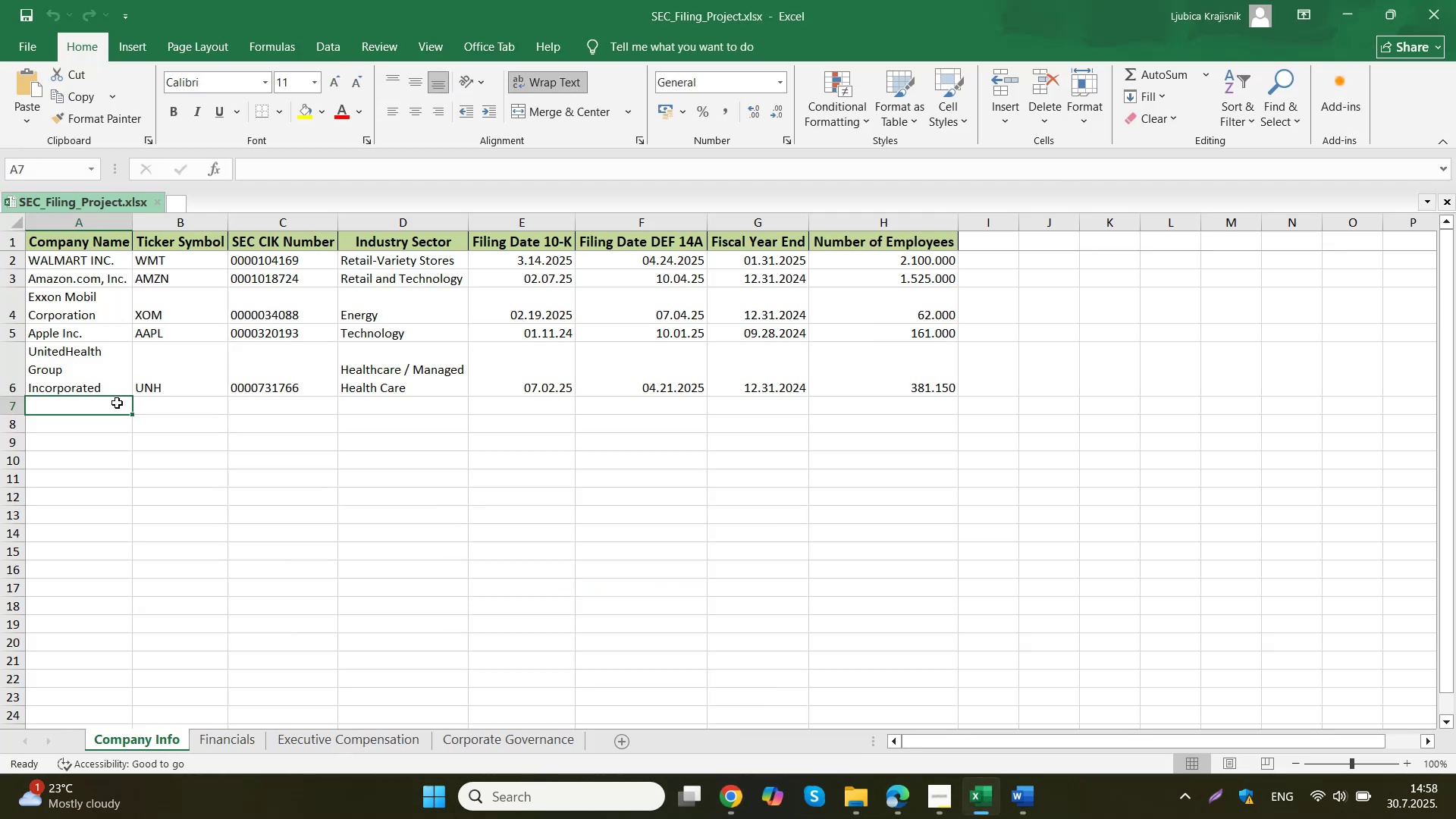 
double_click([115, 401])
 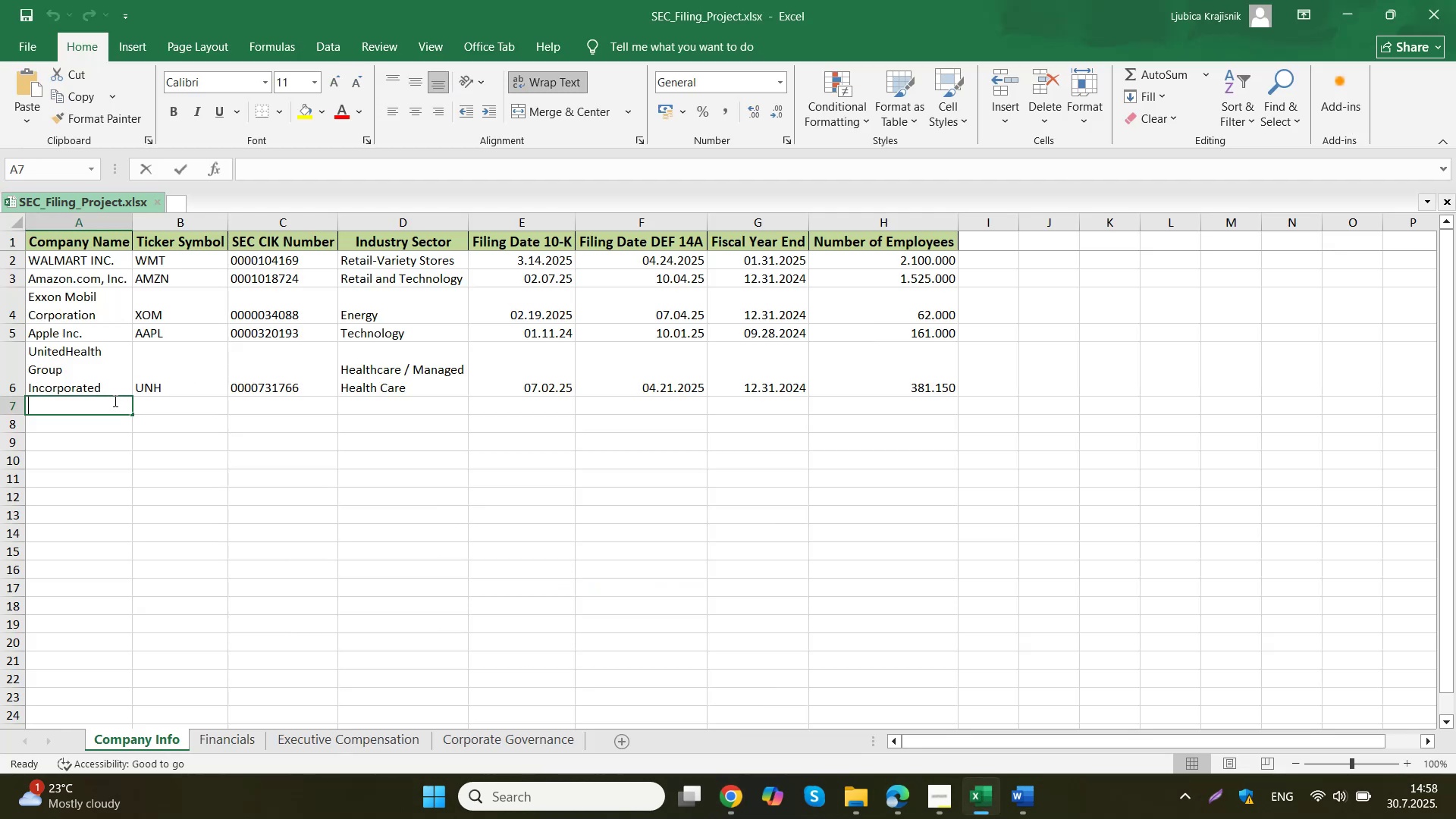 
key(Control+ControlLeft)
 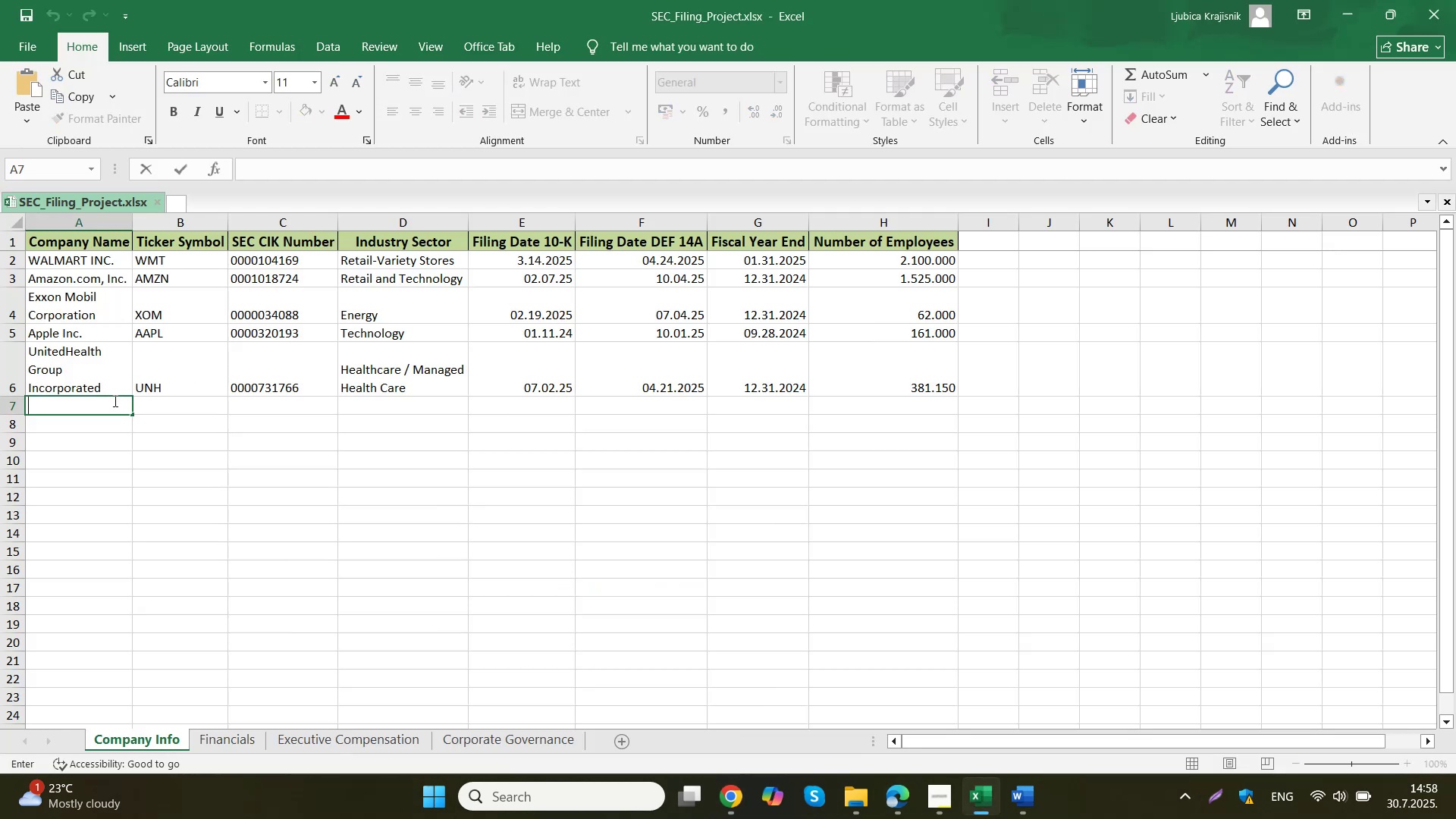 
key(Control+V)
 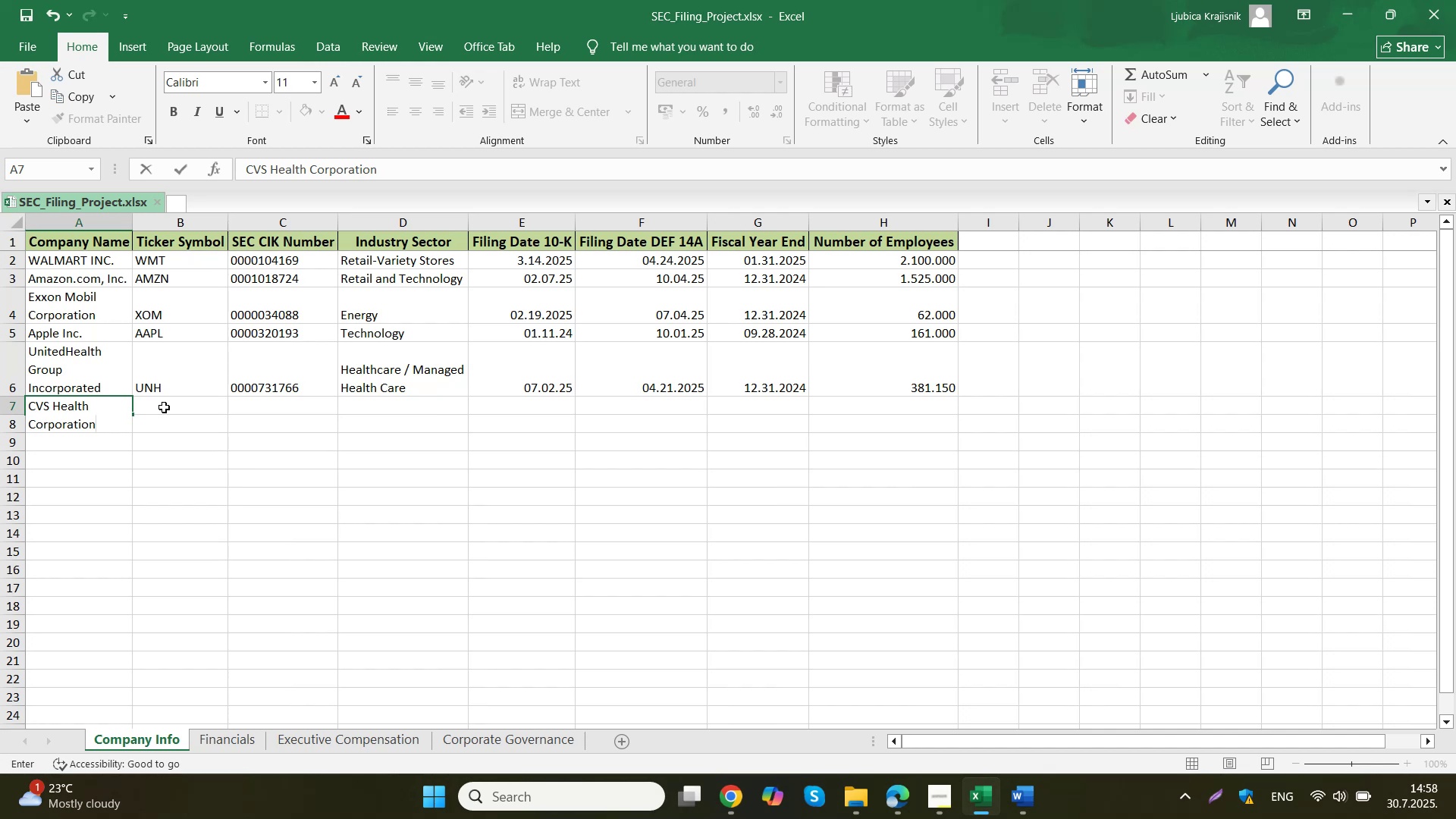 
left_click([164, 407])
 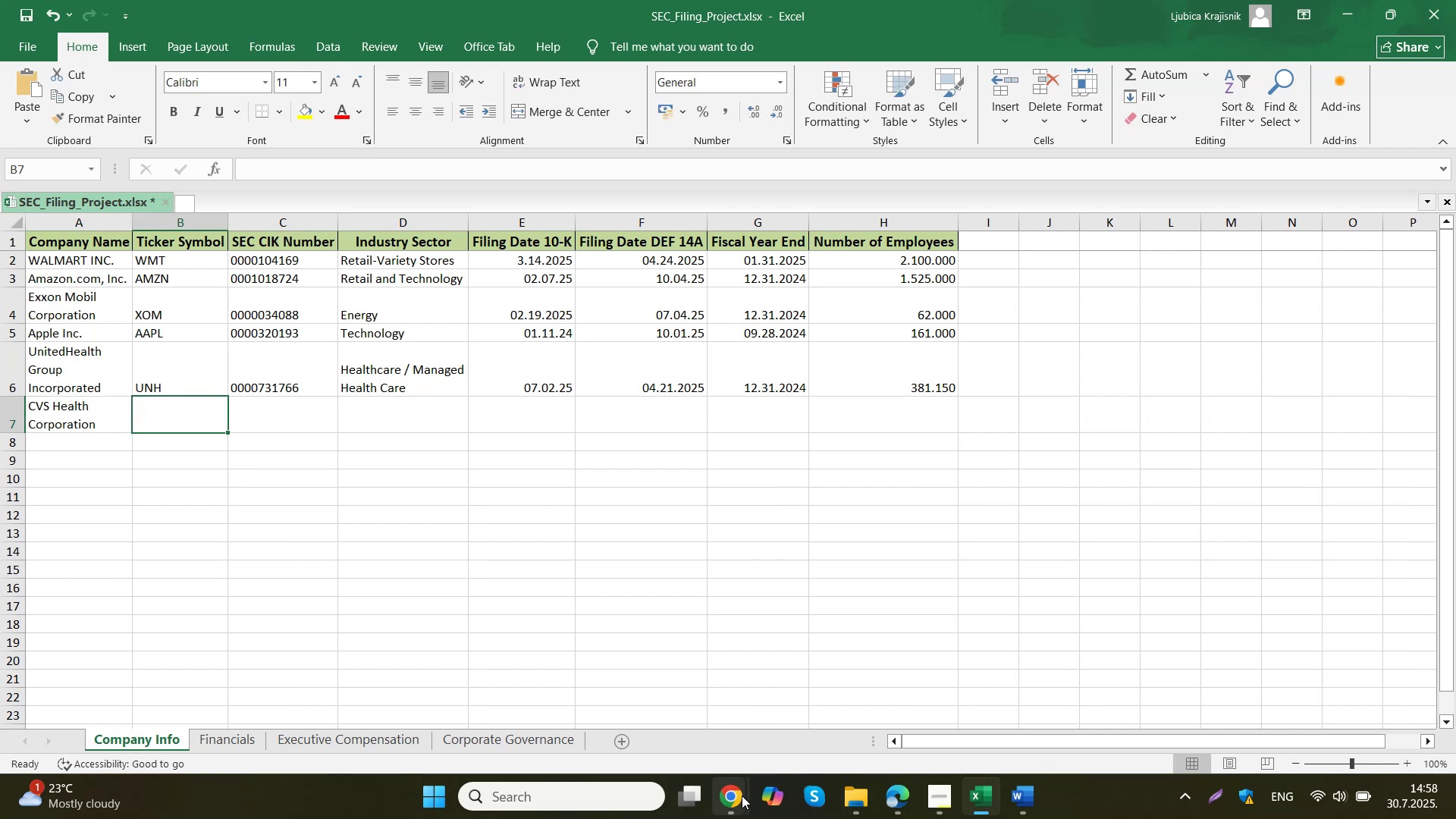 
left_click([665, 707])
 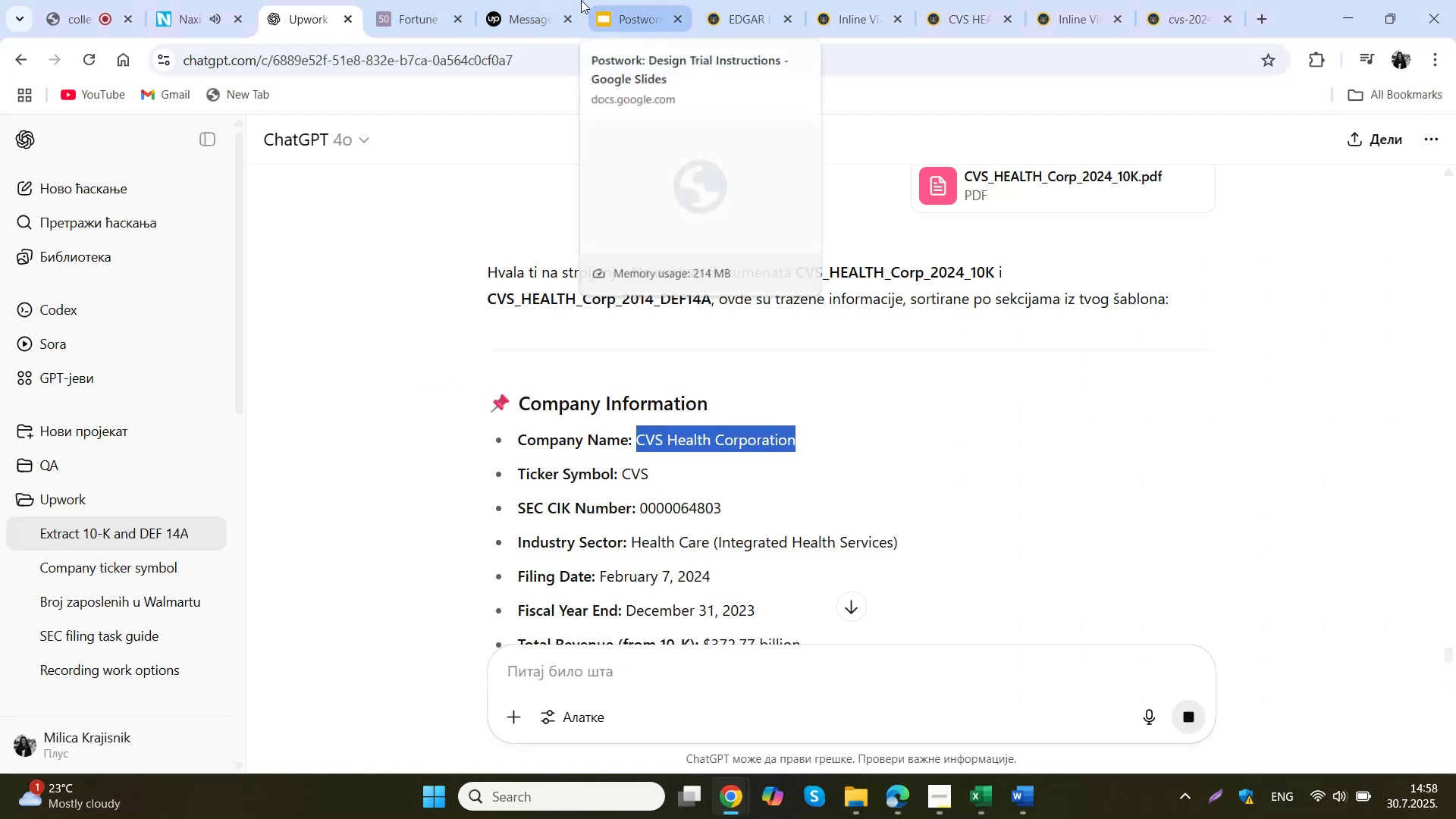 
left_click([691, 476])
 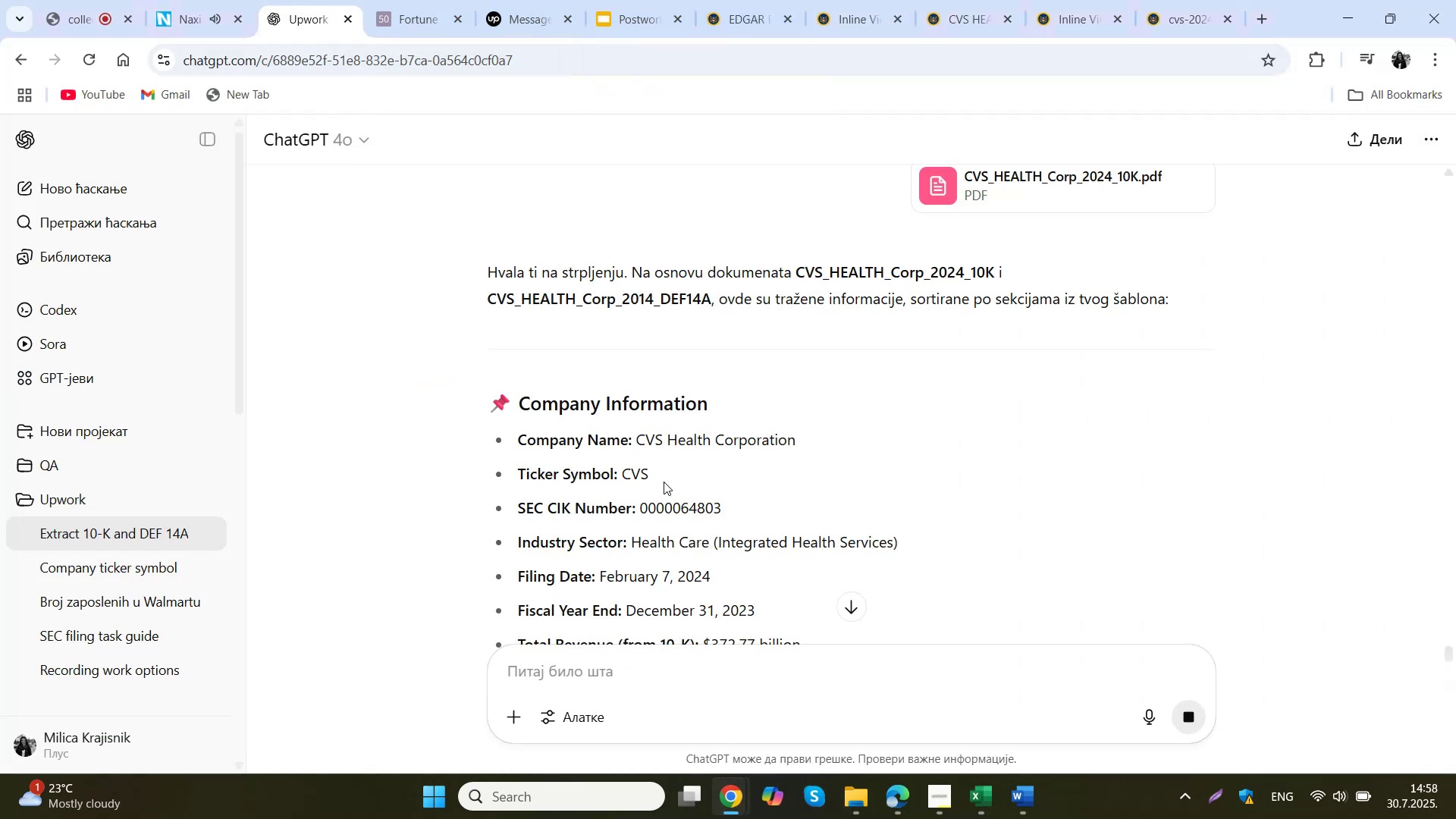 
left_click_drag(start_coordinate=[653, 472], to_coordinate=[623, 469])
 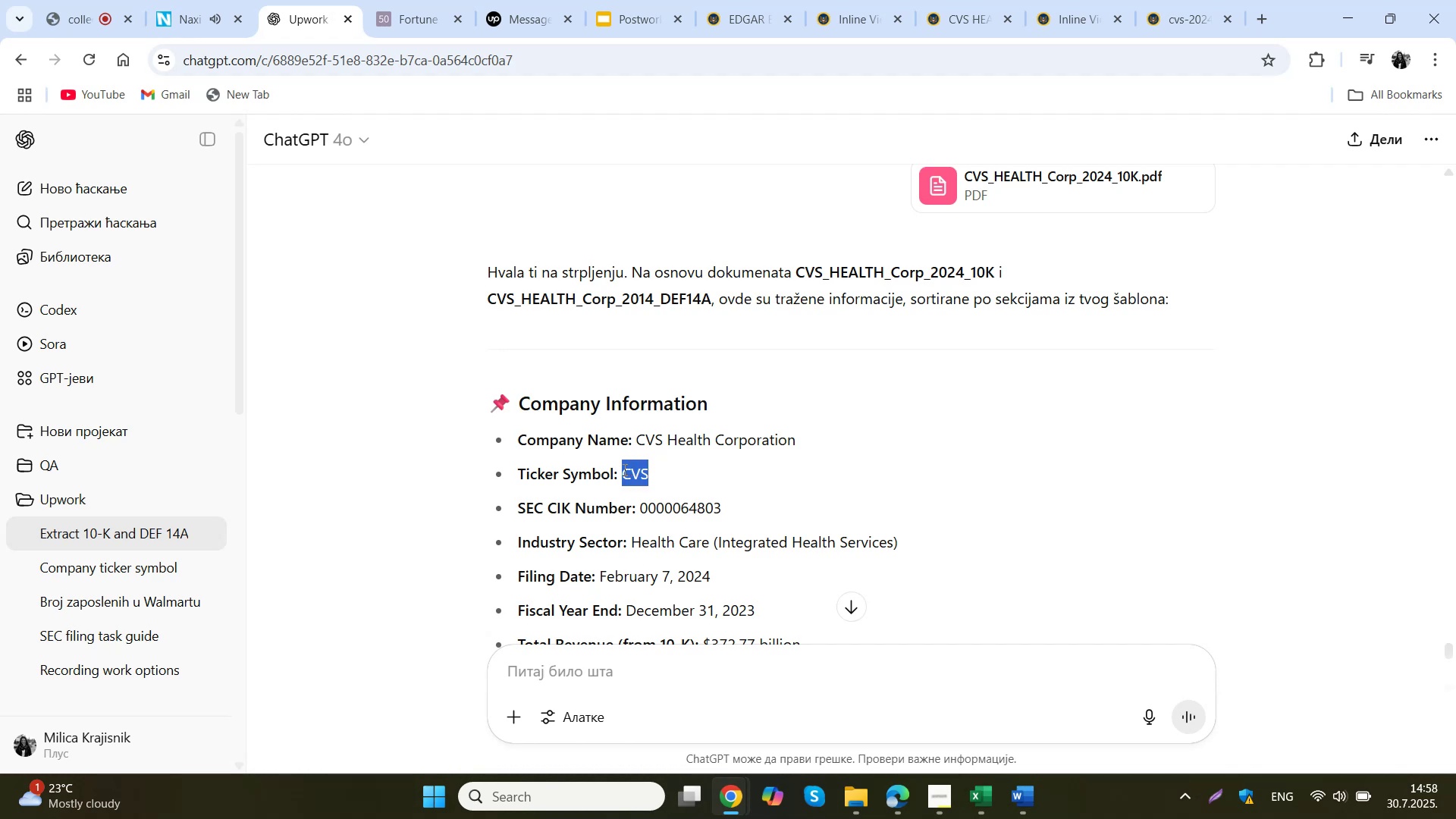 
key(Control+ControlLeft)
 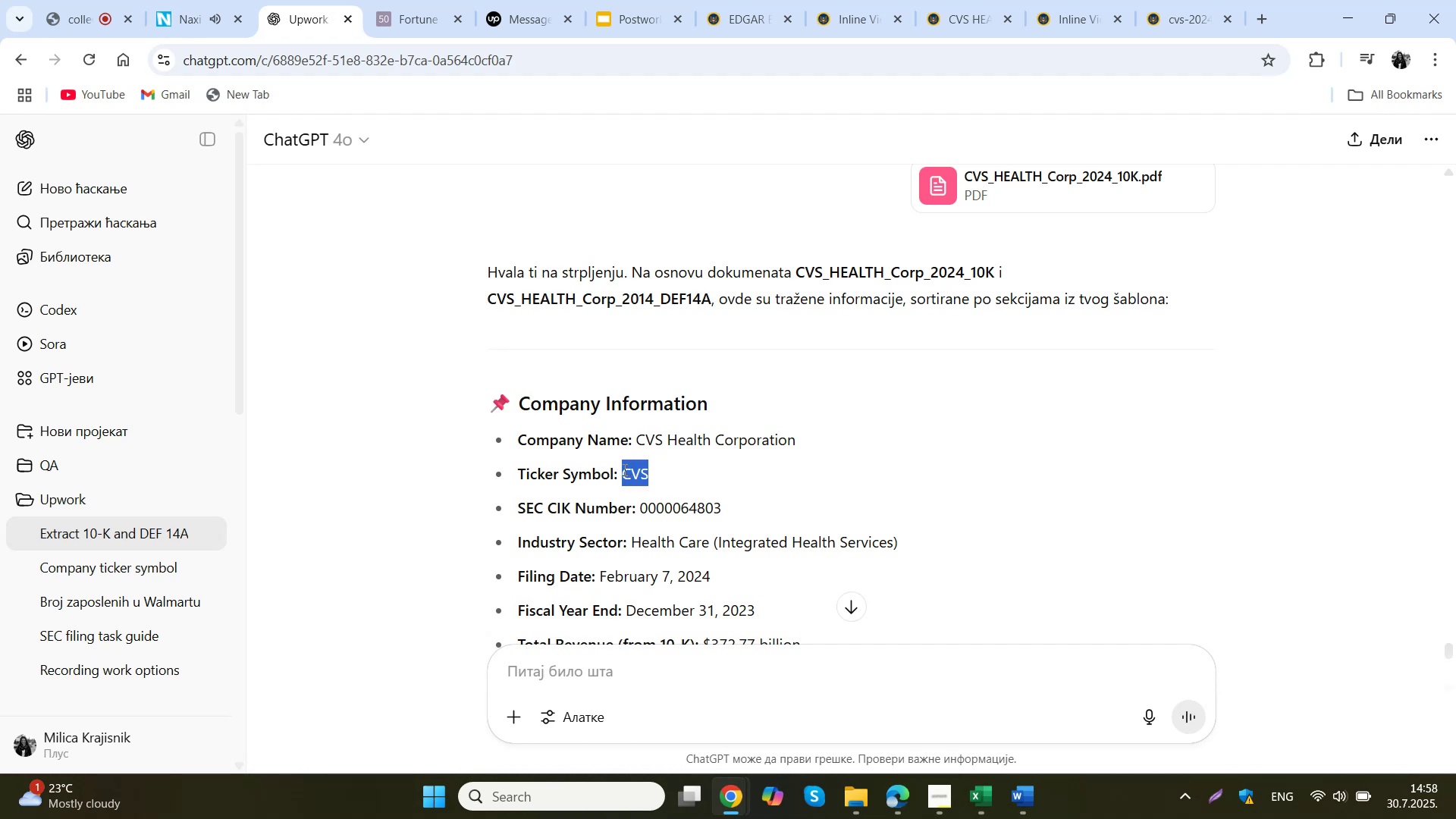 
key(Control+C)
 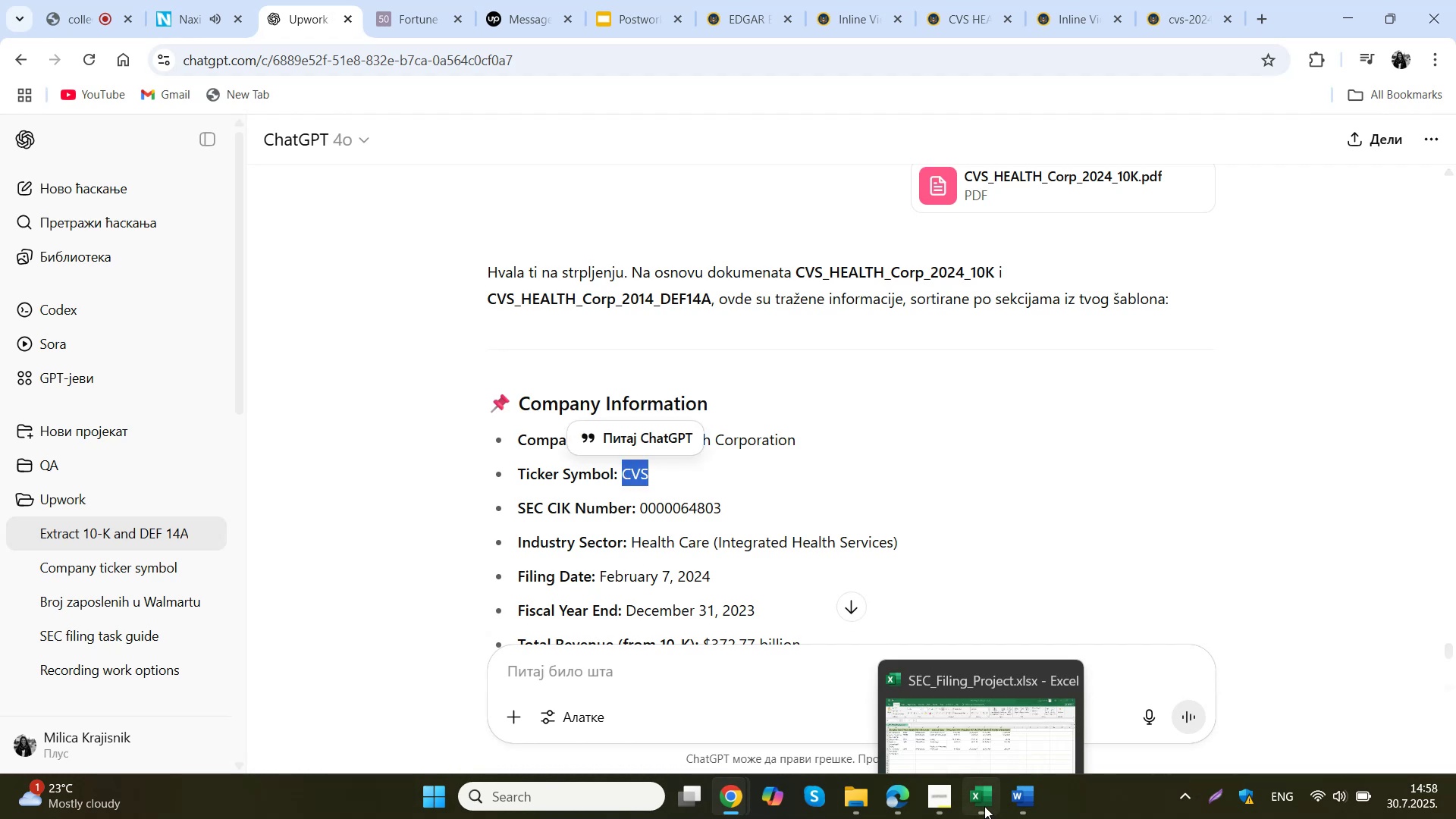 
left_click([934, 701])
 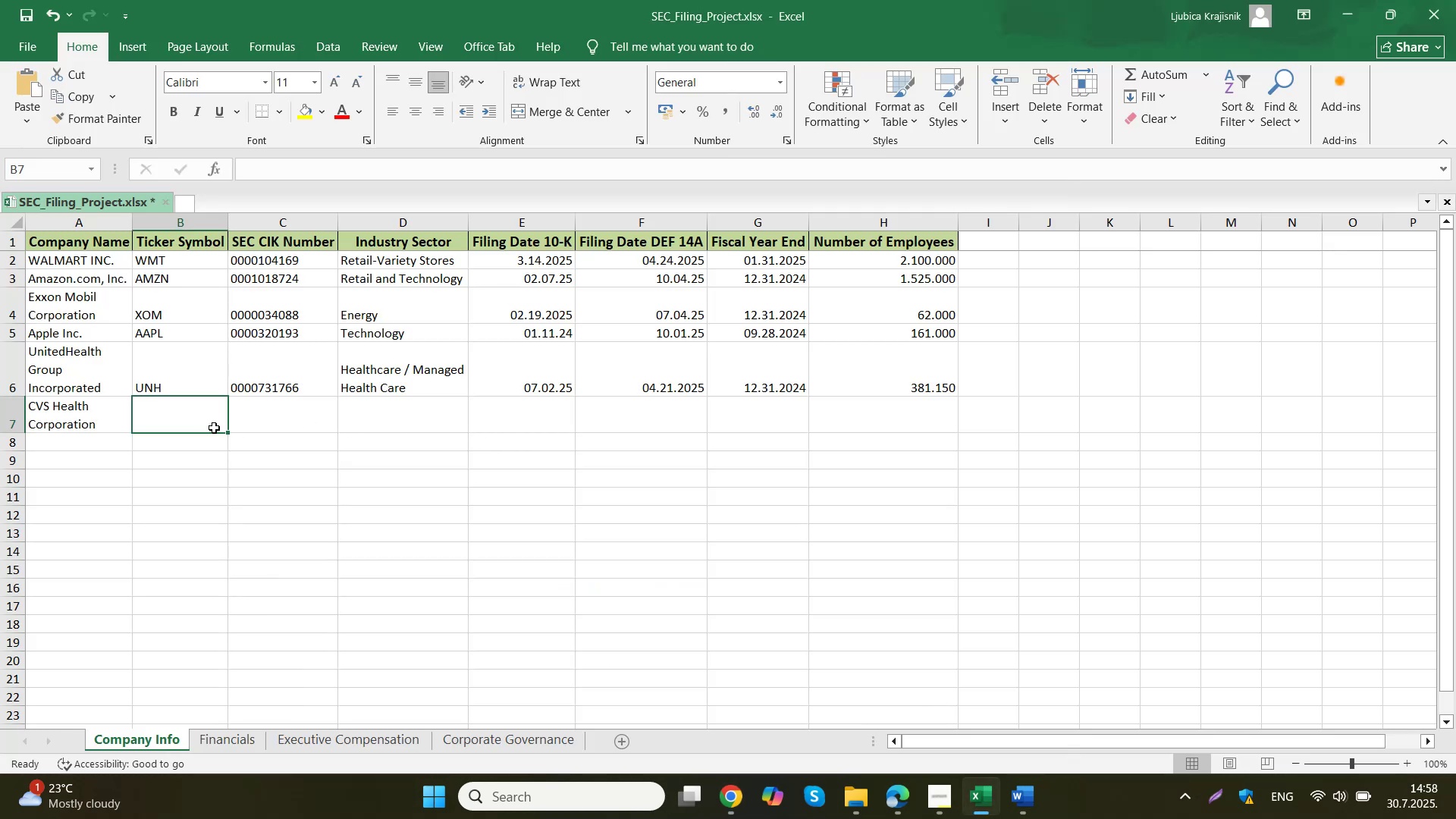 
left_click([196, 416])
 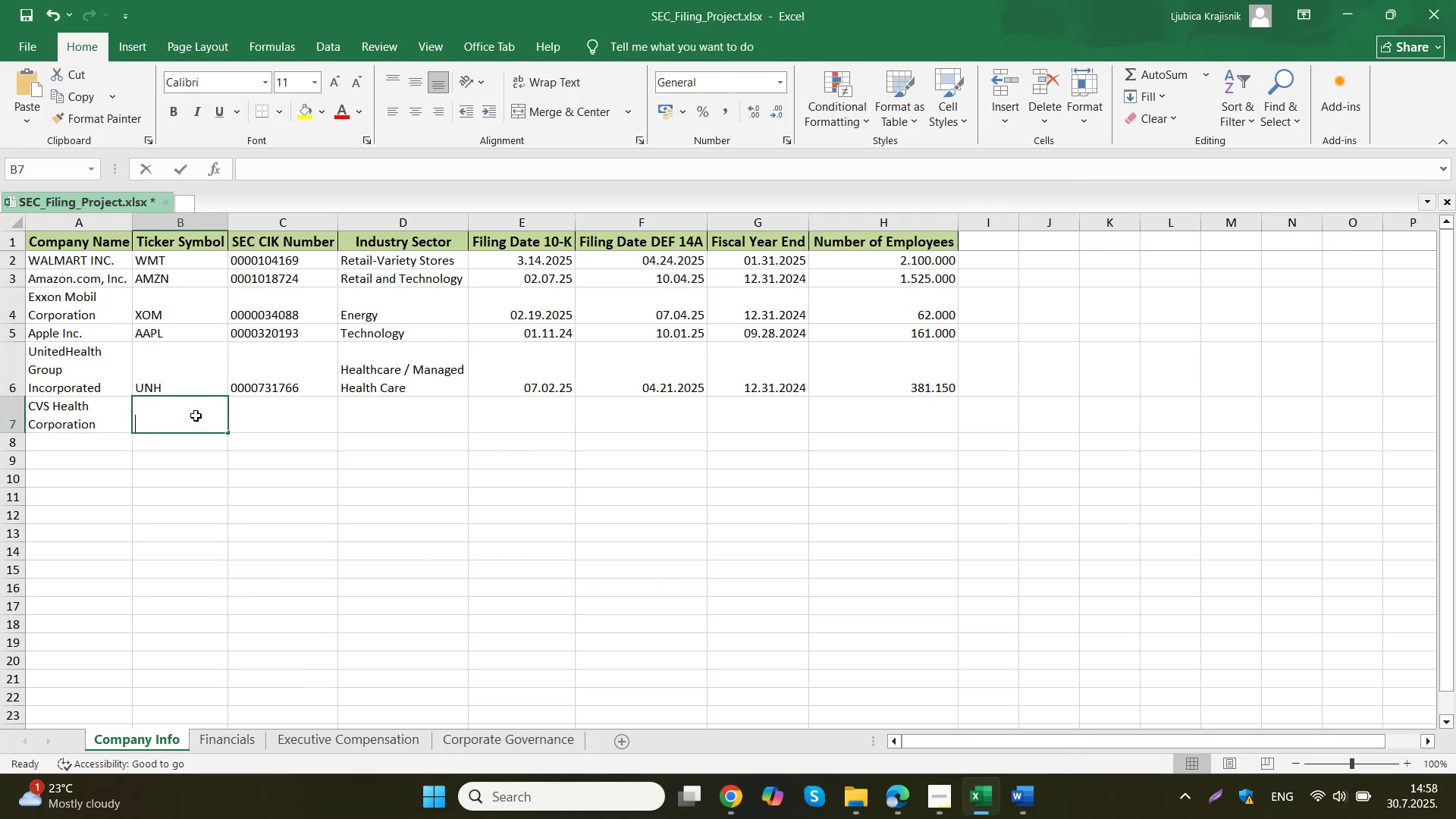 
key(Control+ControlLeft)
 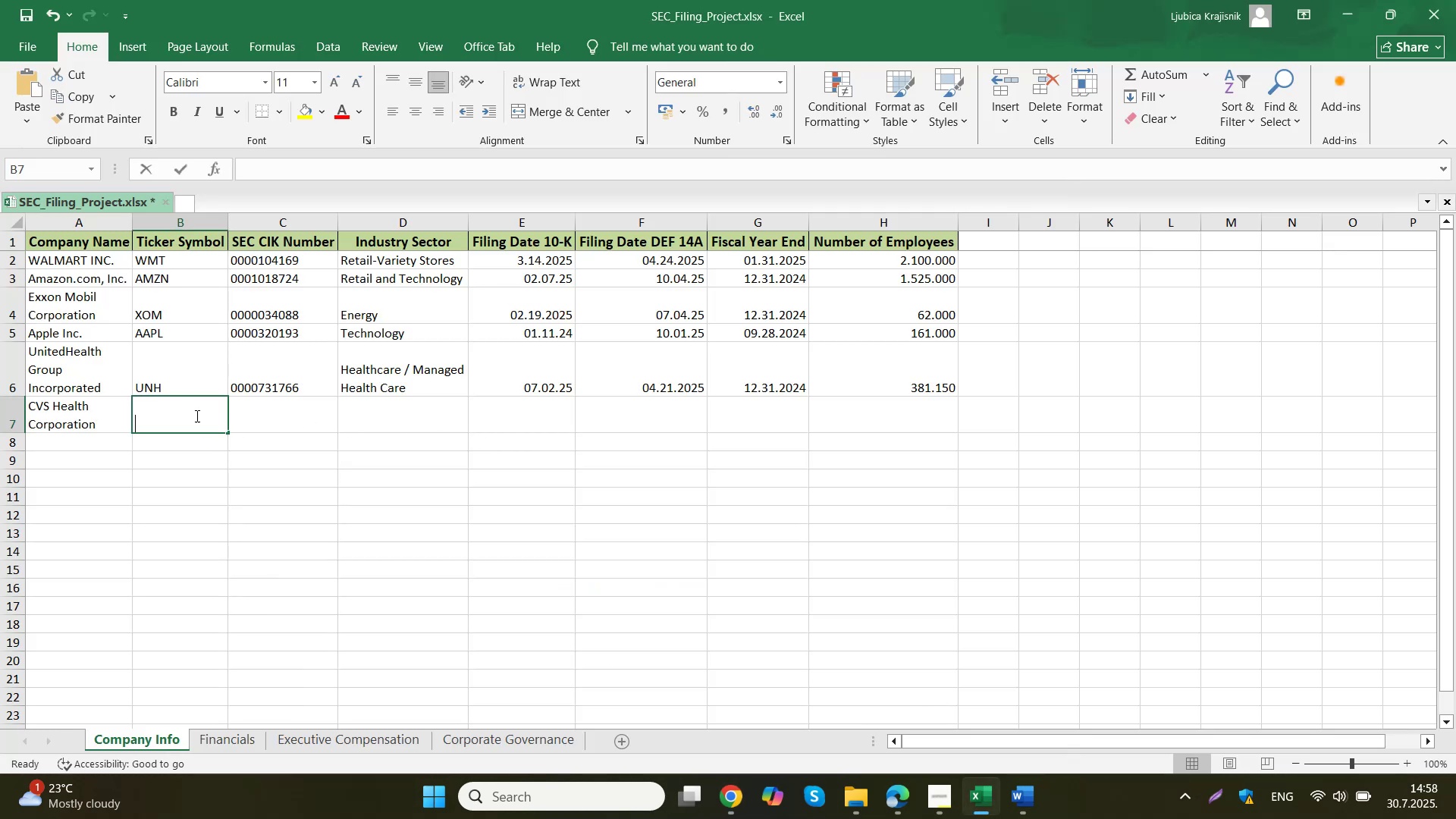 
double_click([196, 416])
 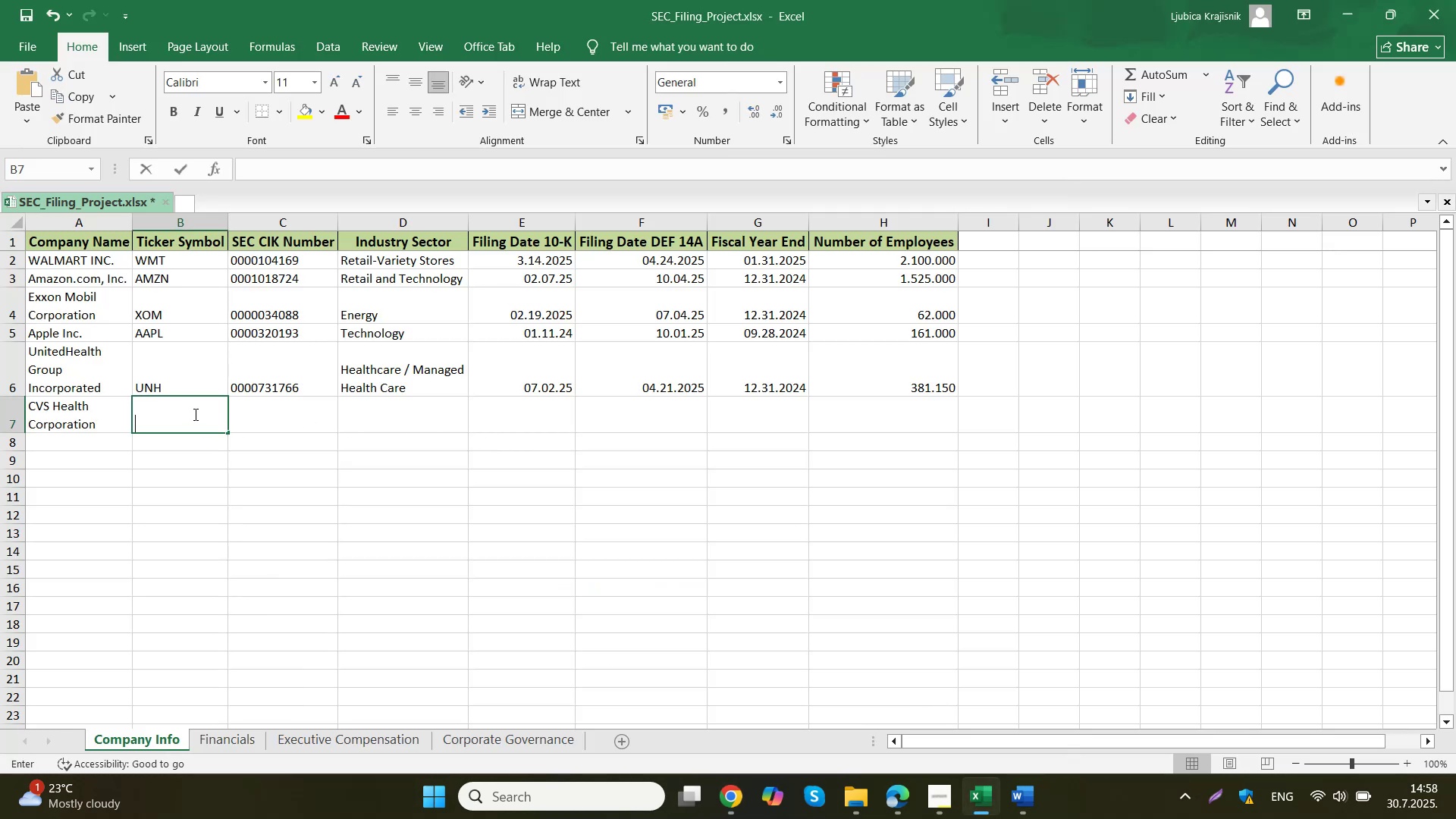 
key(Control+V)
 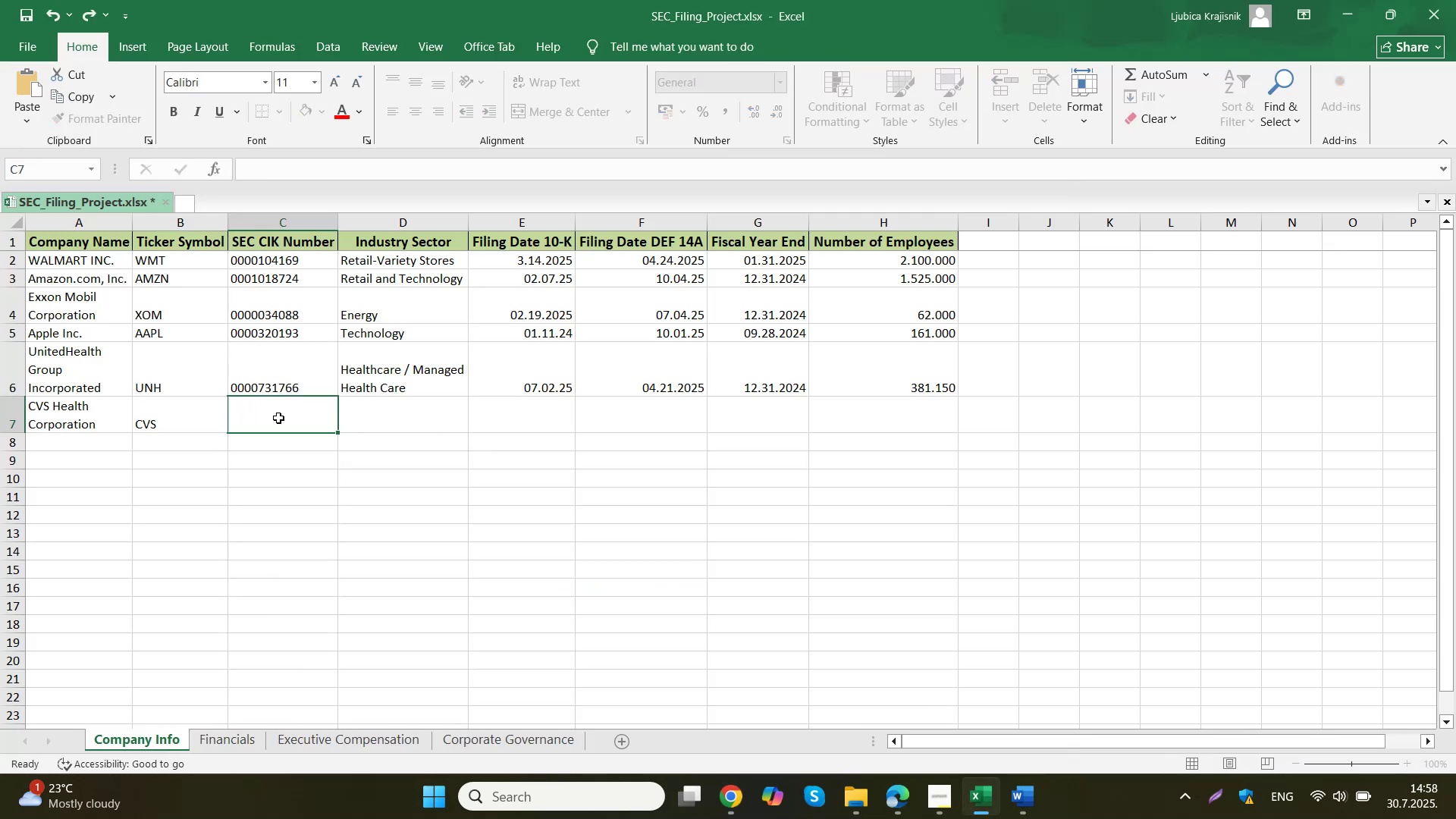 
triple_click([278, 418])
 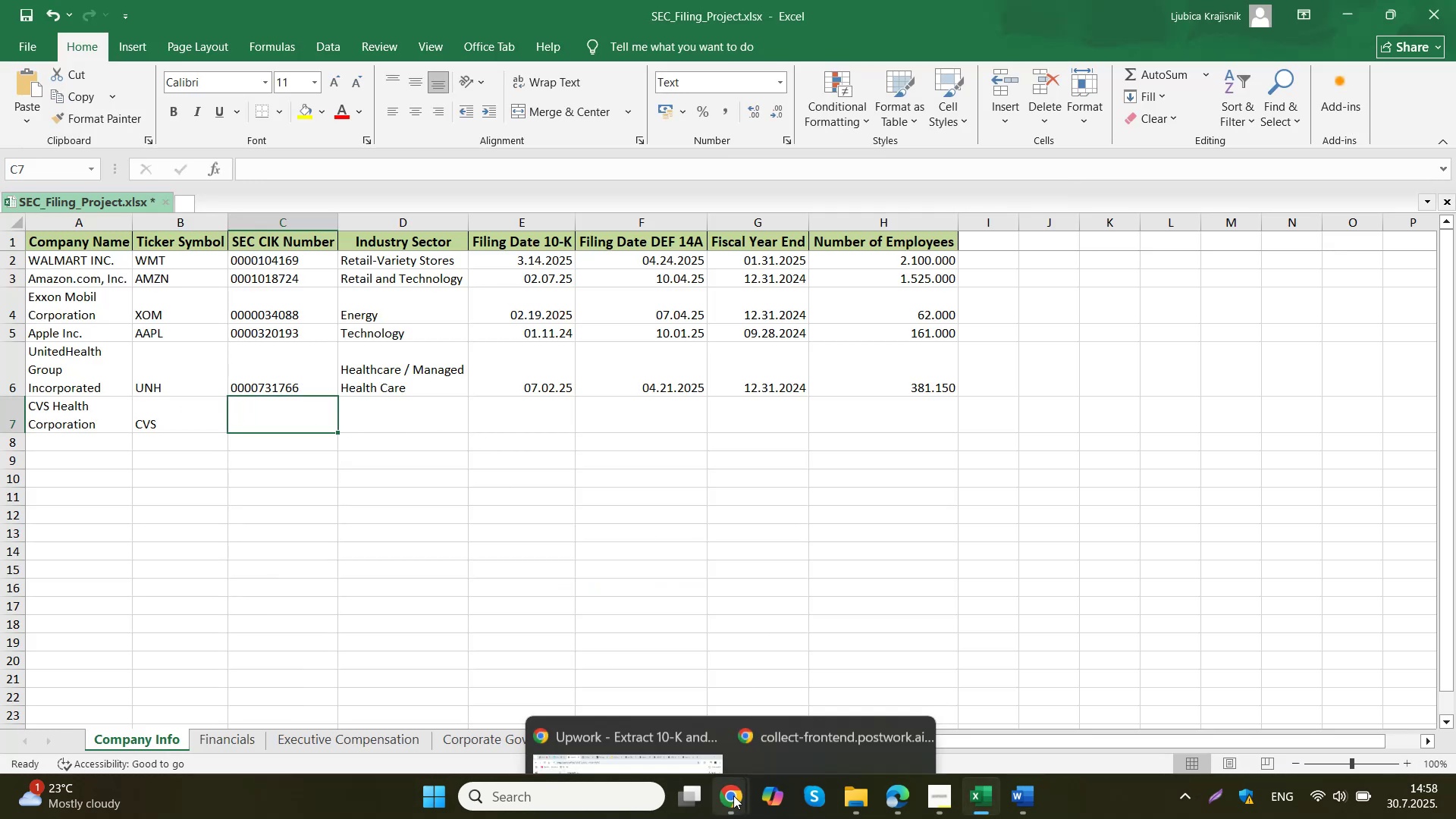 
left_click([662, 708])
 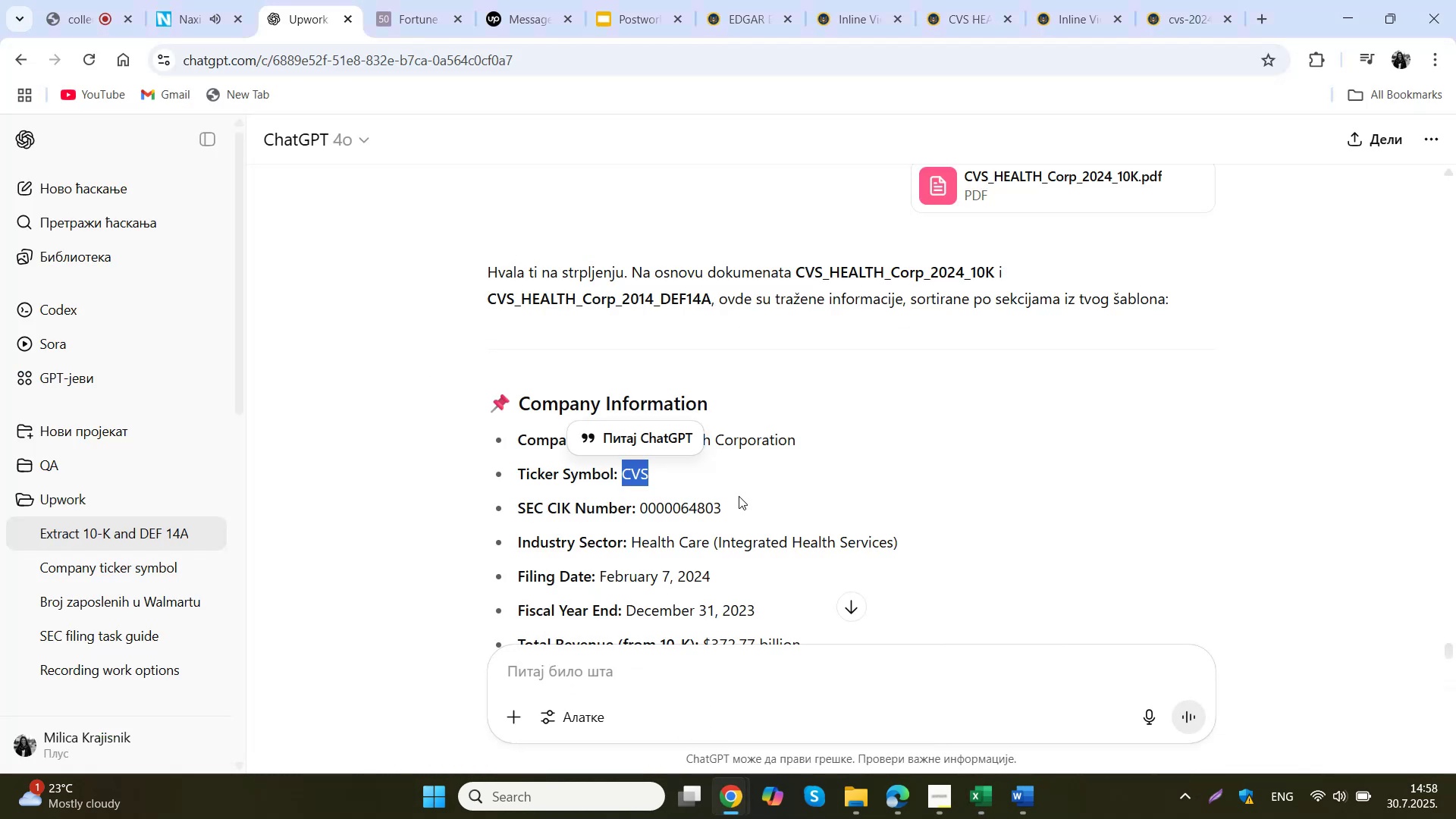 
left_click_drag(start_coordinate=[729, 505], to_coordinate=[639, 507])
 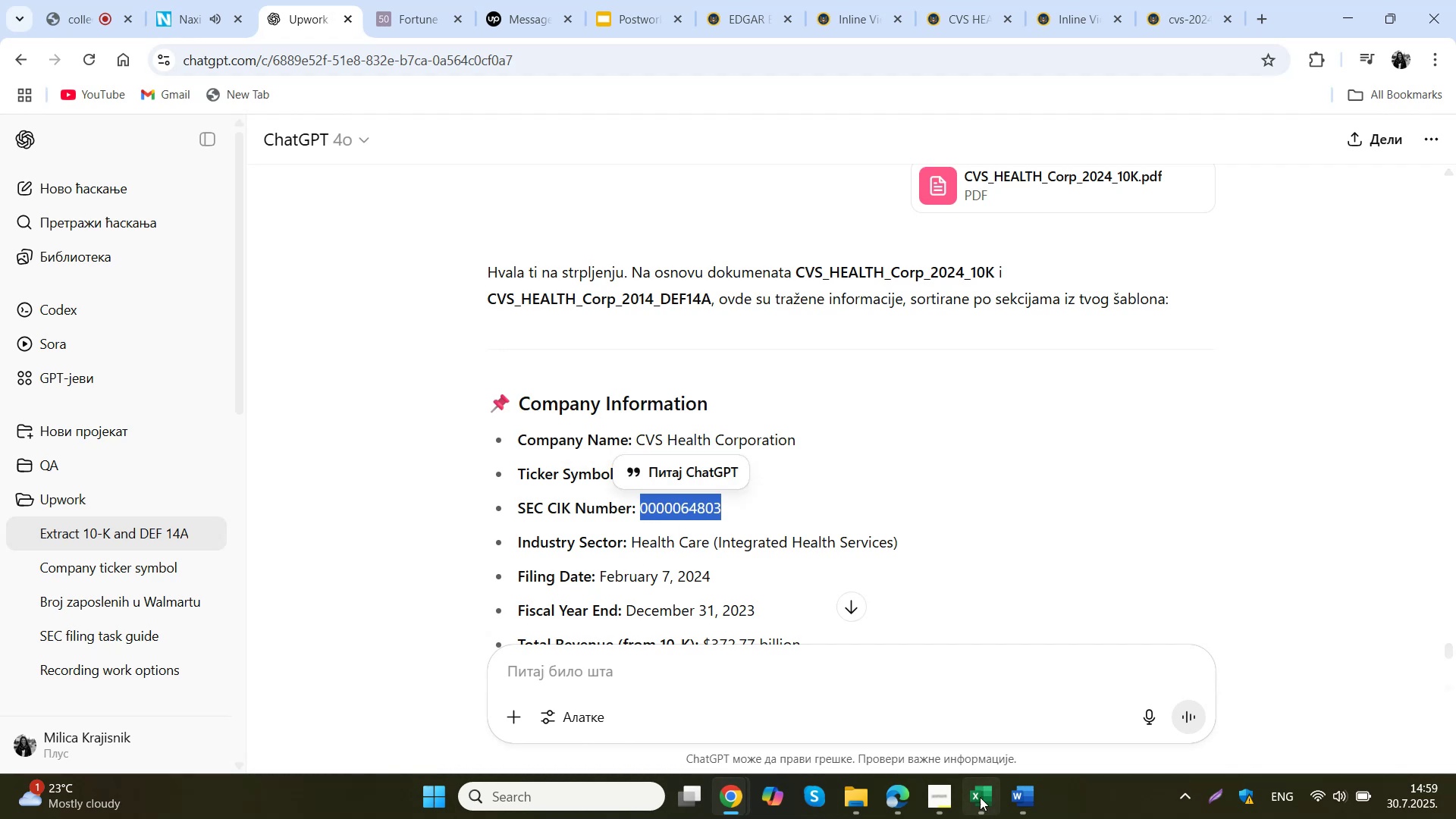 
key(Control+ControlLeft)
 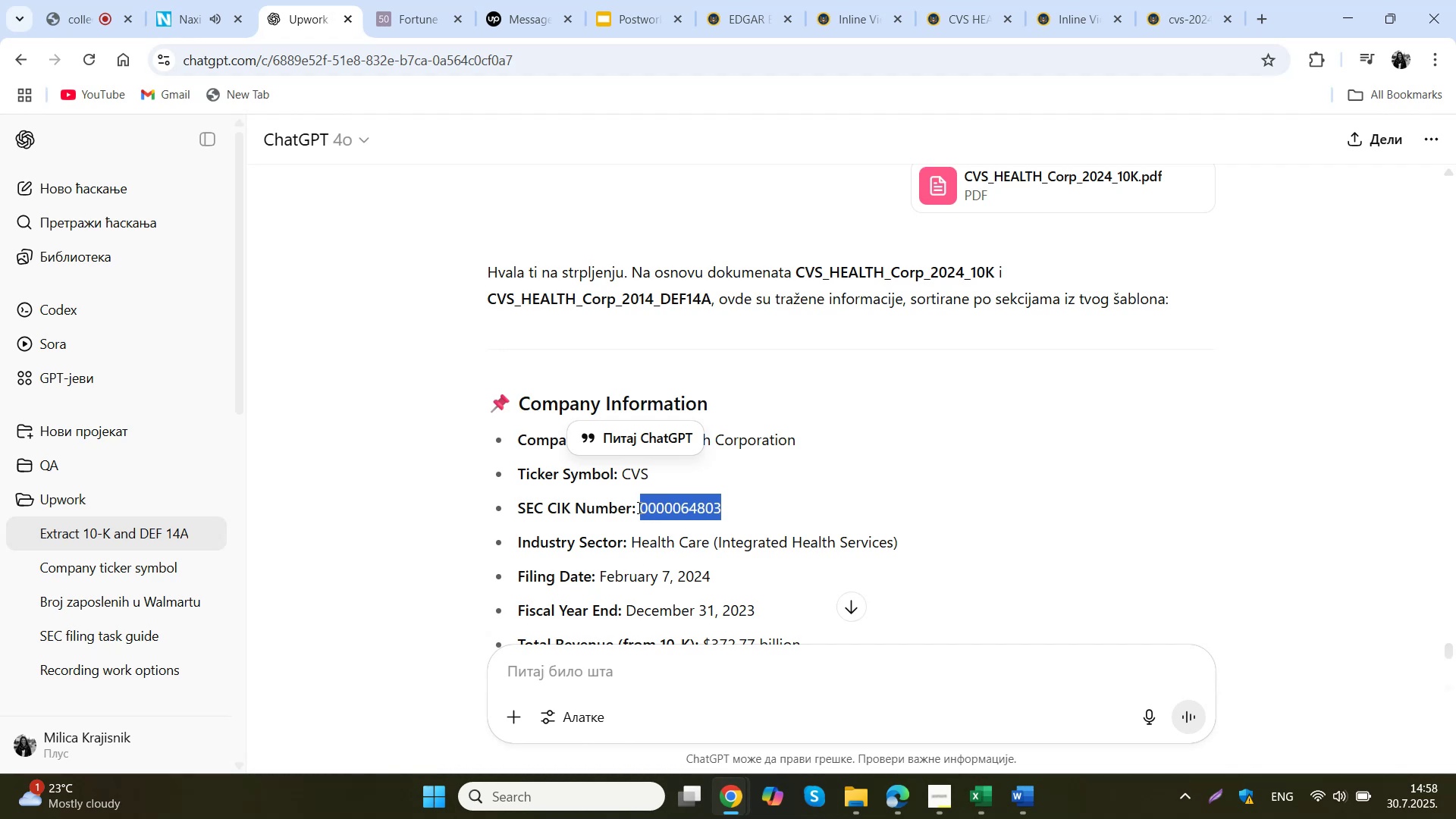 
key(Control+C)
 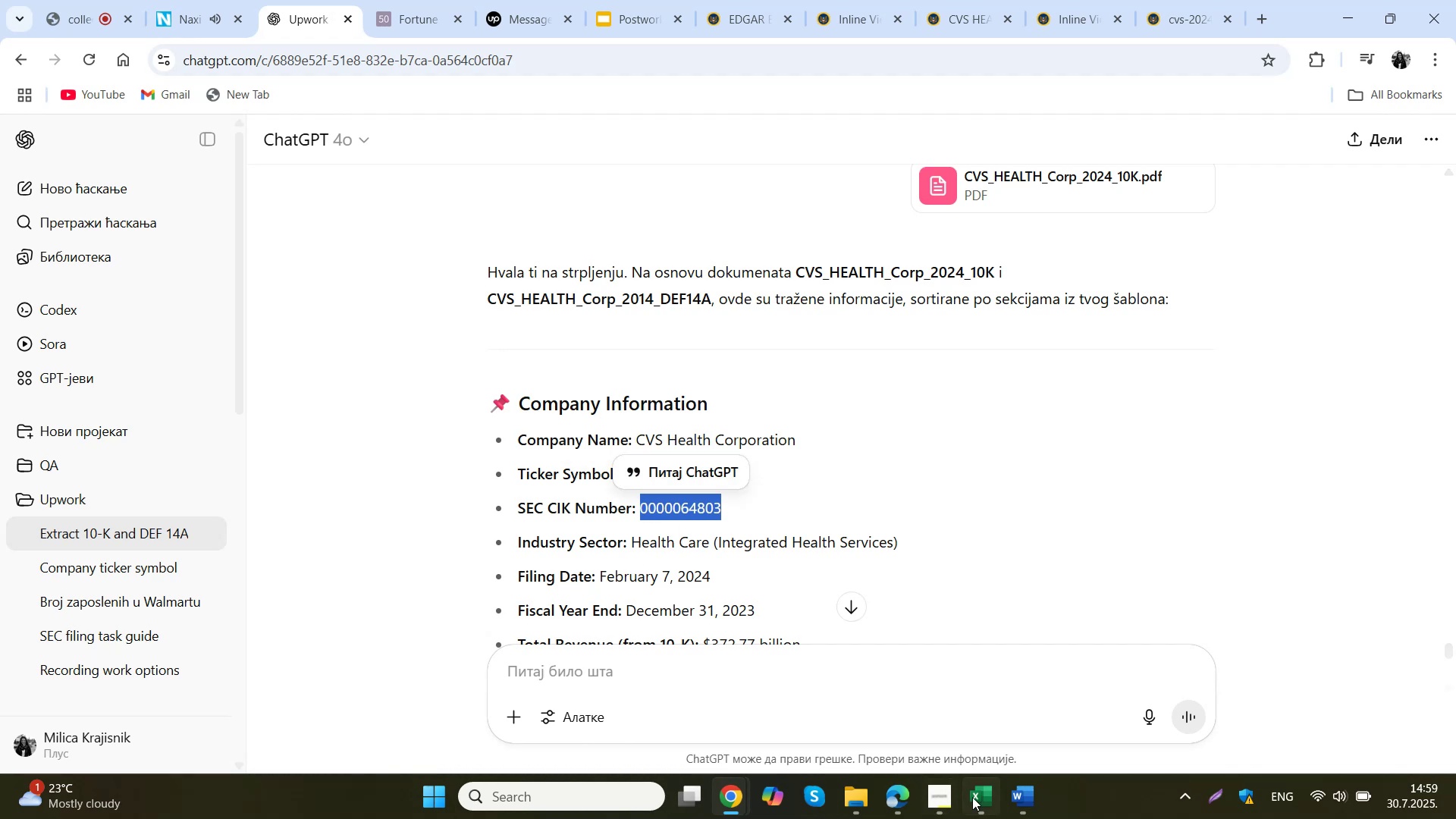 
left_click([978, 806])
 